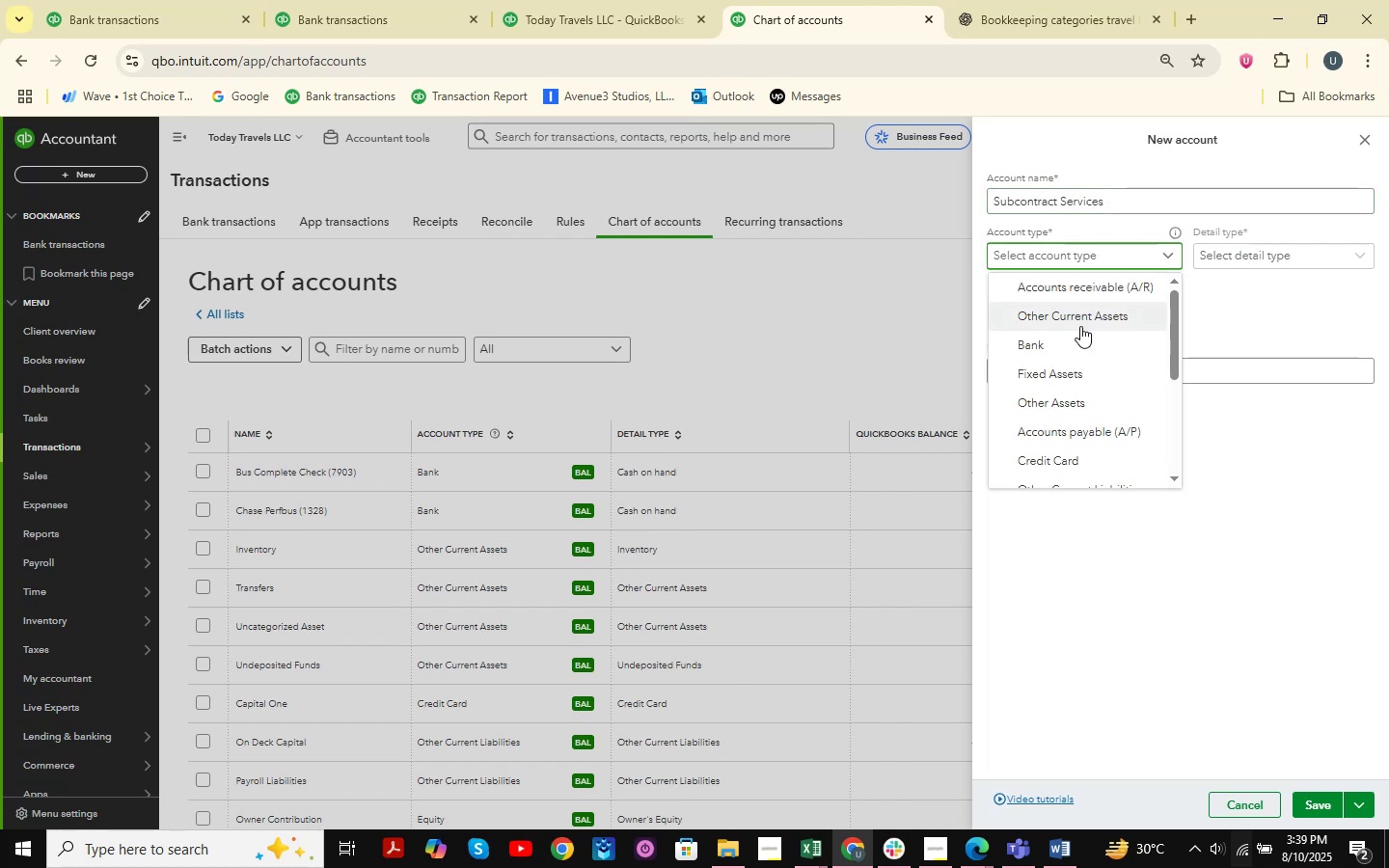 
scroll: coordinate [1065, 361], scroll_direction: down, amount: 2.0
 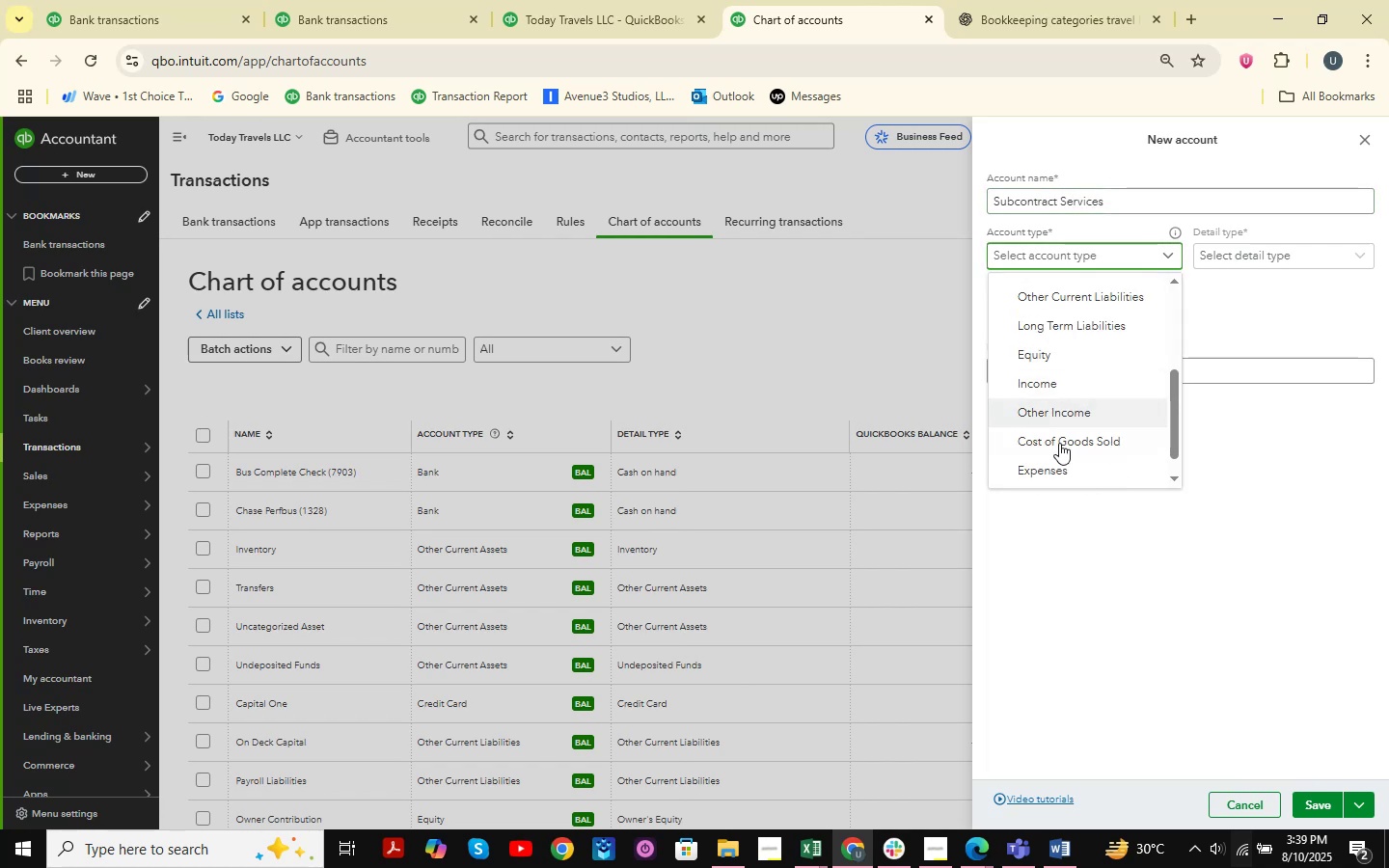 
left_click([1053, 469])
 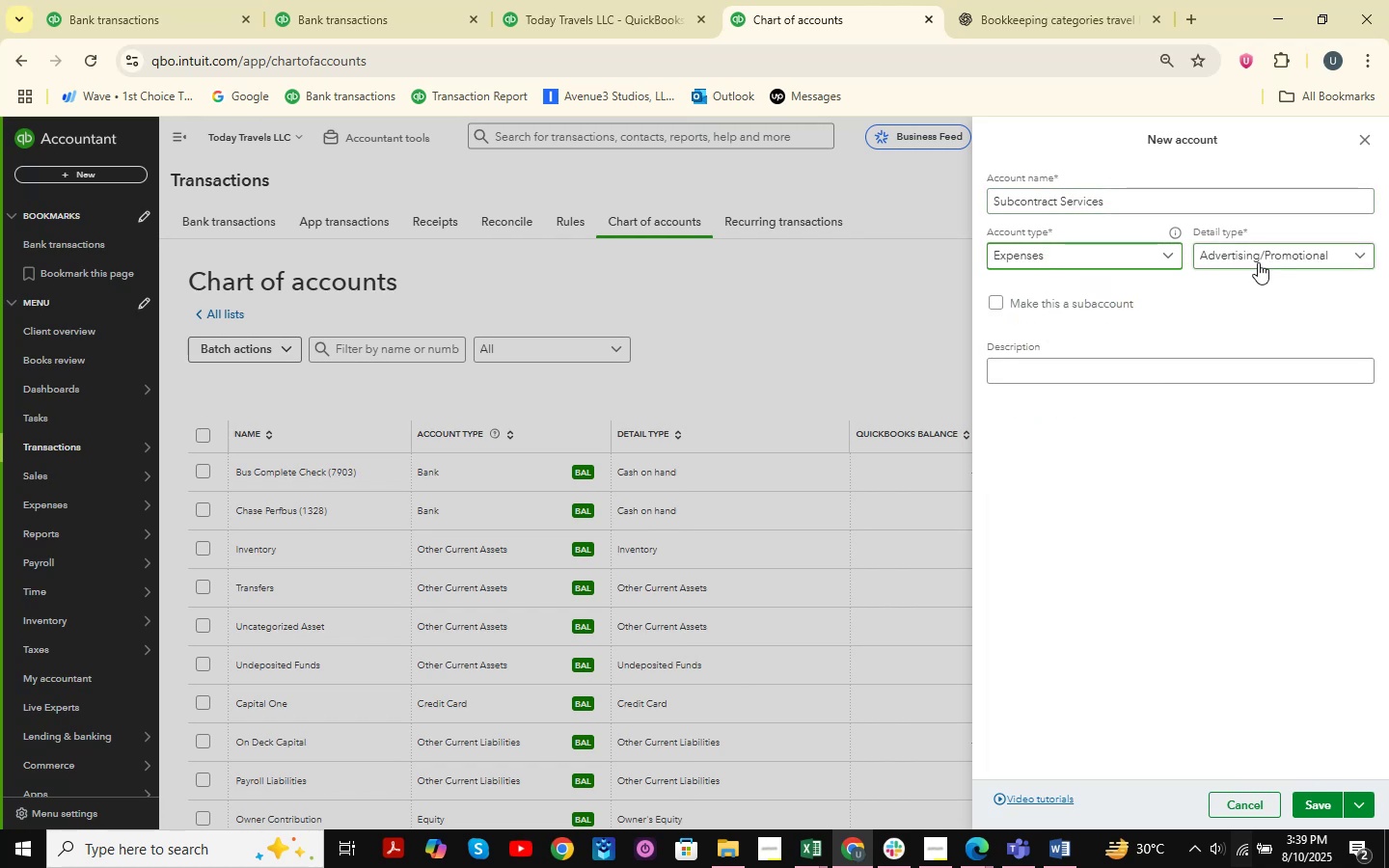 
left_click([1258, 262])
 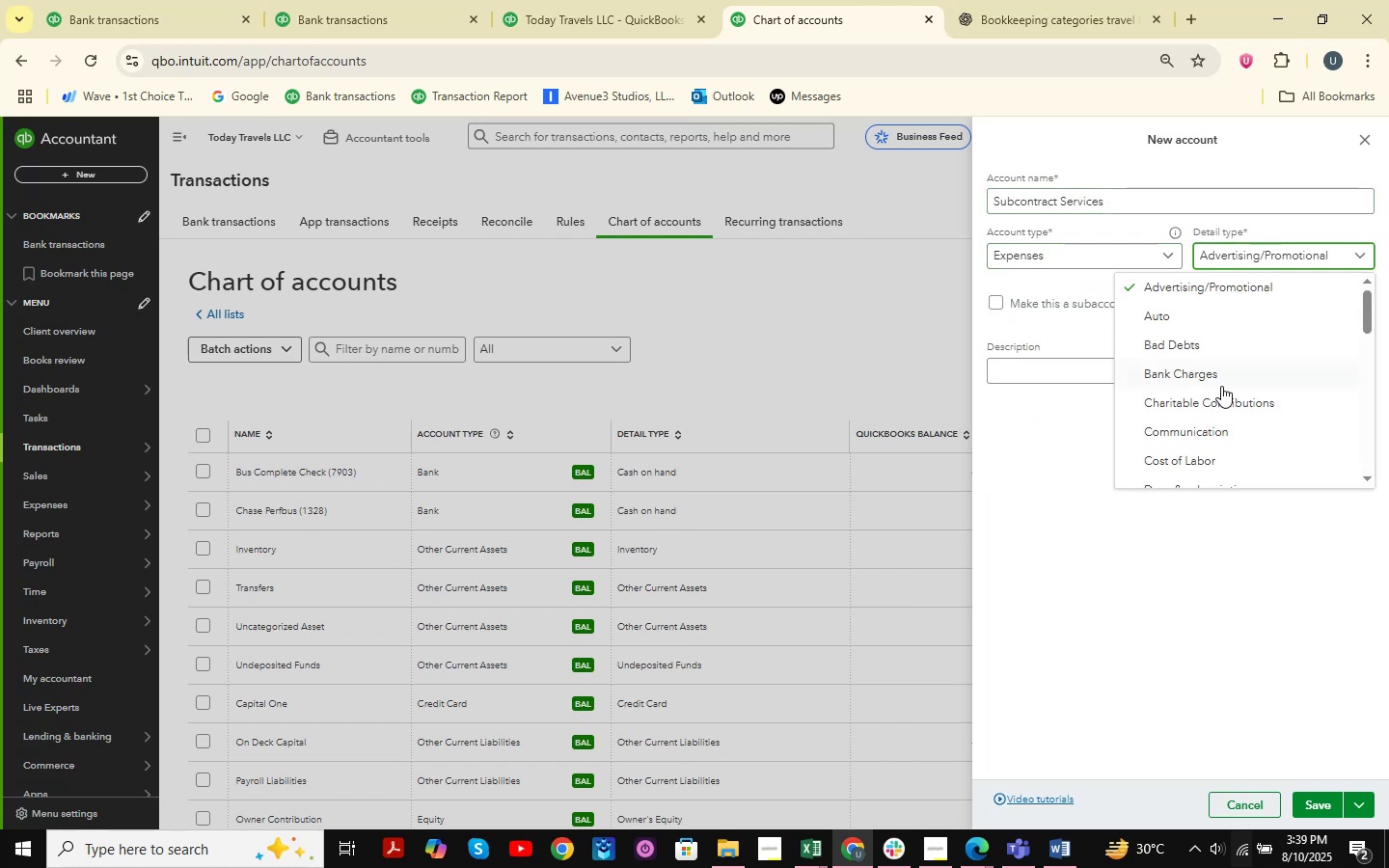 
scroll: coordinate [1214, 394], scroll_direction: down, amount: 4.0
 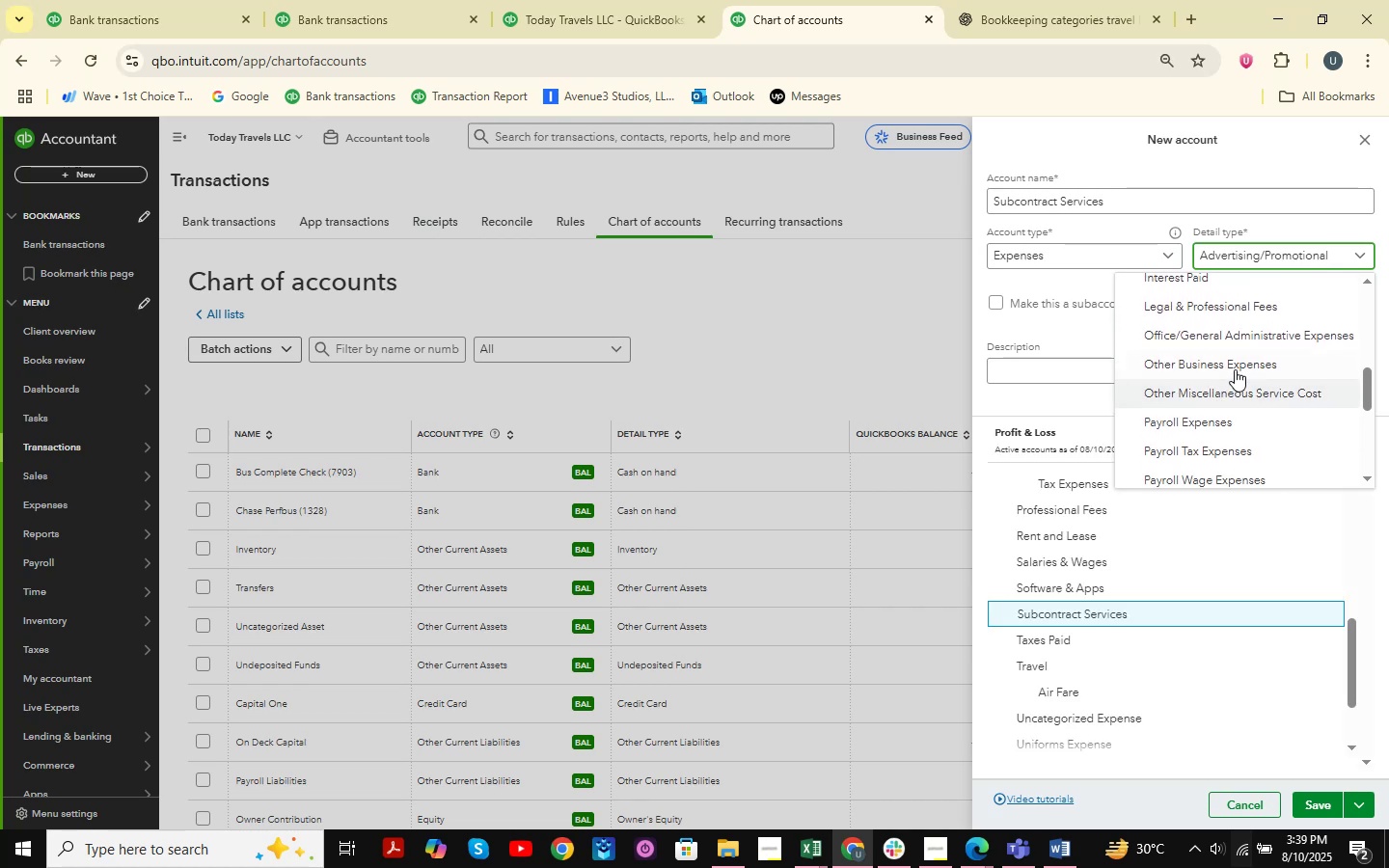 
left_click([1236, 362])
 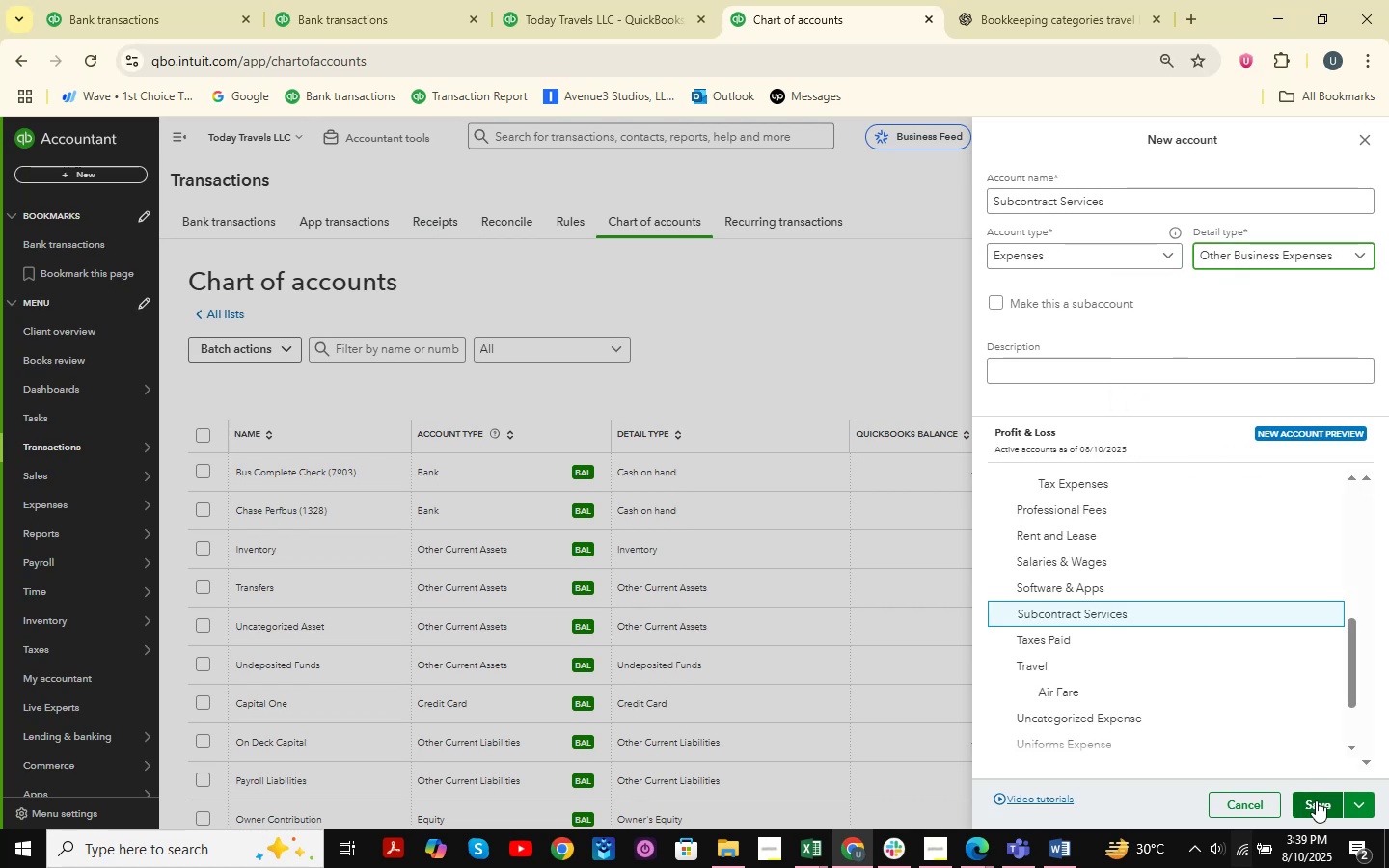 
left_click([1316, 800])
 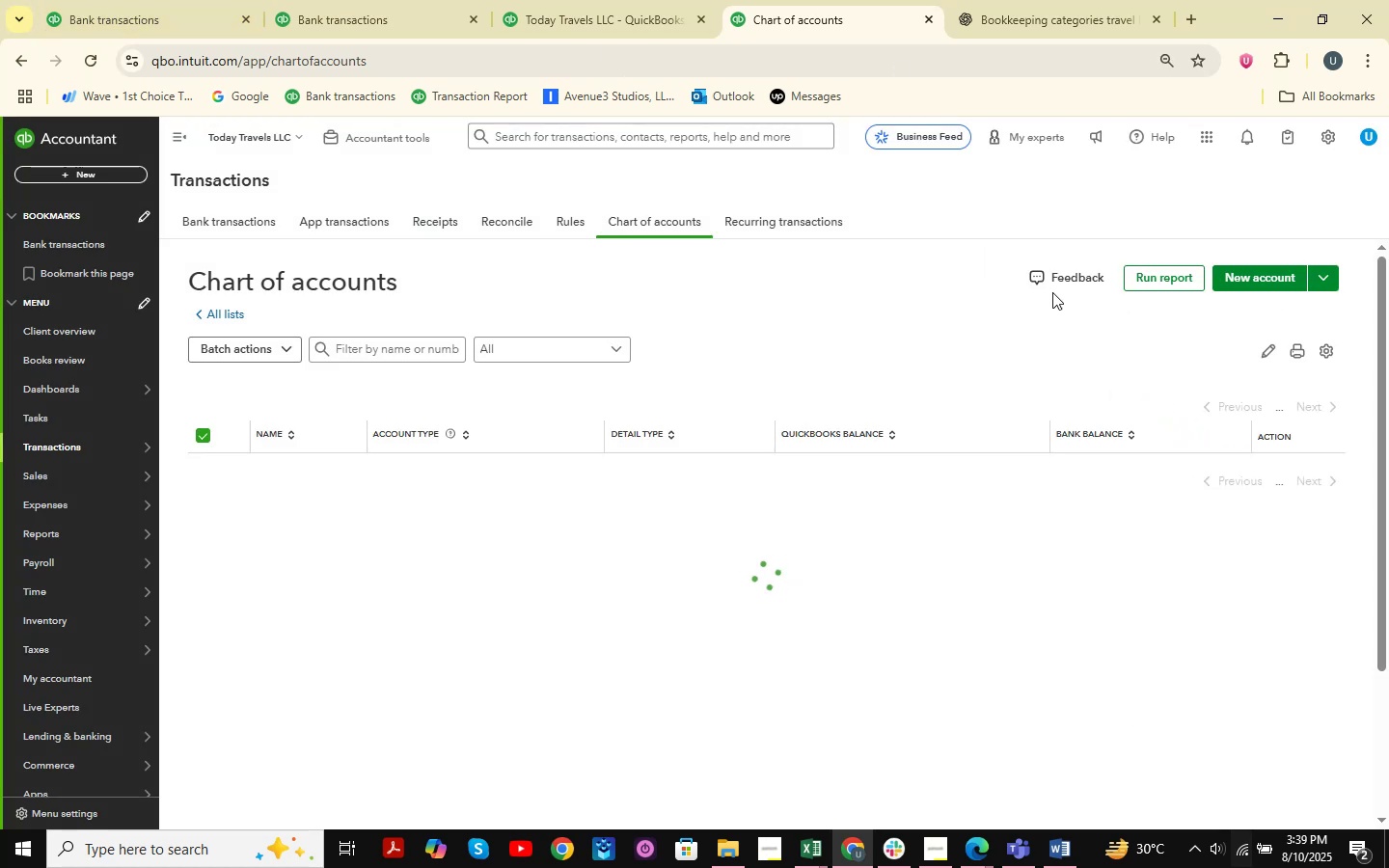 
left_click([143, 0])
 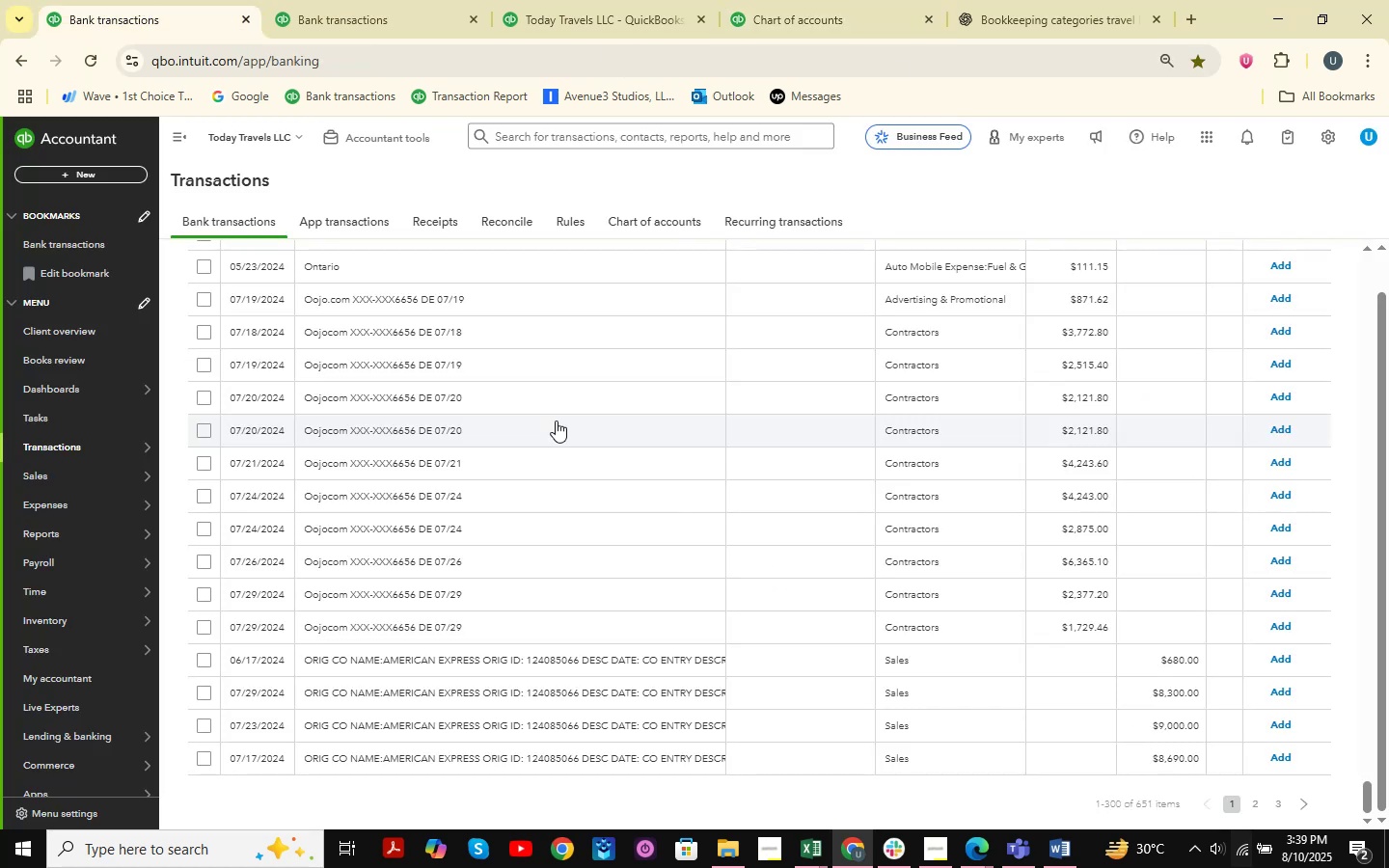 
scroll: coordinate [556, 420], scroll_direction: up, amount: 1.0
 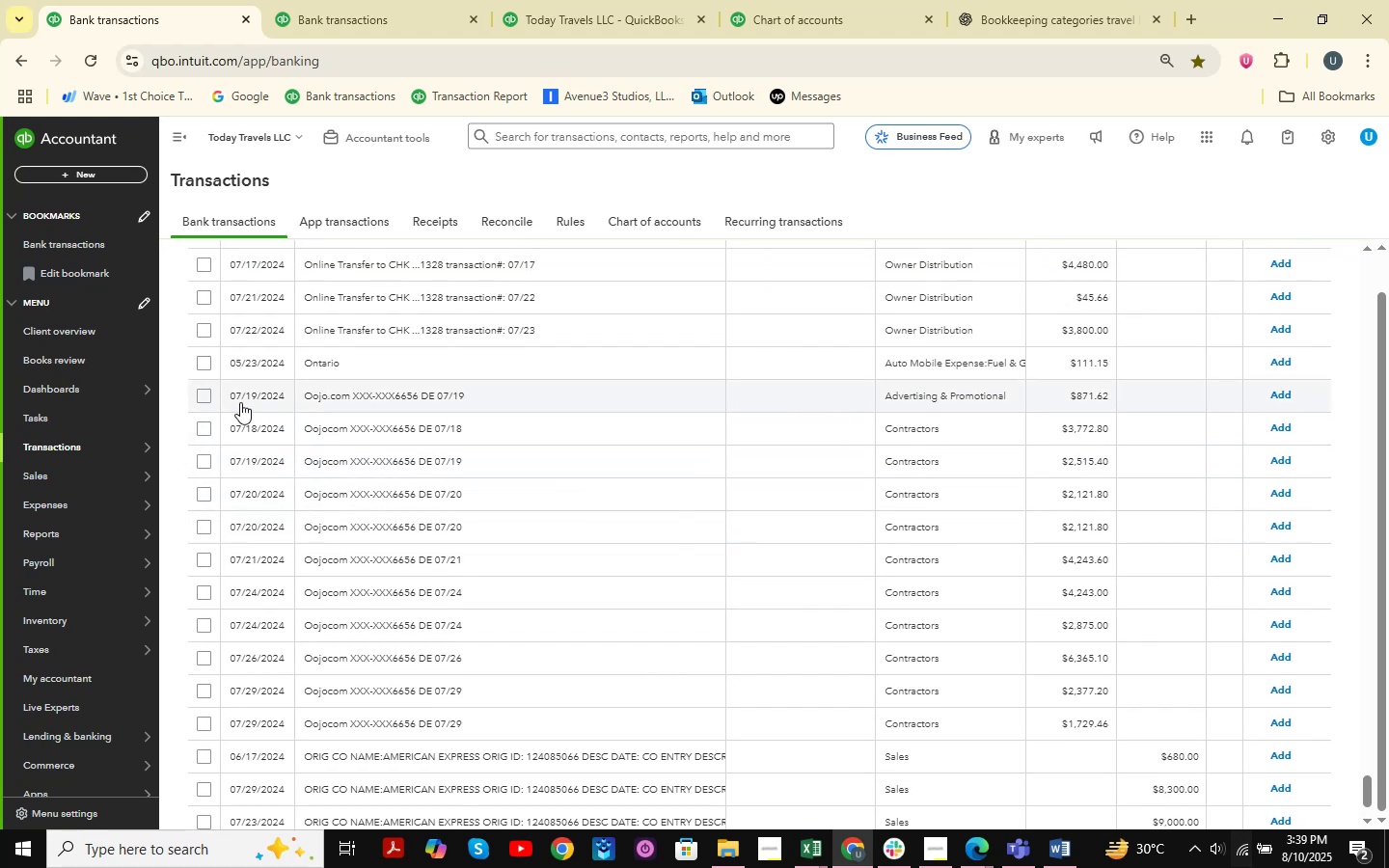 
left_click([204, 395])
 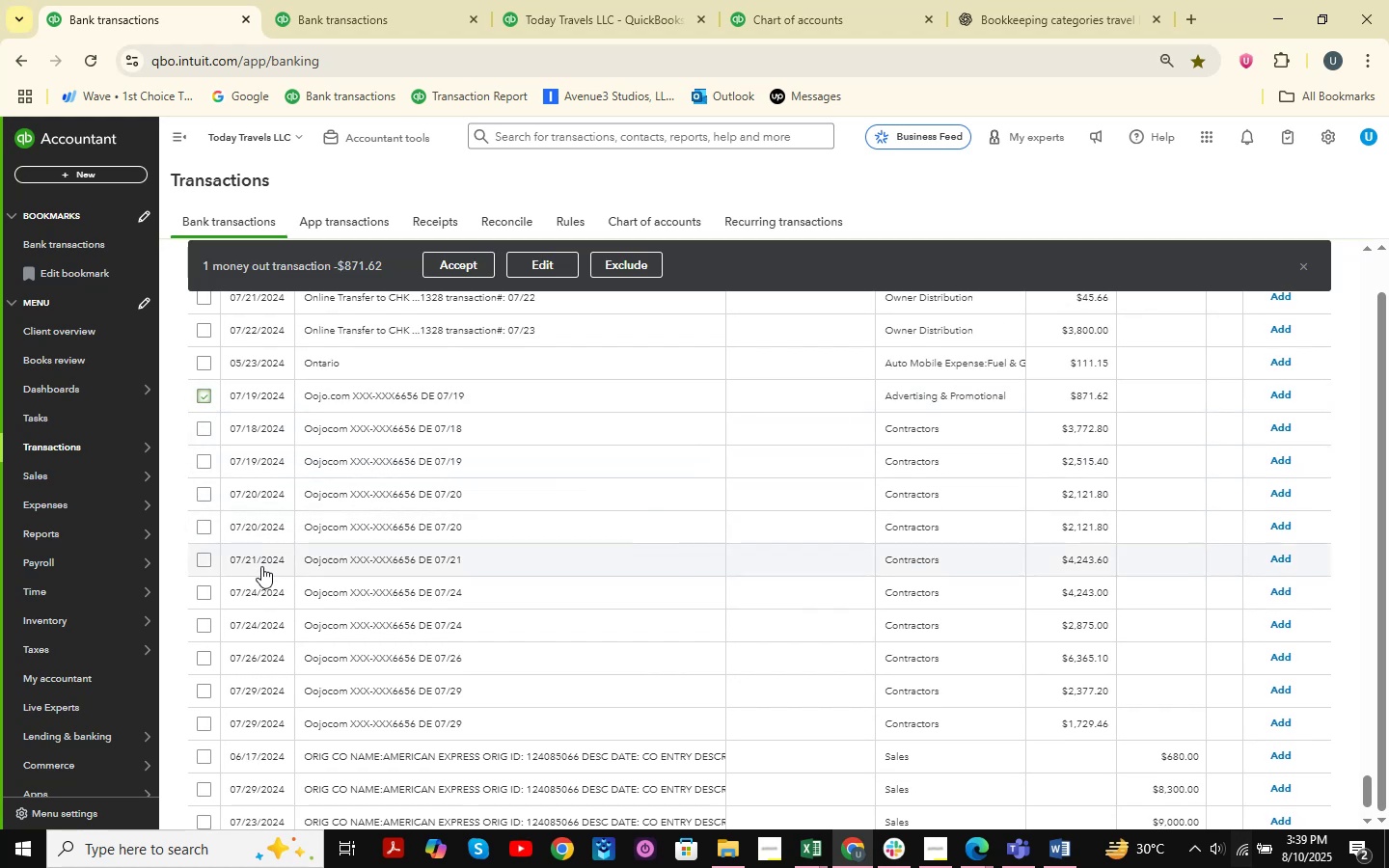 
hold_key(key=ShiftLeft, duration=0.71)
left_click([204, 720])
 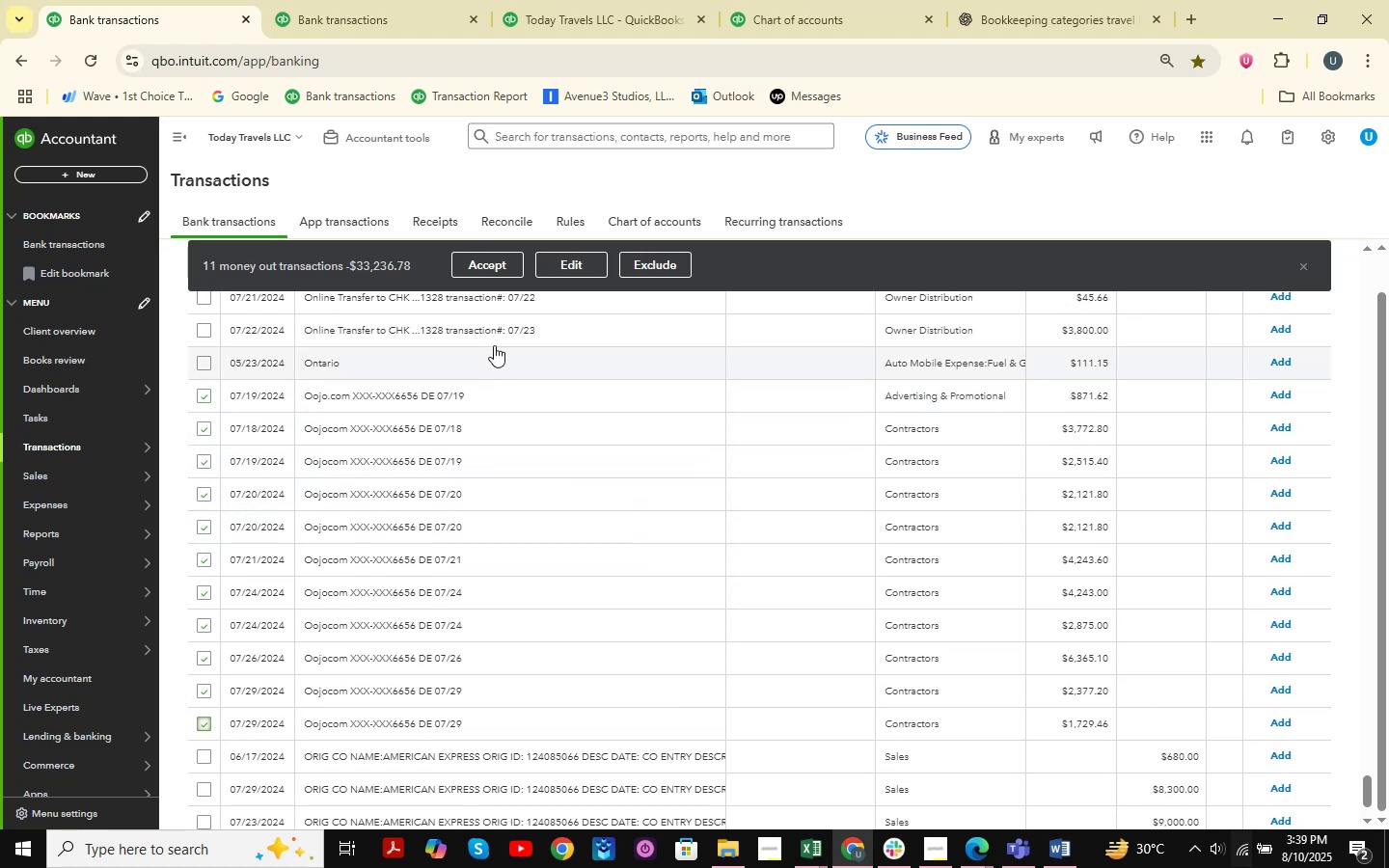 
left_click([582, 262])
 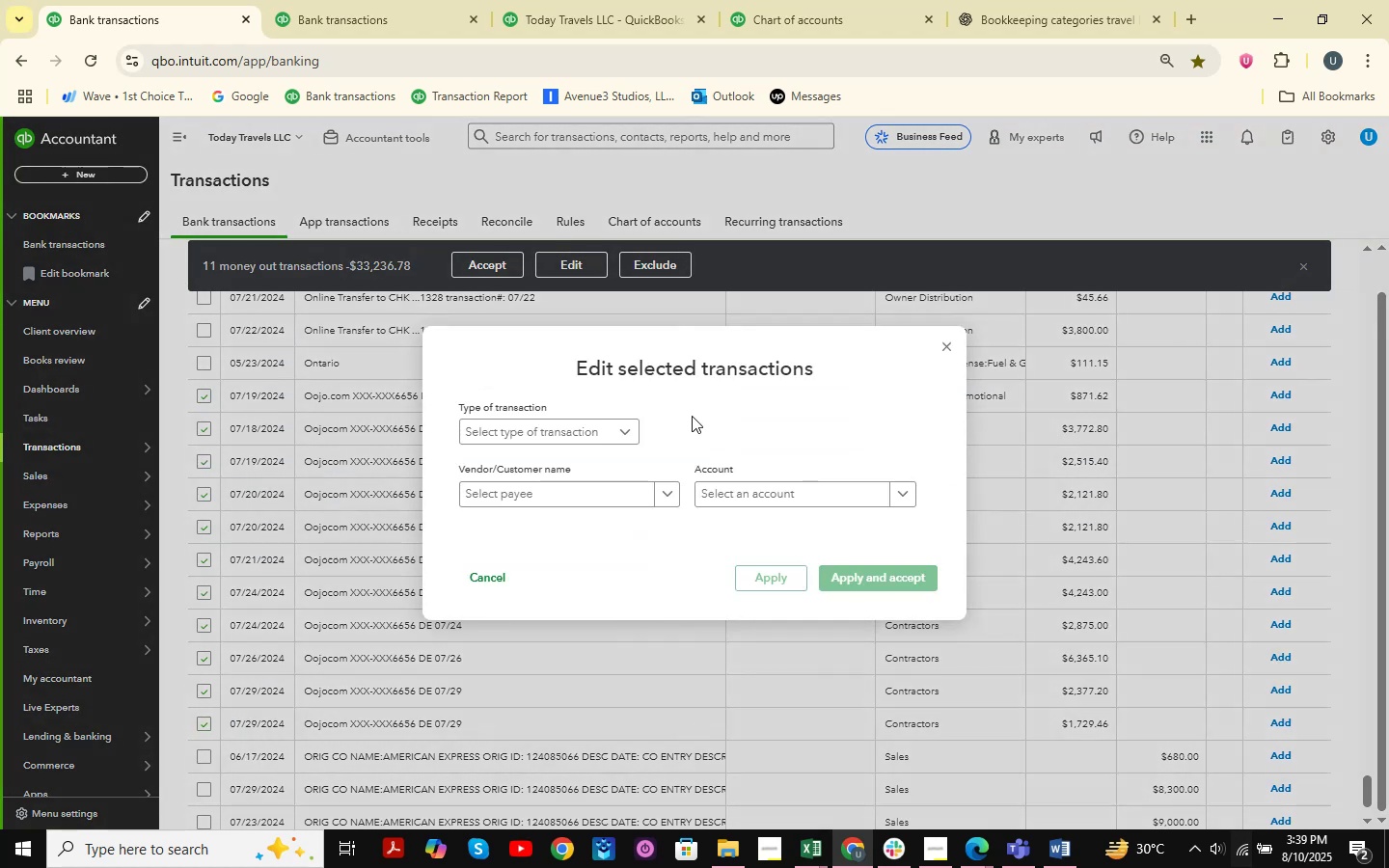 
double_click([558, 478])
 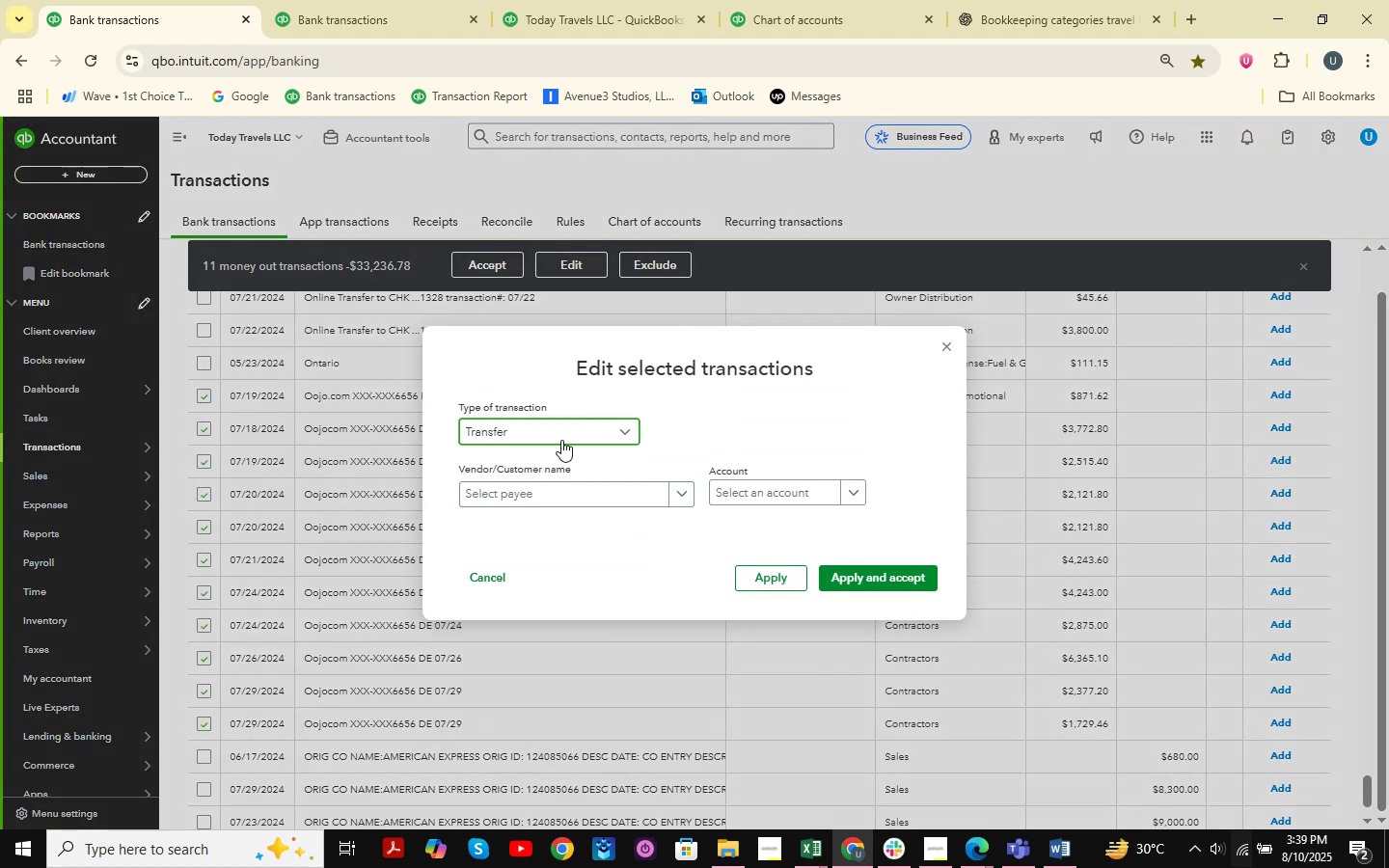 
double_click([537, 468])
 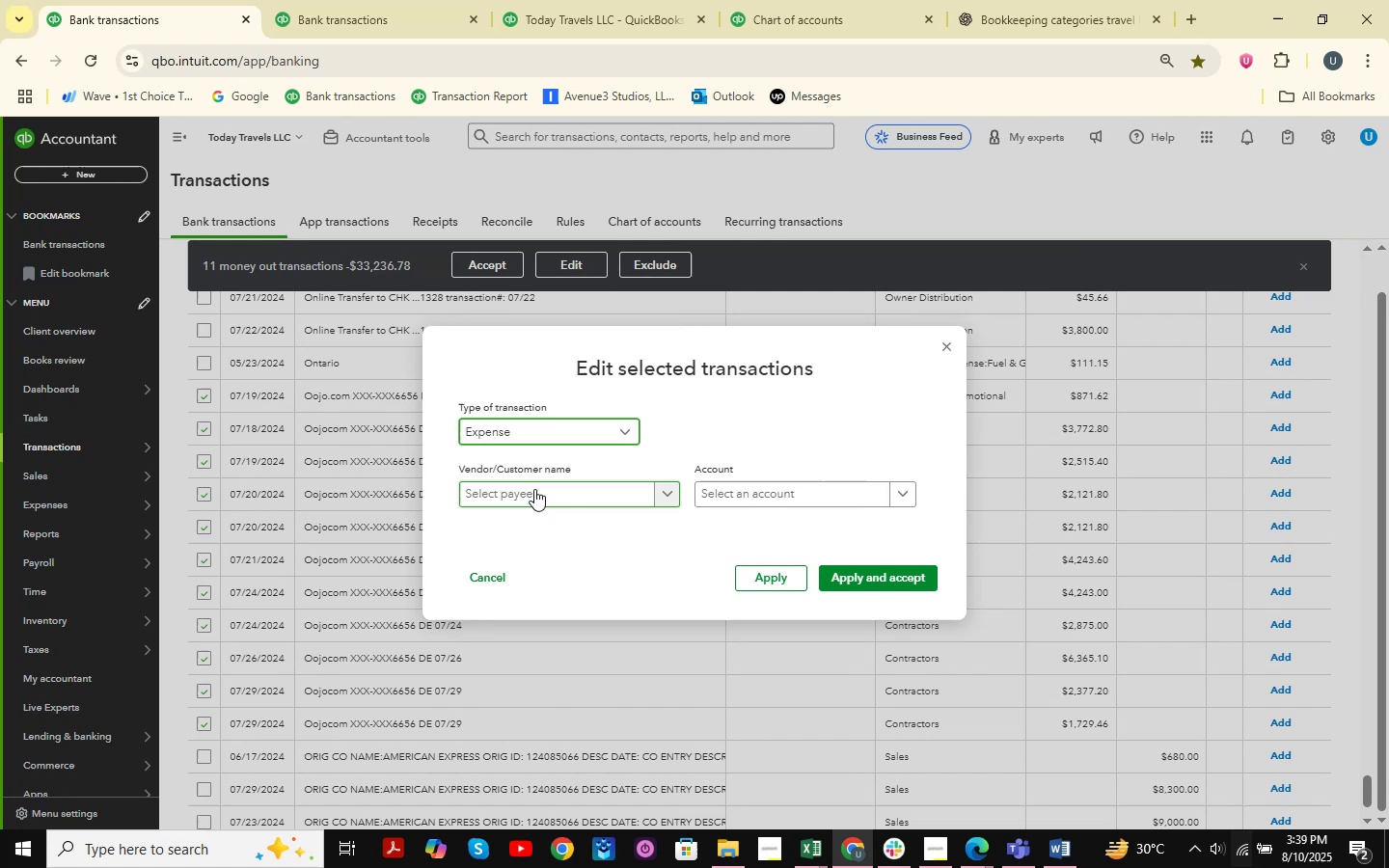 
triple_click([533, 490])
 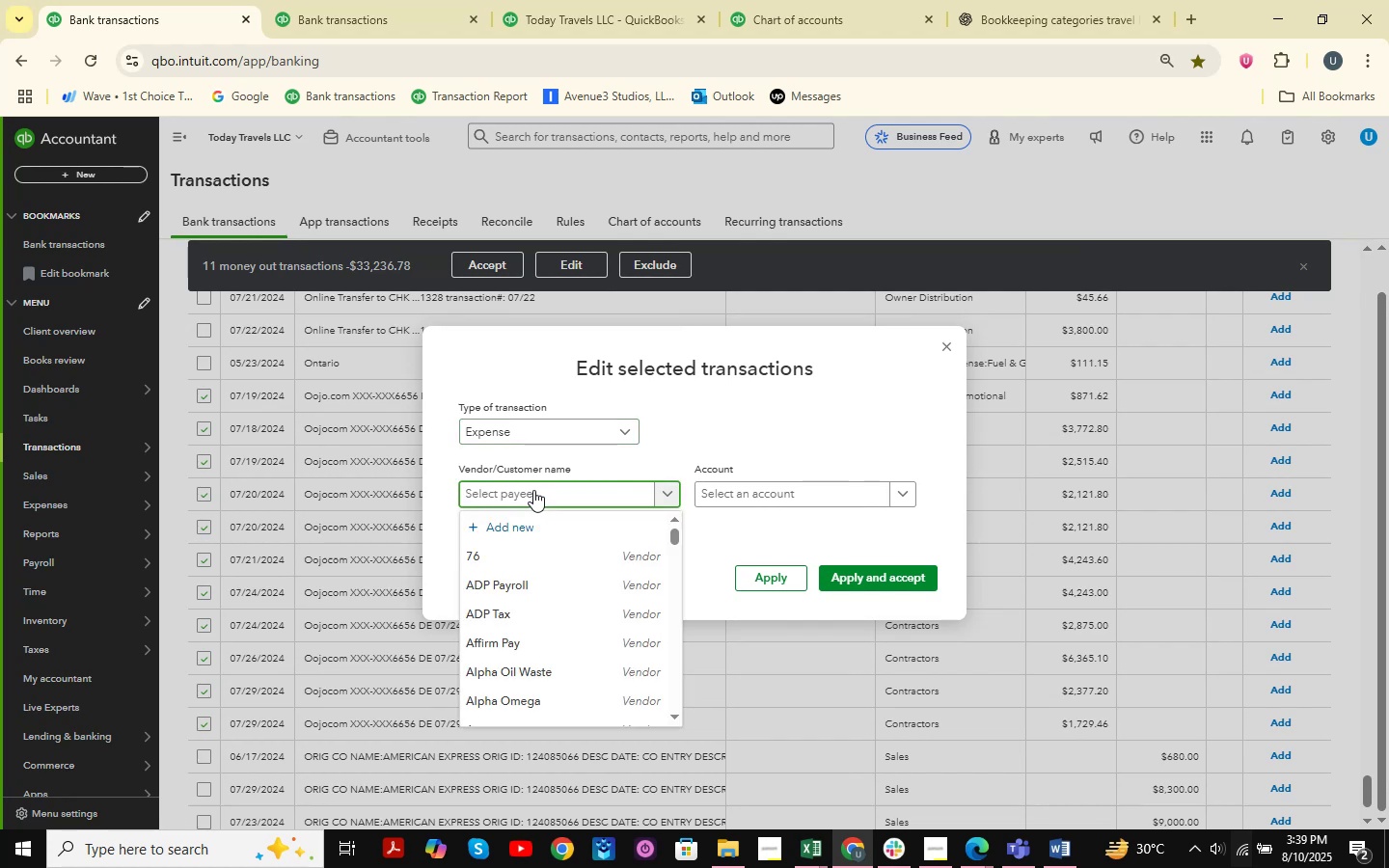 
type(o)
key(Backspace)
type(Ooko)
key(Backspace)
key(Backspace)
type(jo)
 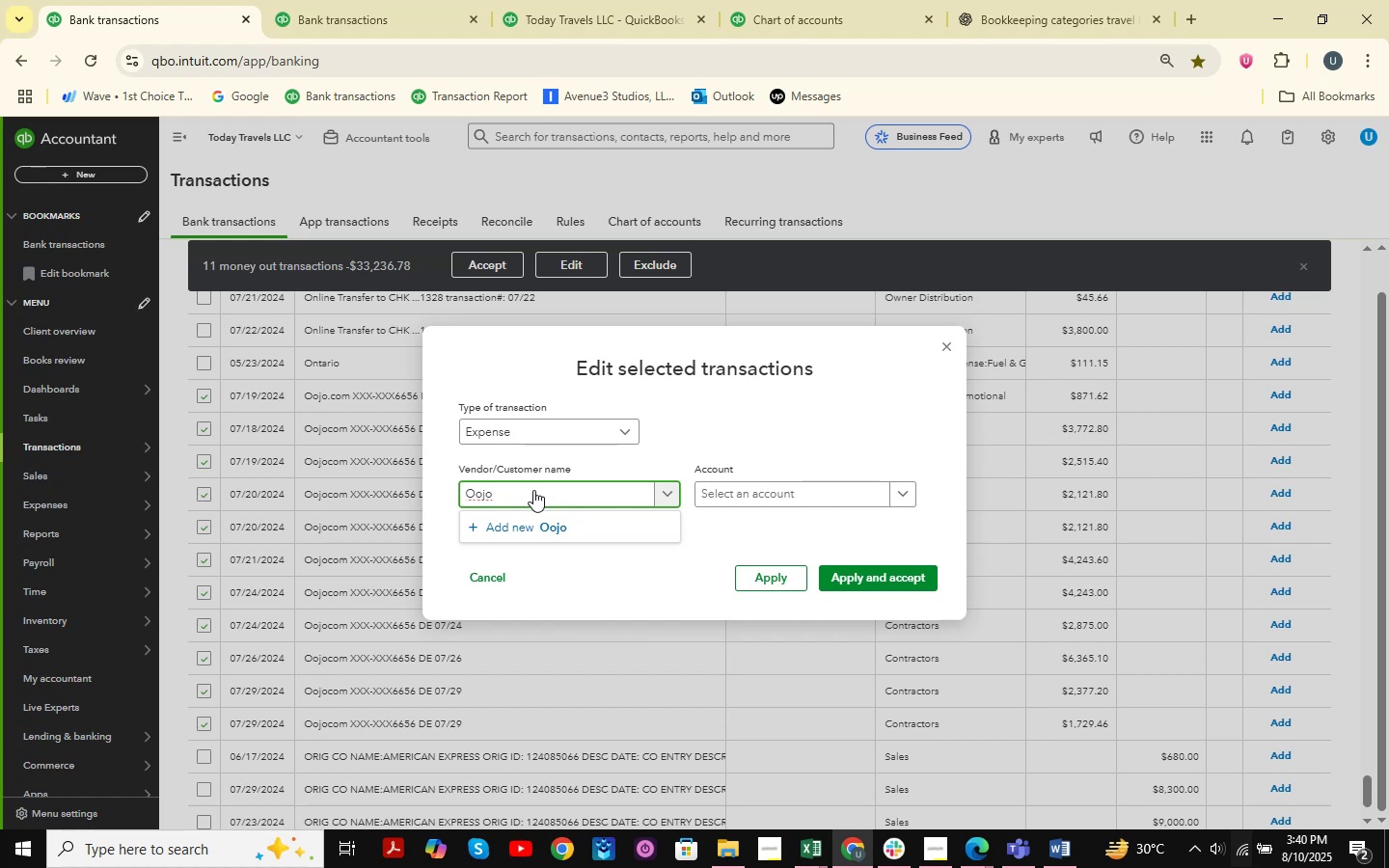 
wait(5.53)
 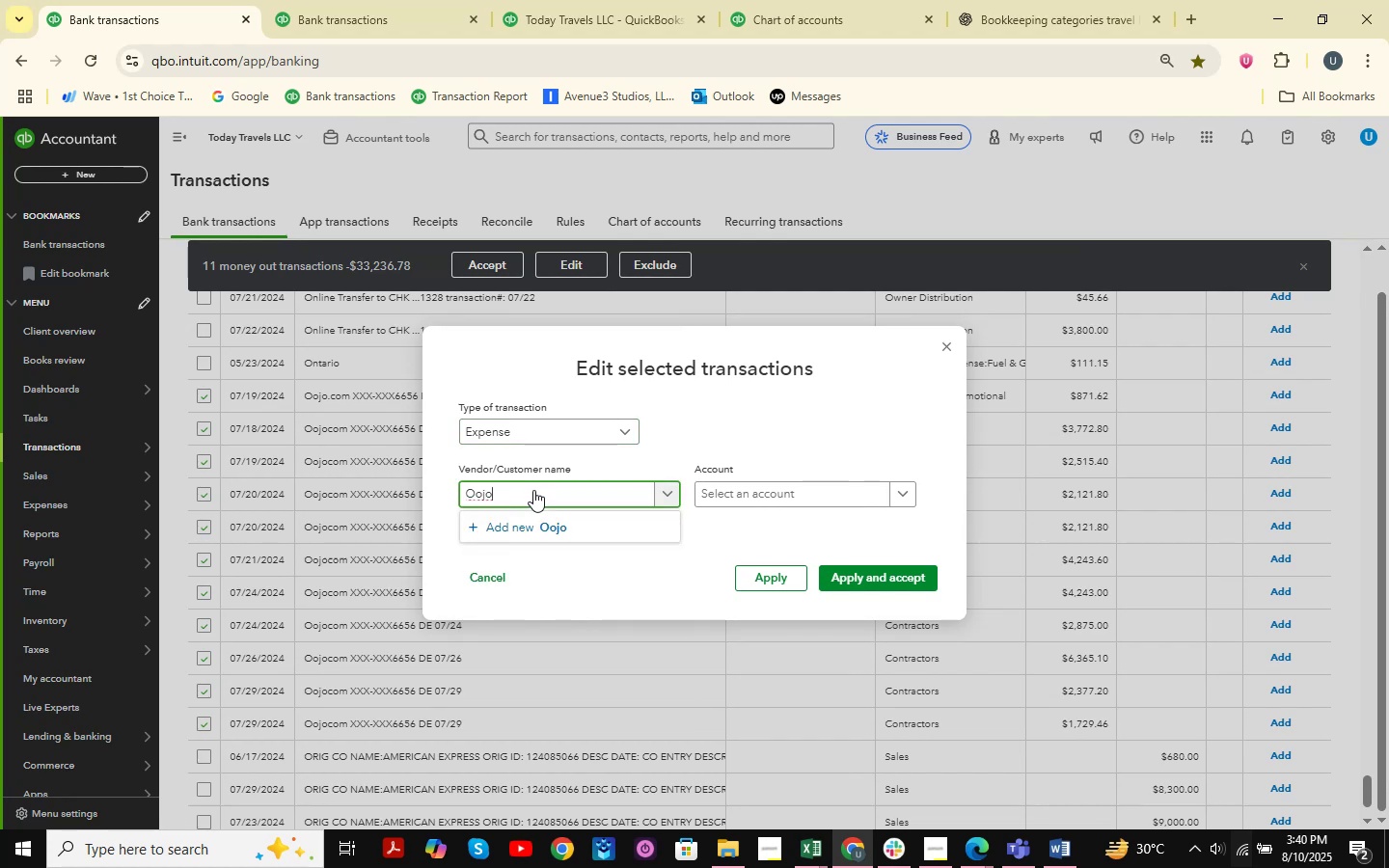 
type(com)
 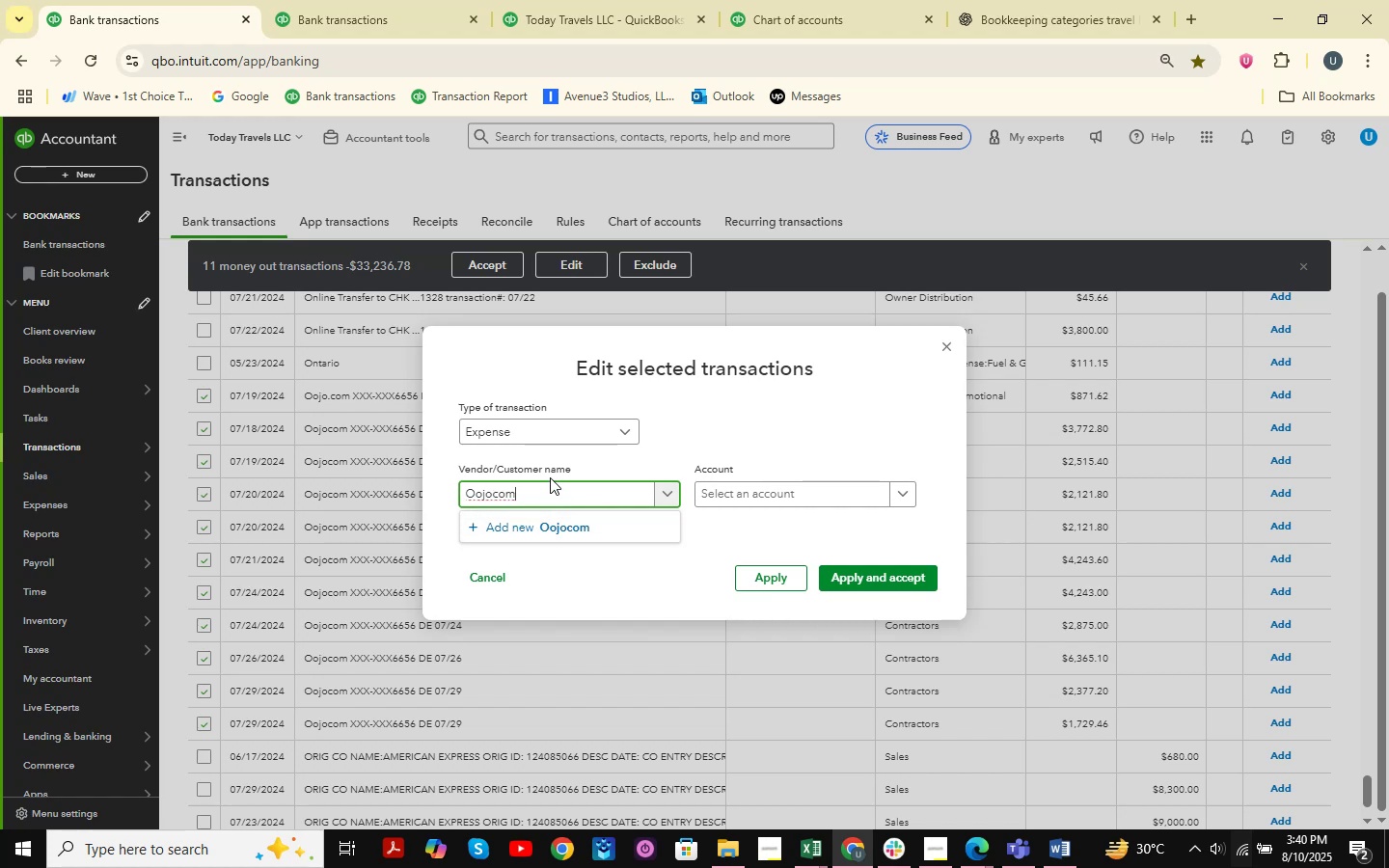 
key(Backspace)
key(Backspace)
key(Backspace)
type(.com)
 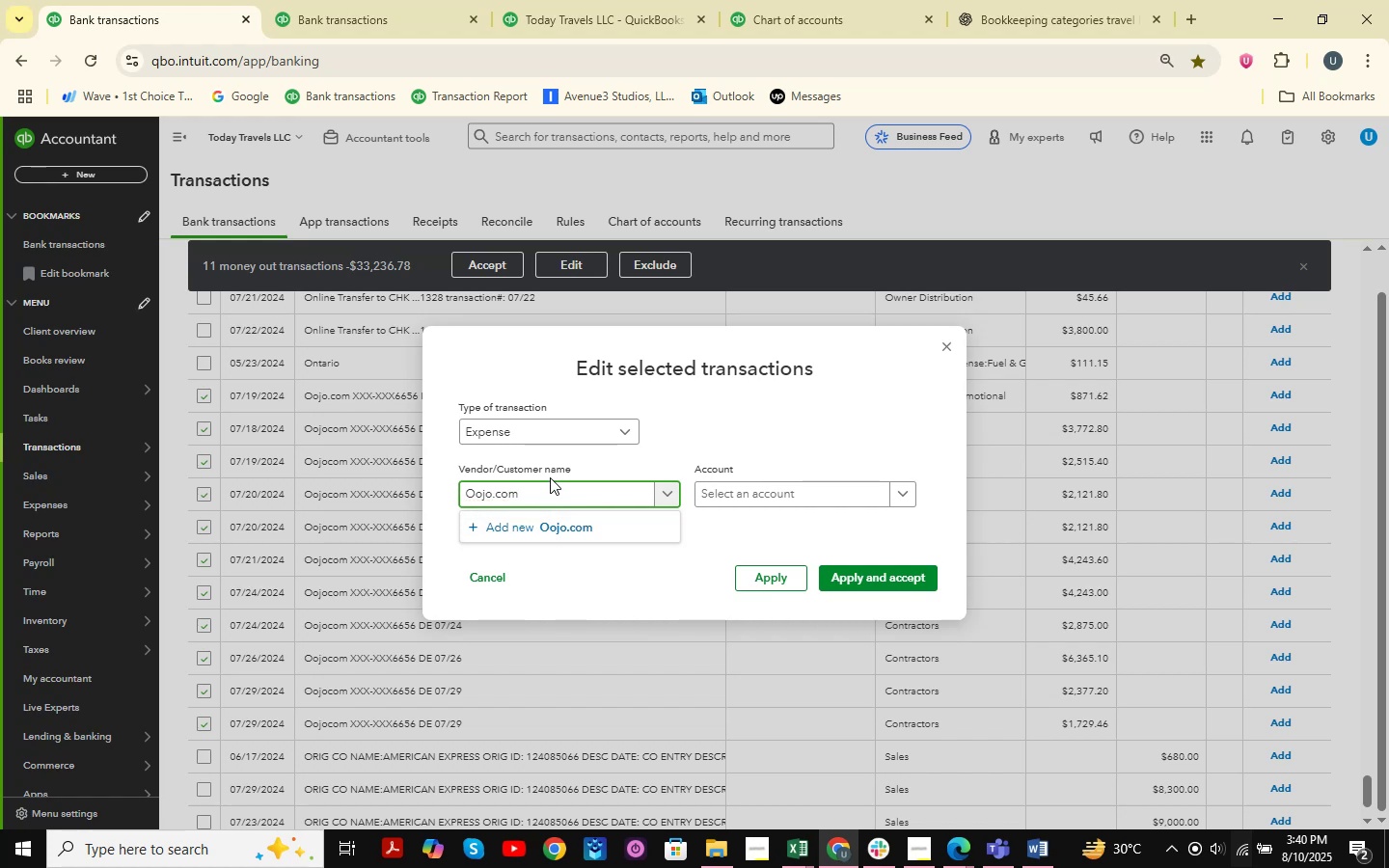 
left_click([575, 535])
 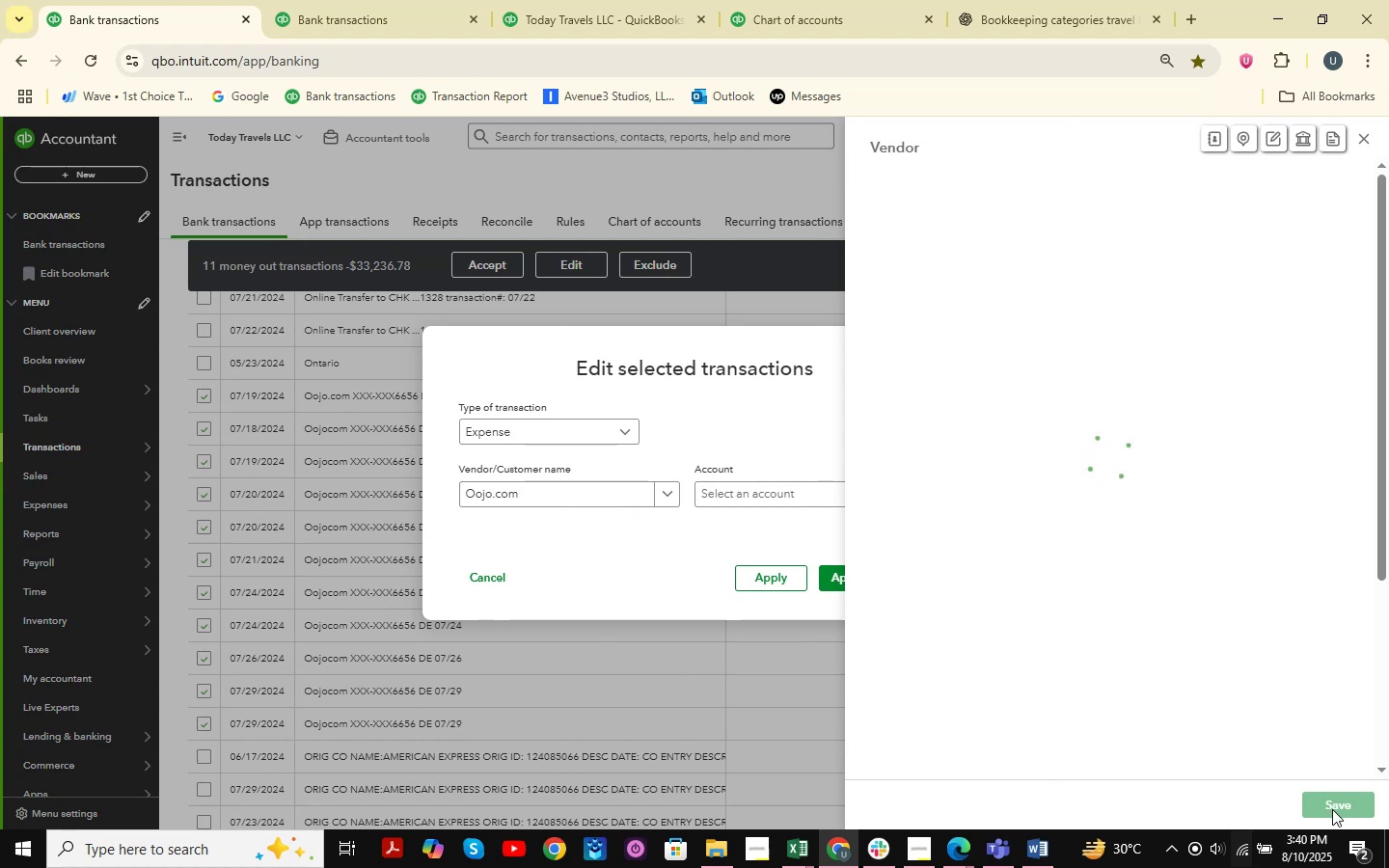 
left_click([1336, 807])
 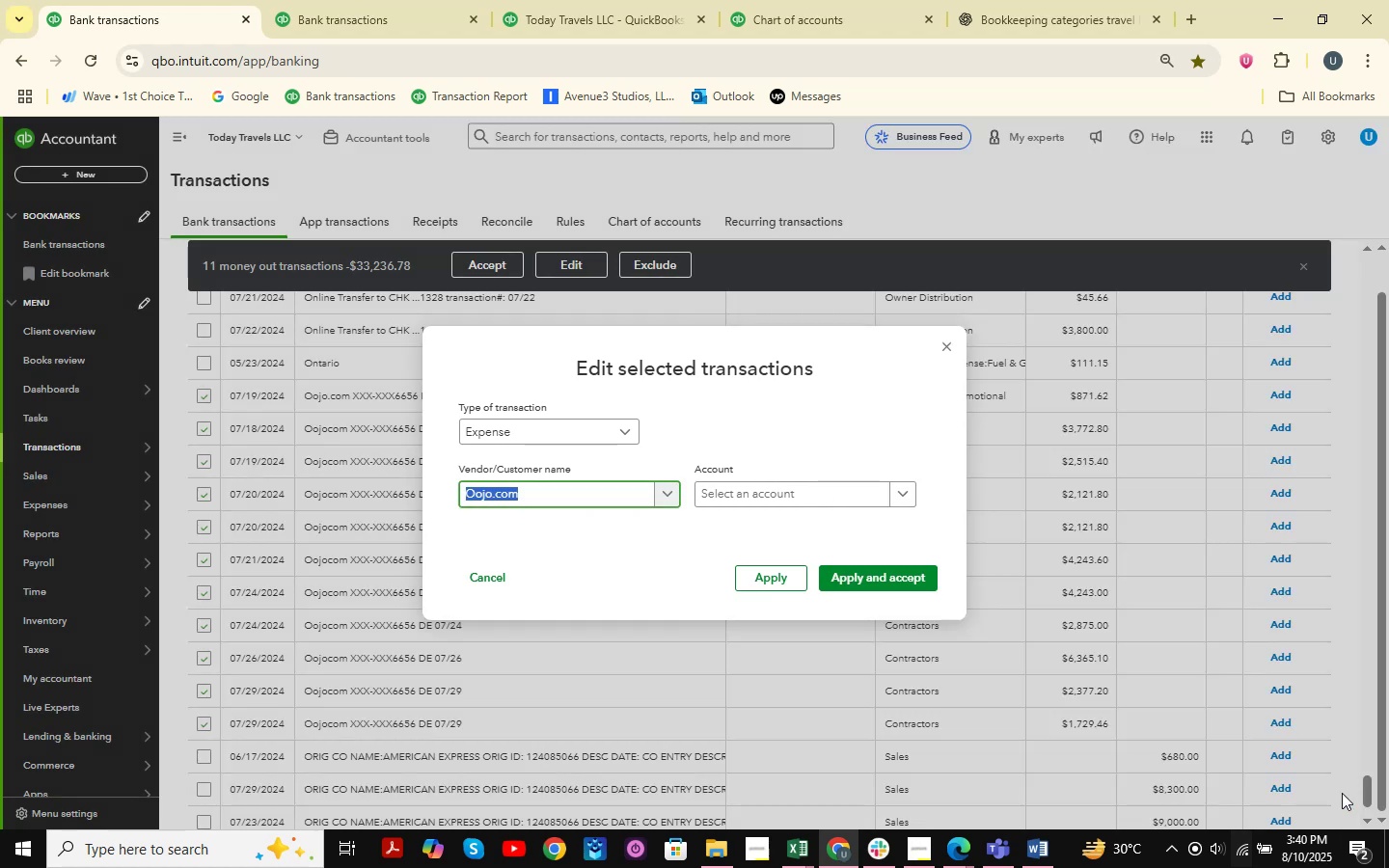 
wait(6.22)
 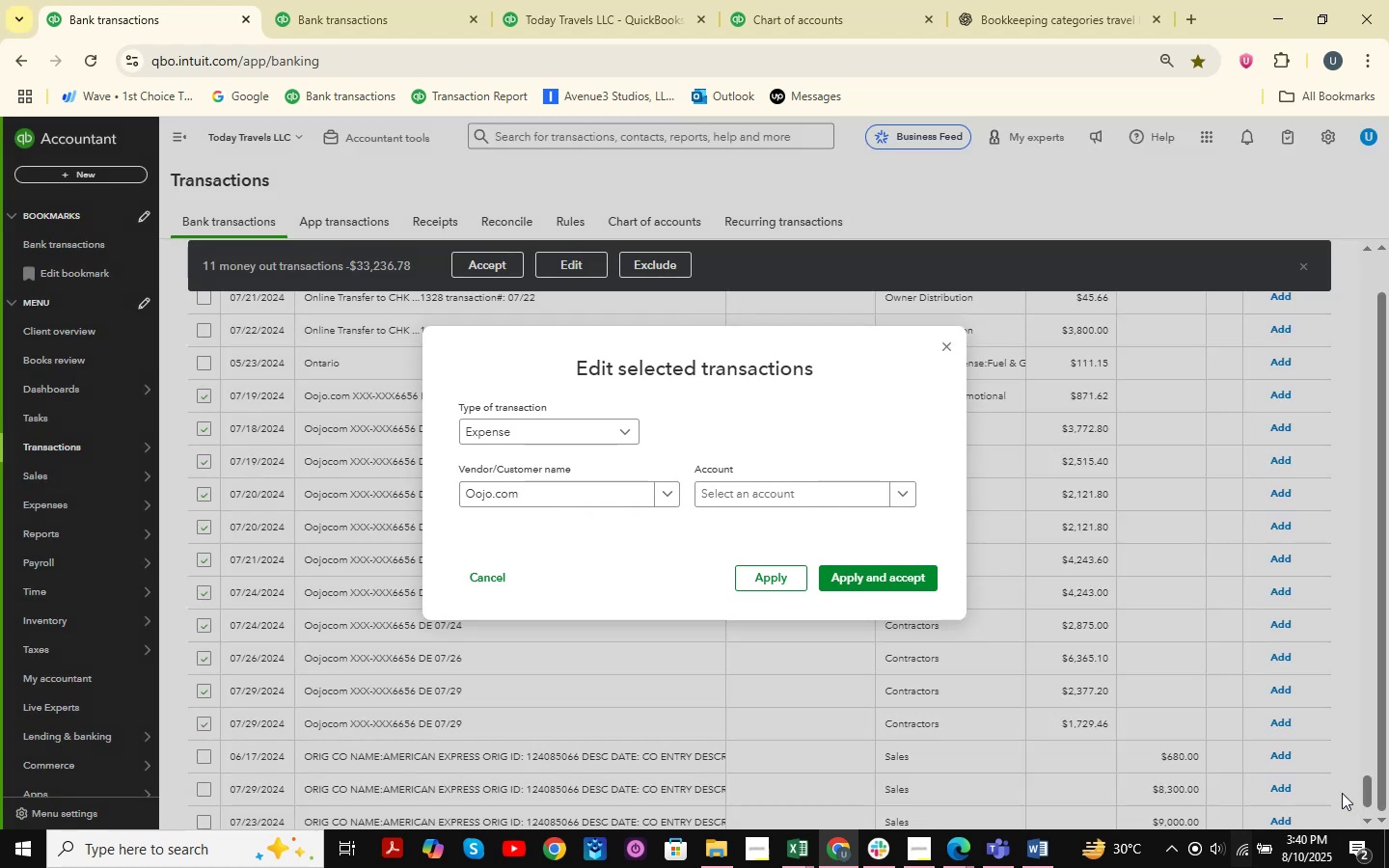 
left_click([755, 503])
 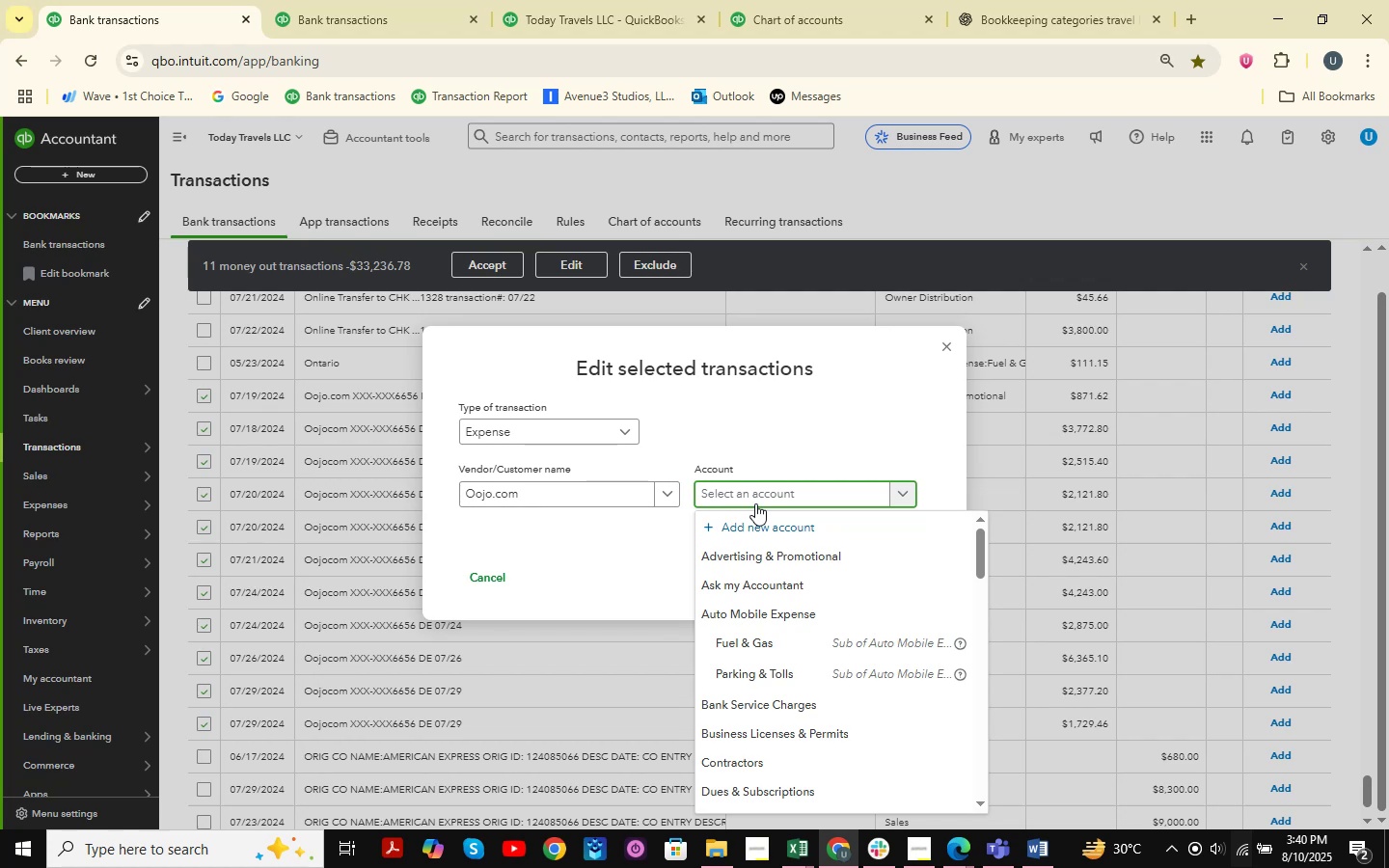 
type(sub)
 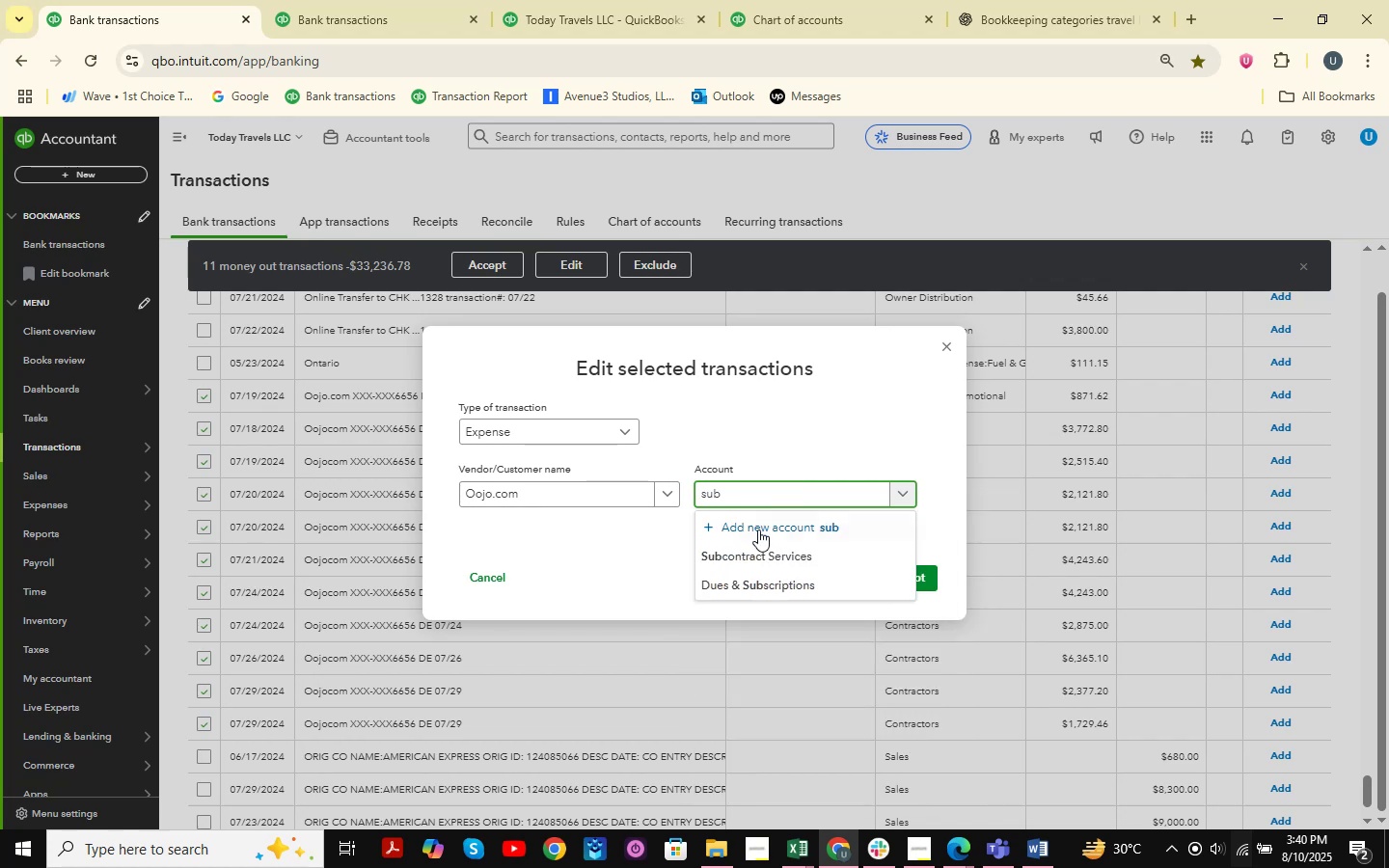 
left_click([768, 549])
 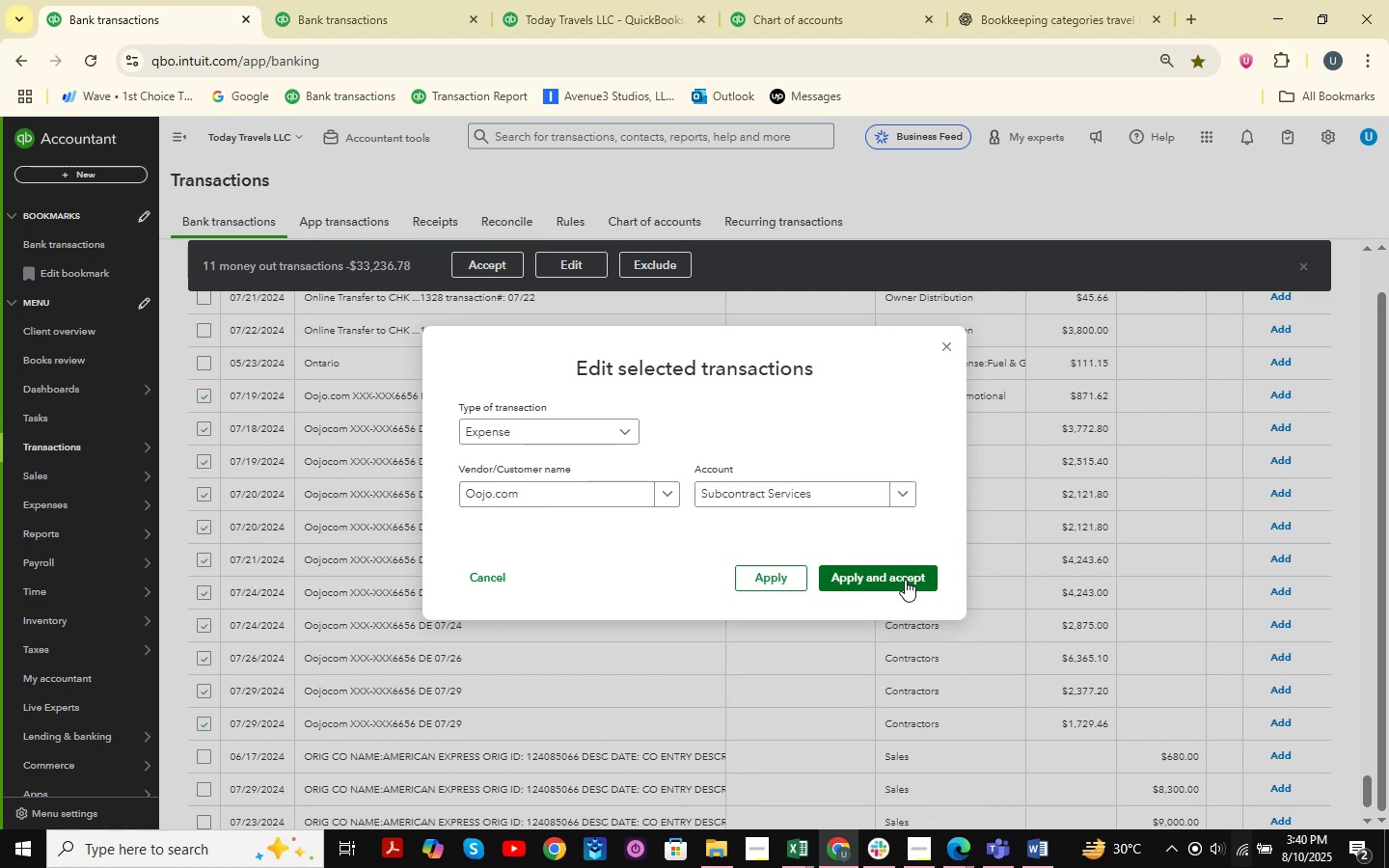 
left_click([905, 580])
 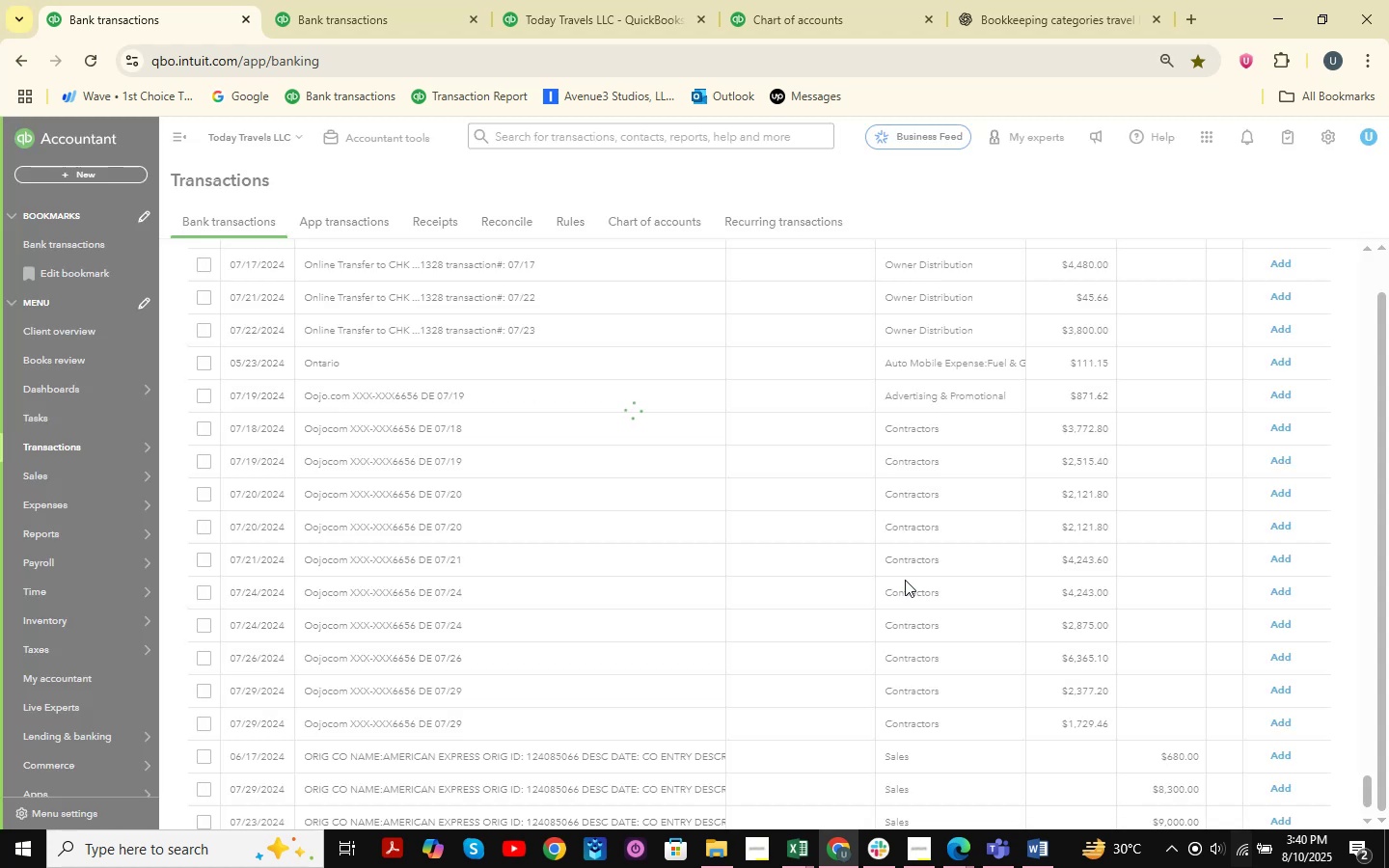 
wait(8.77)
 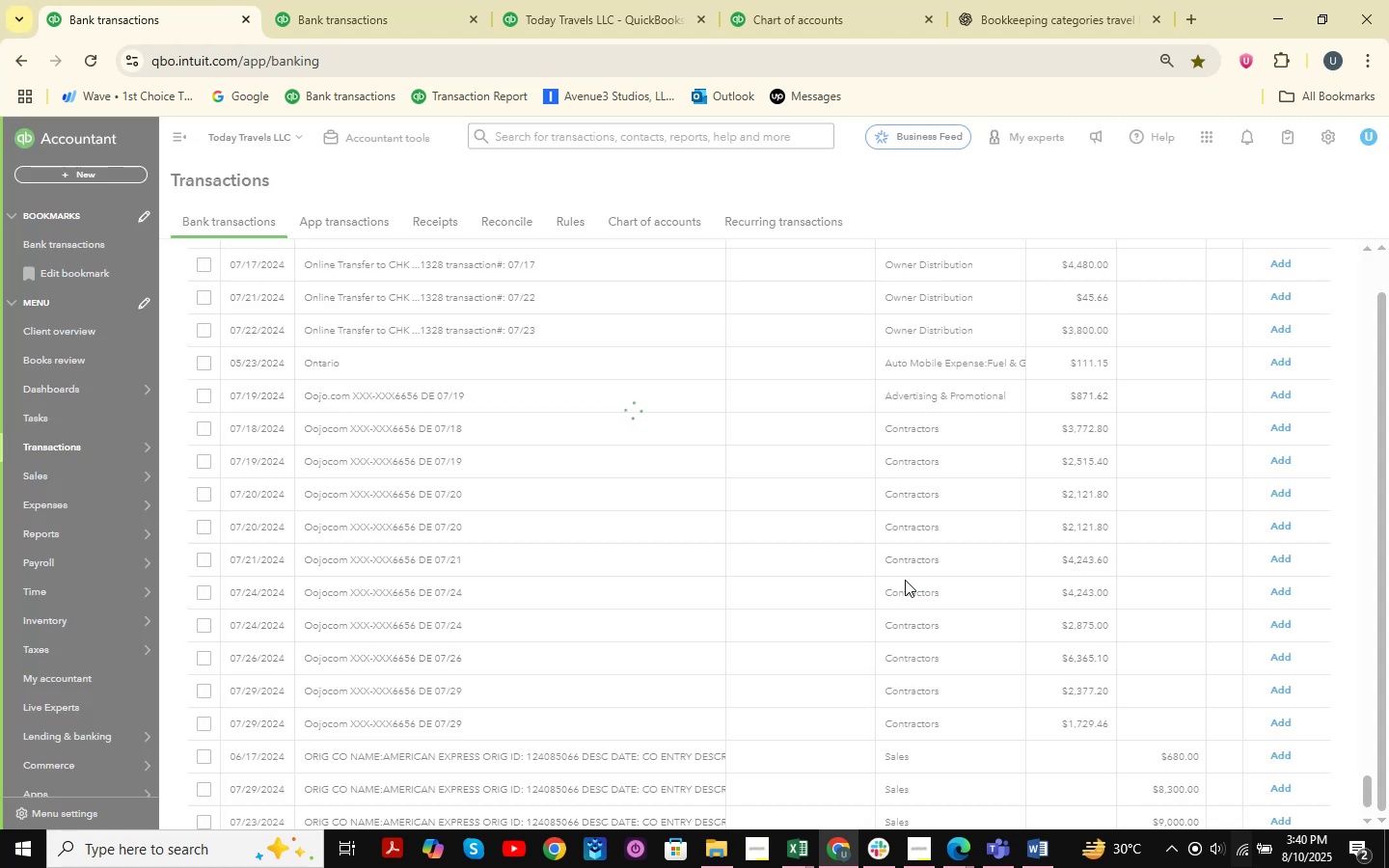 
scroll: coordinate [905, 580], scroll_direction: down, amount: 4.0
 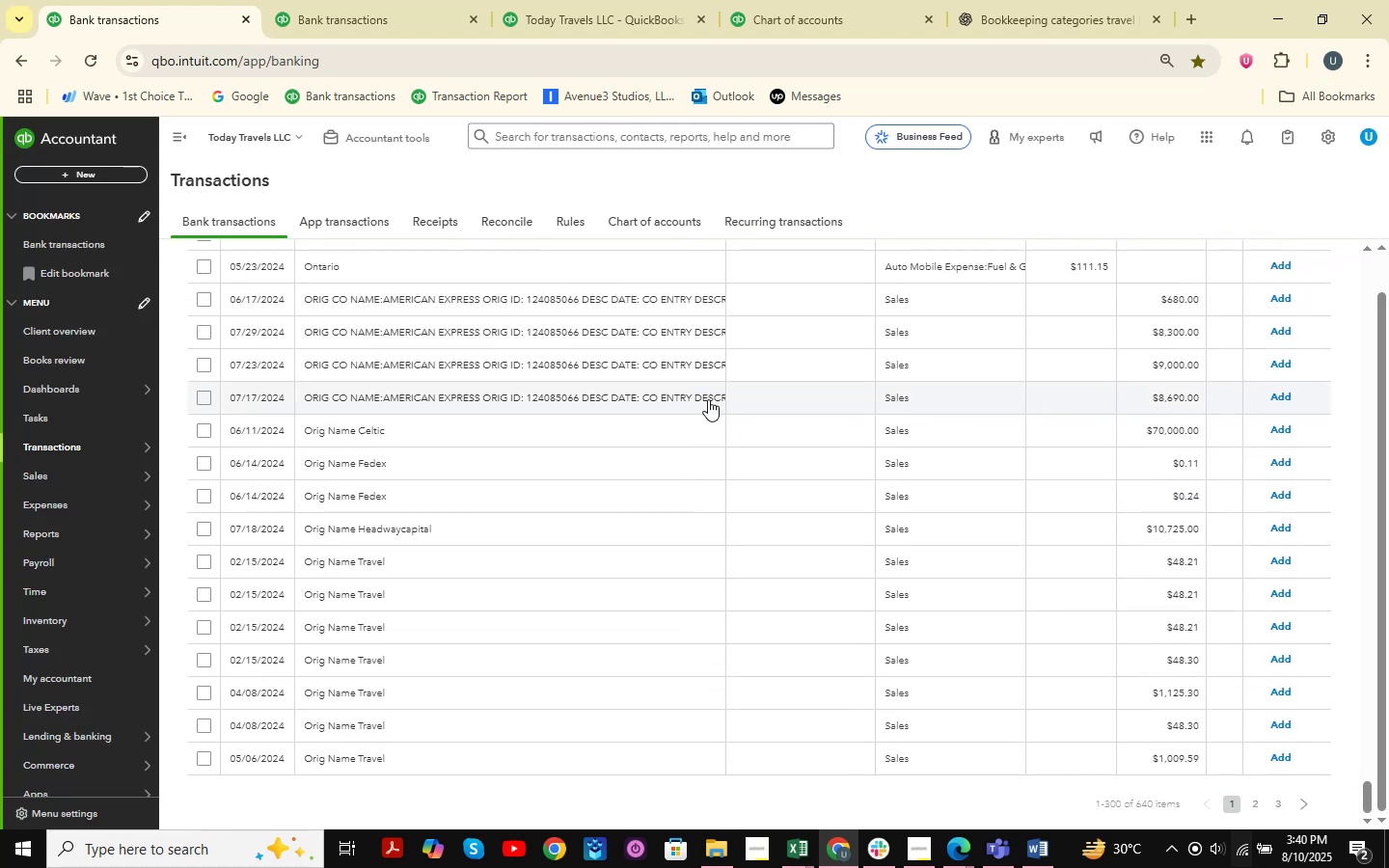 
scroll: coordinate [702, 412], scroll_direction: up, amount: 50.0
 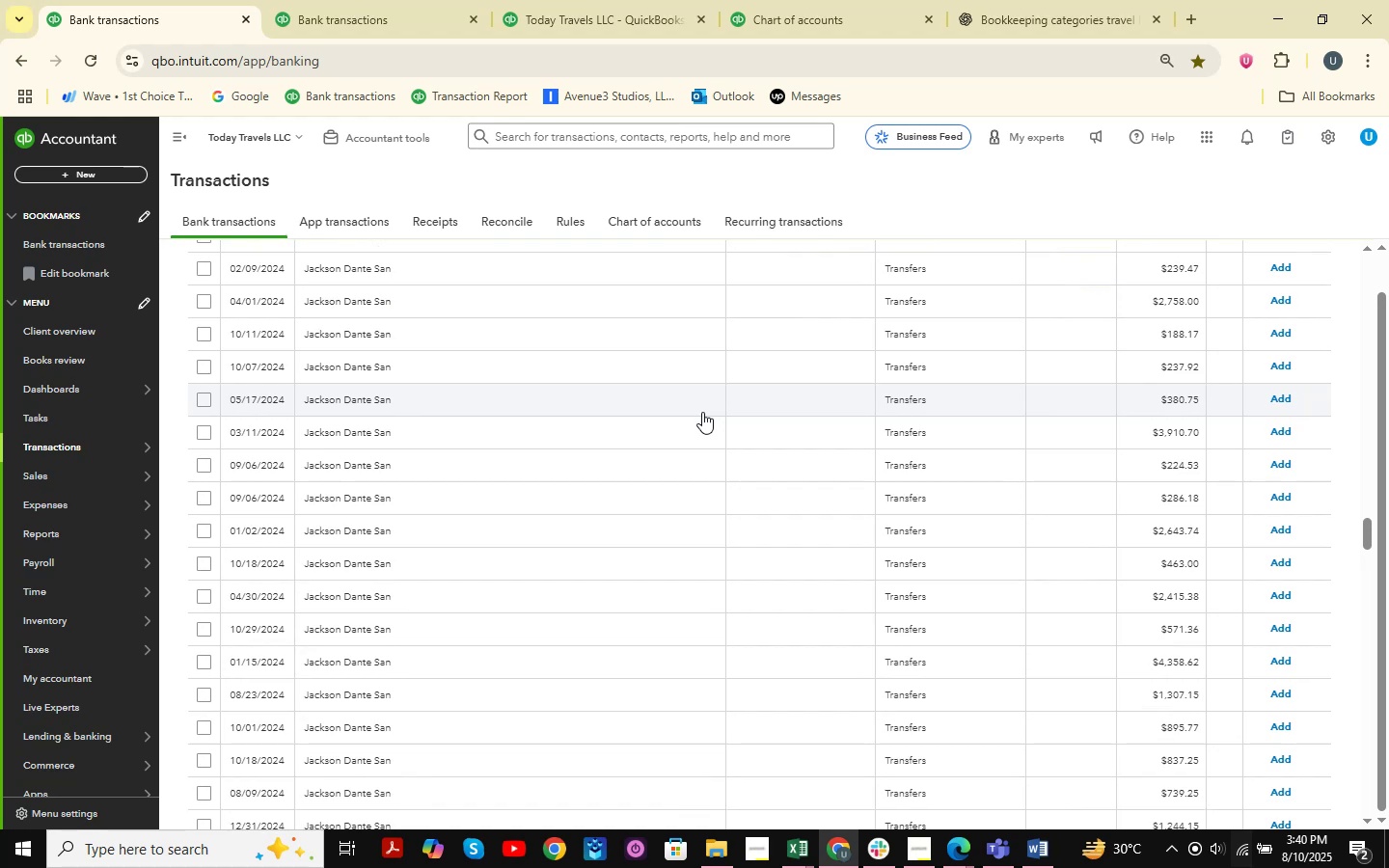 
wait(8.26)
 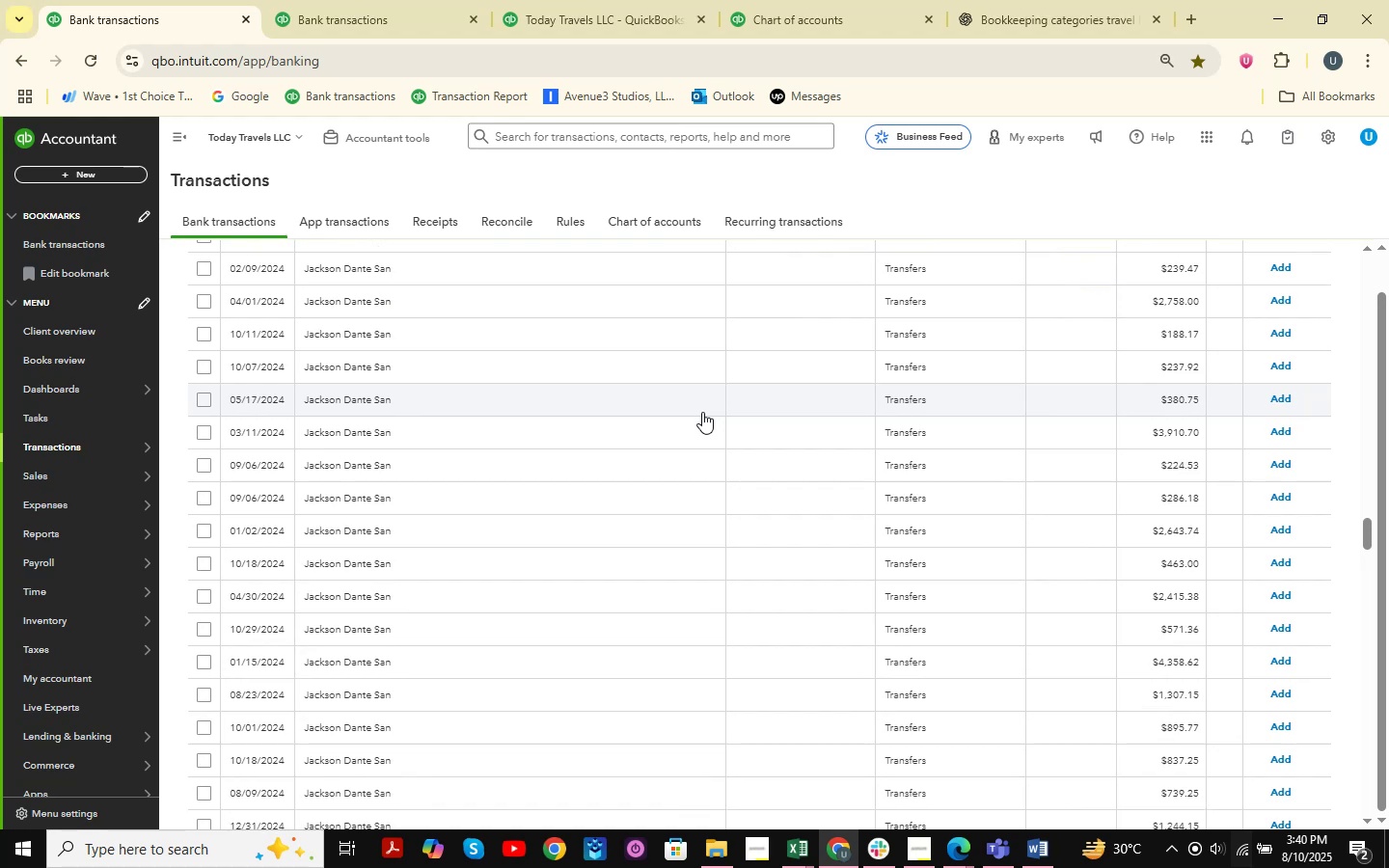 
scroll: coordinate [528, 513], scroll_direction: up, amount: 26.0
 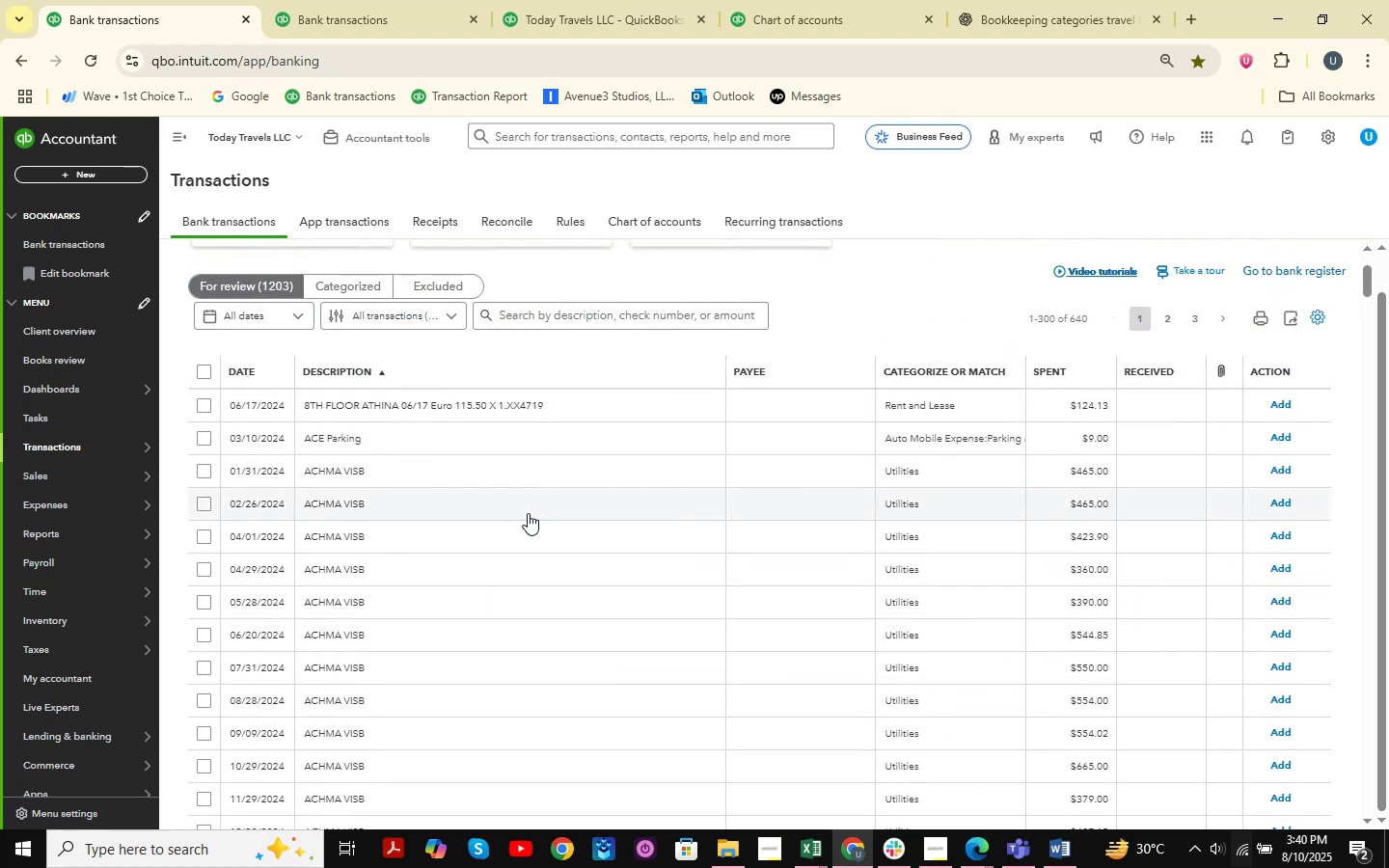 
scroll: coordinate [528, 513], scroll_direction: down, amount: 23.0
 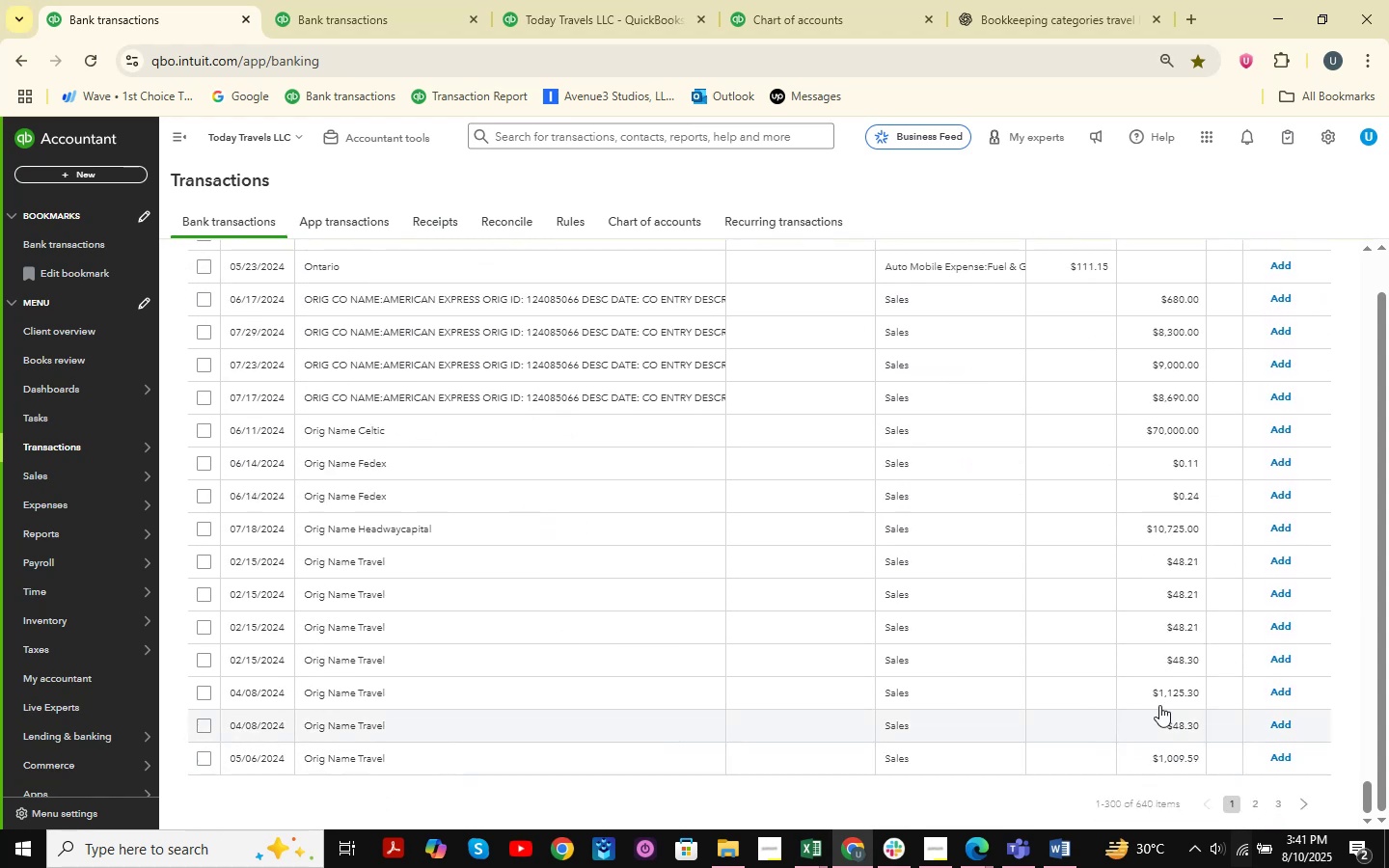 
scroll: coordinate [866, 593], scroll_direction: up, amount: 10.0
 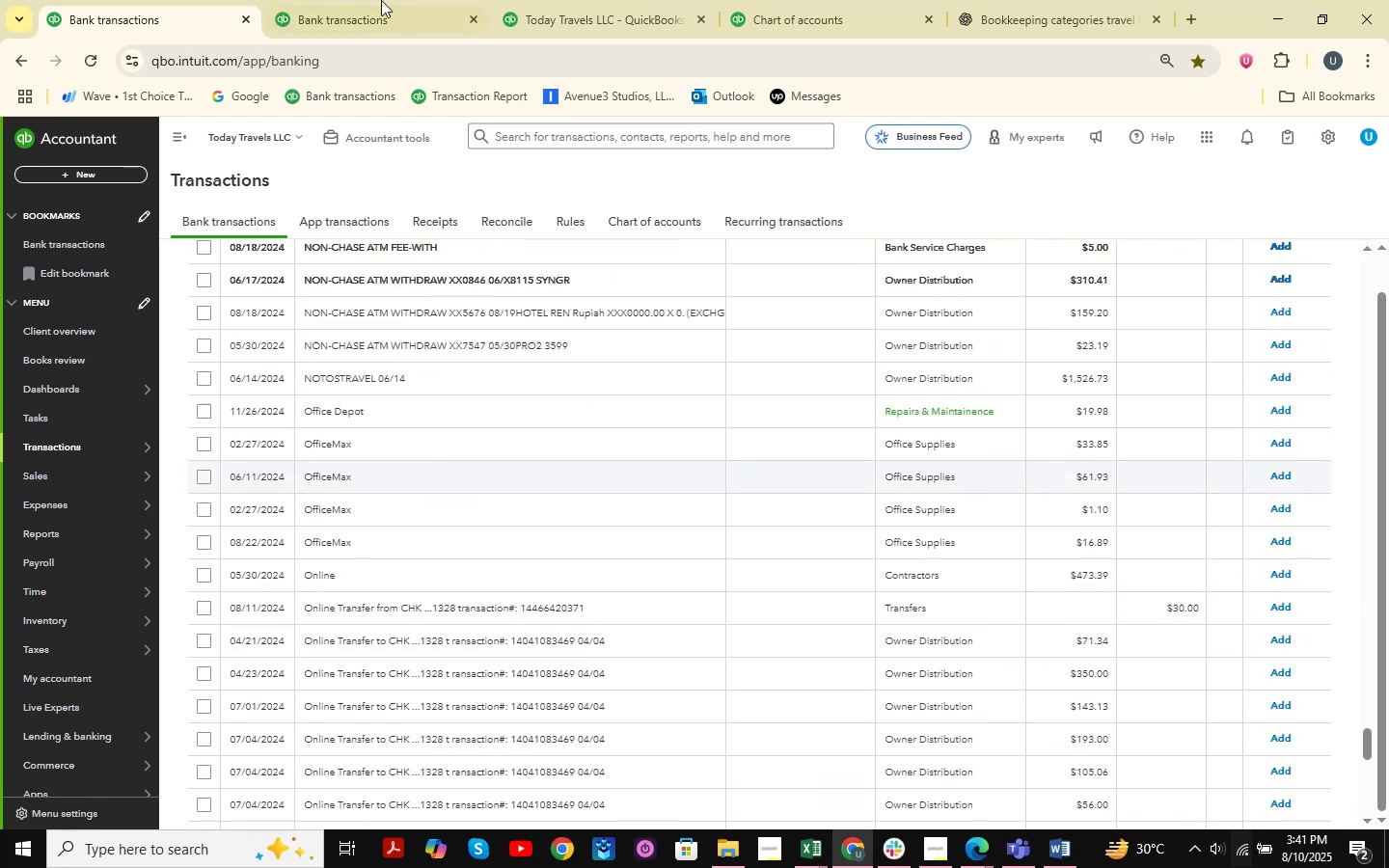 
left_click([368, 0])
 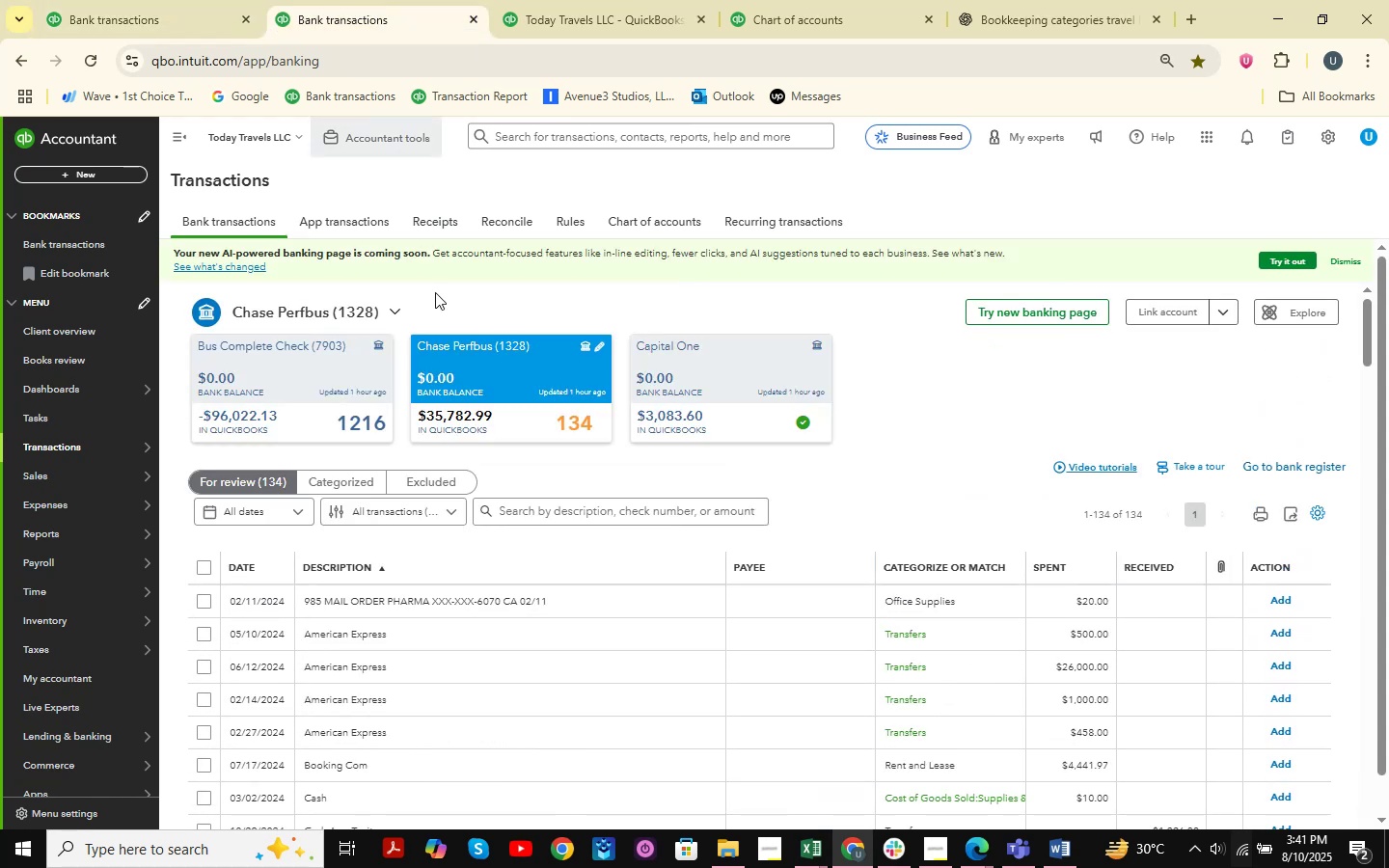 
scroll: coordinate [559, 453], scroll_direction: down, amount: 22.0
 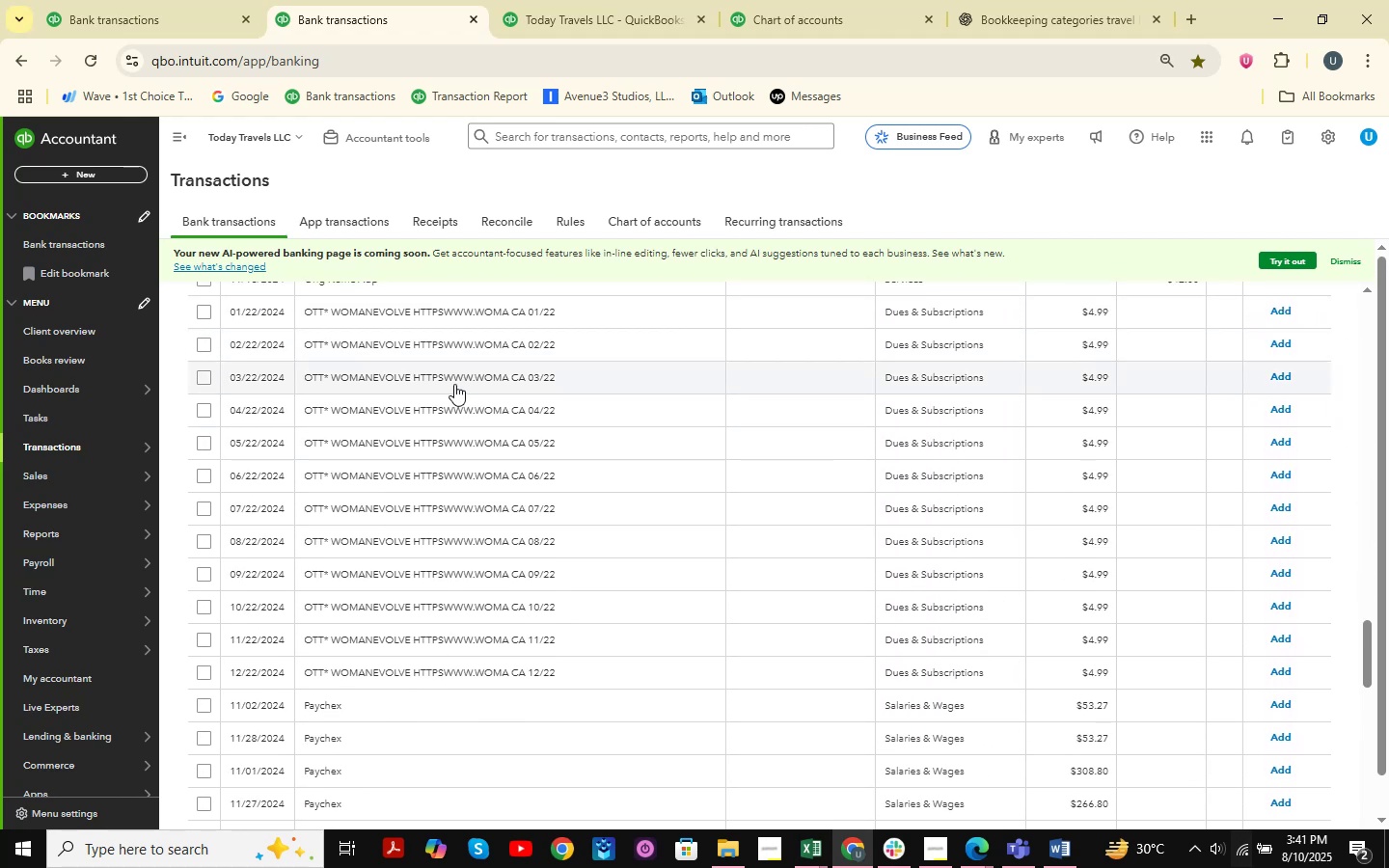 
wait(5.39)
 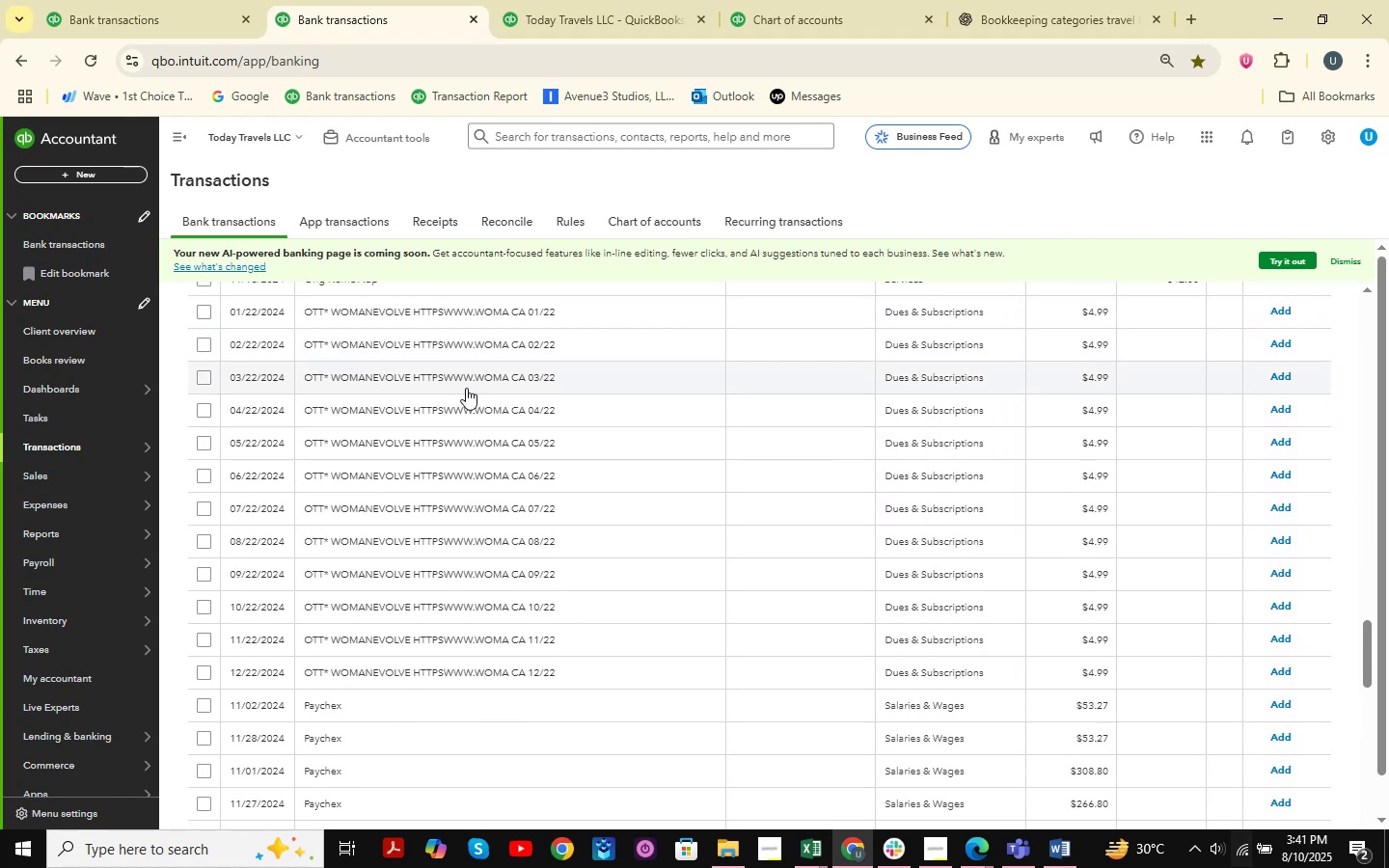 
left_click([454, 384])
 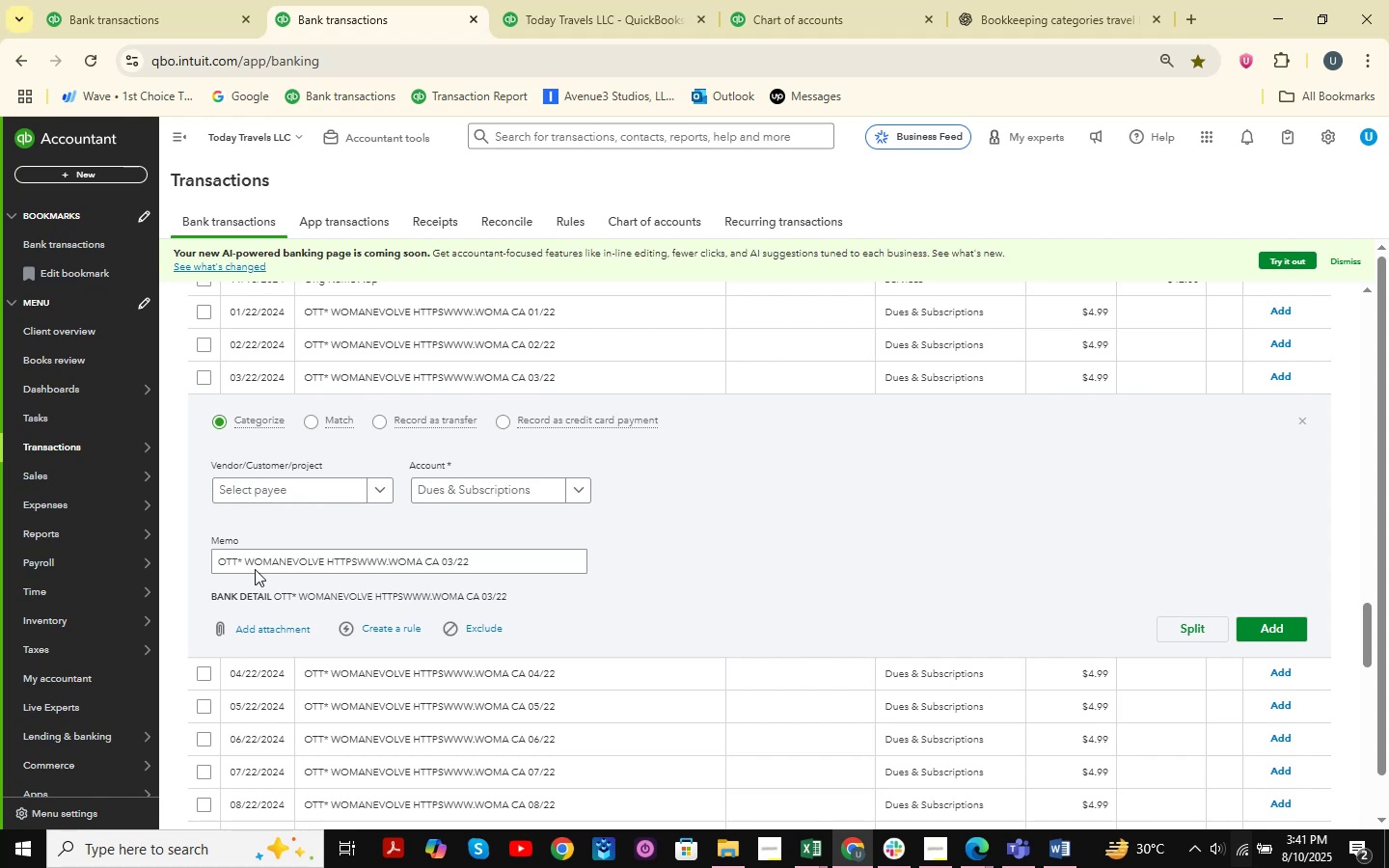 
left_click_drag(start_coordinate=[244, 560], to_coordinate=[322, 568])
 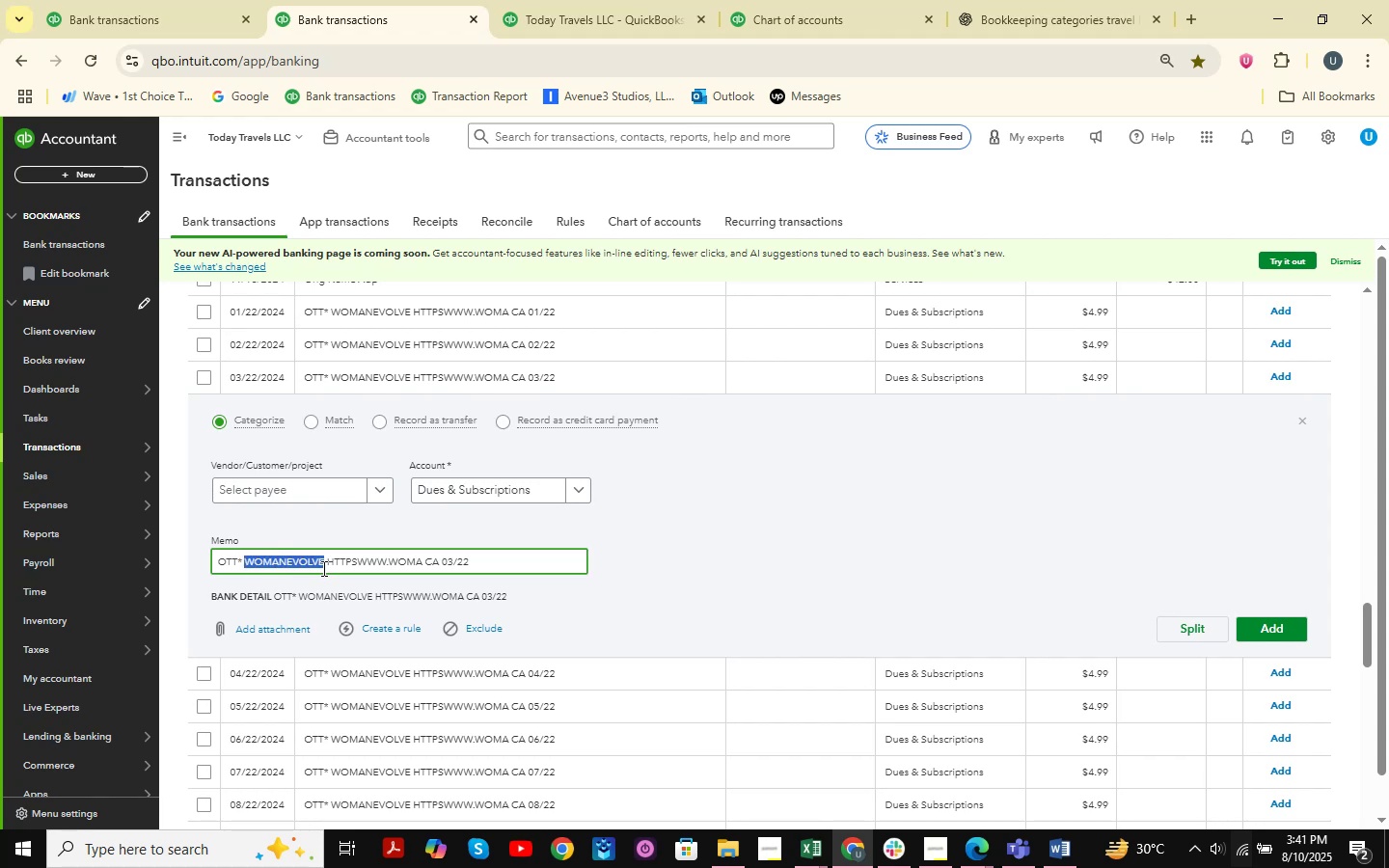 
key(Control+C)
 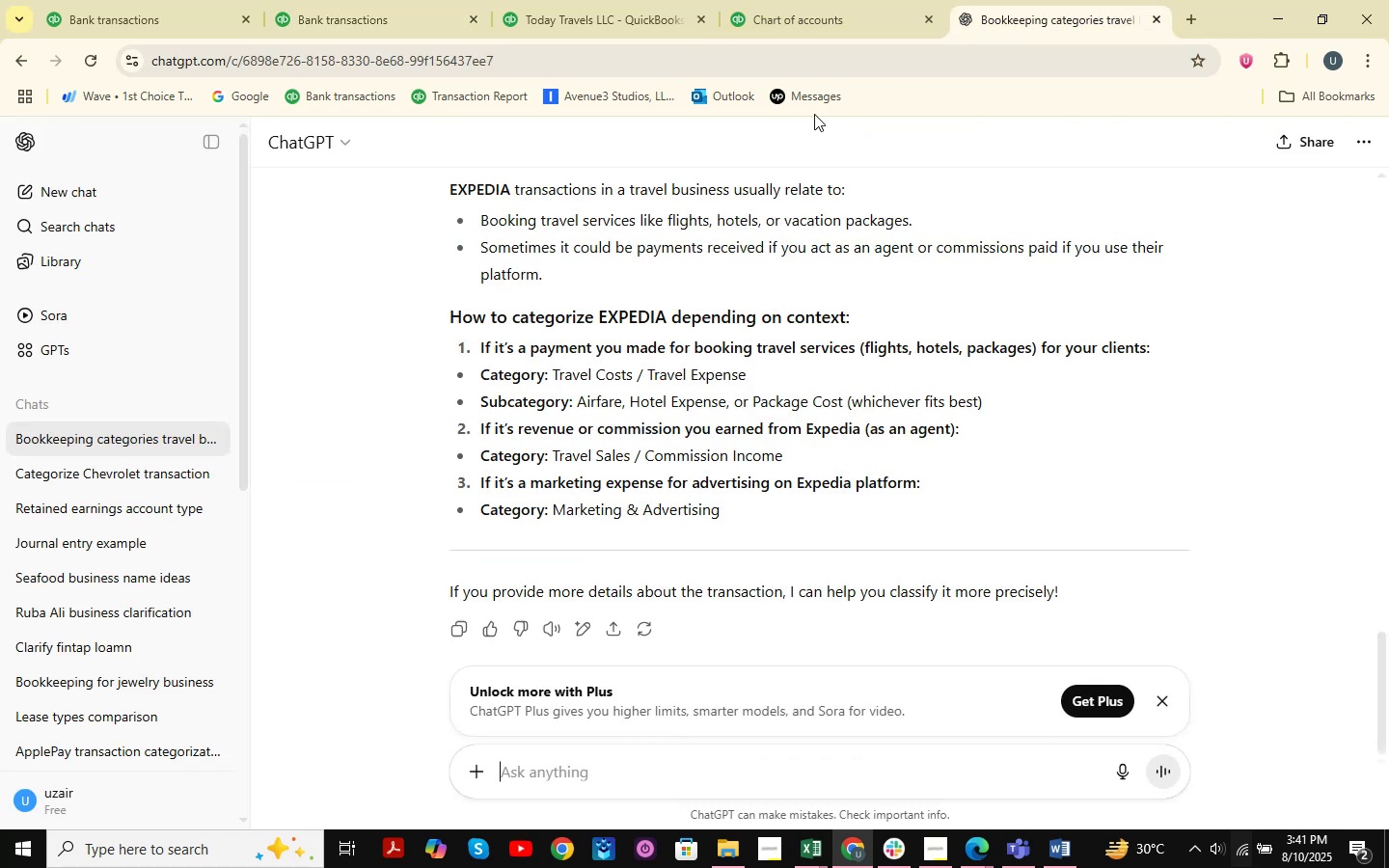 
key(Control+ControlLeft)
 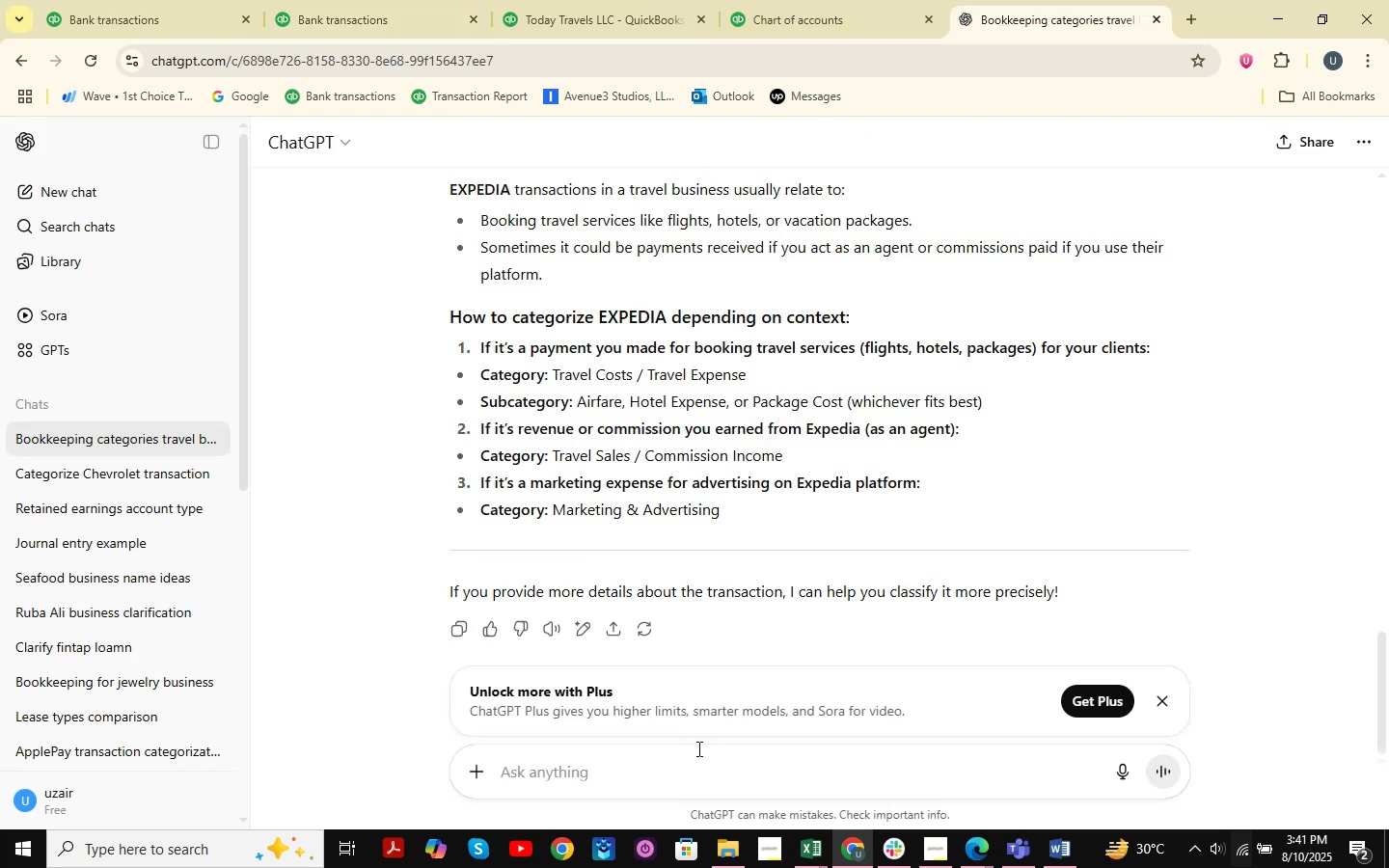 
key(Control+V)
 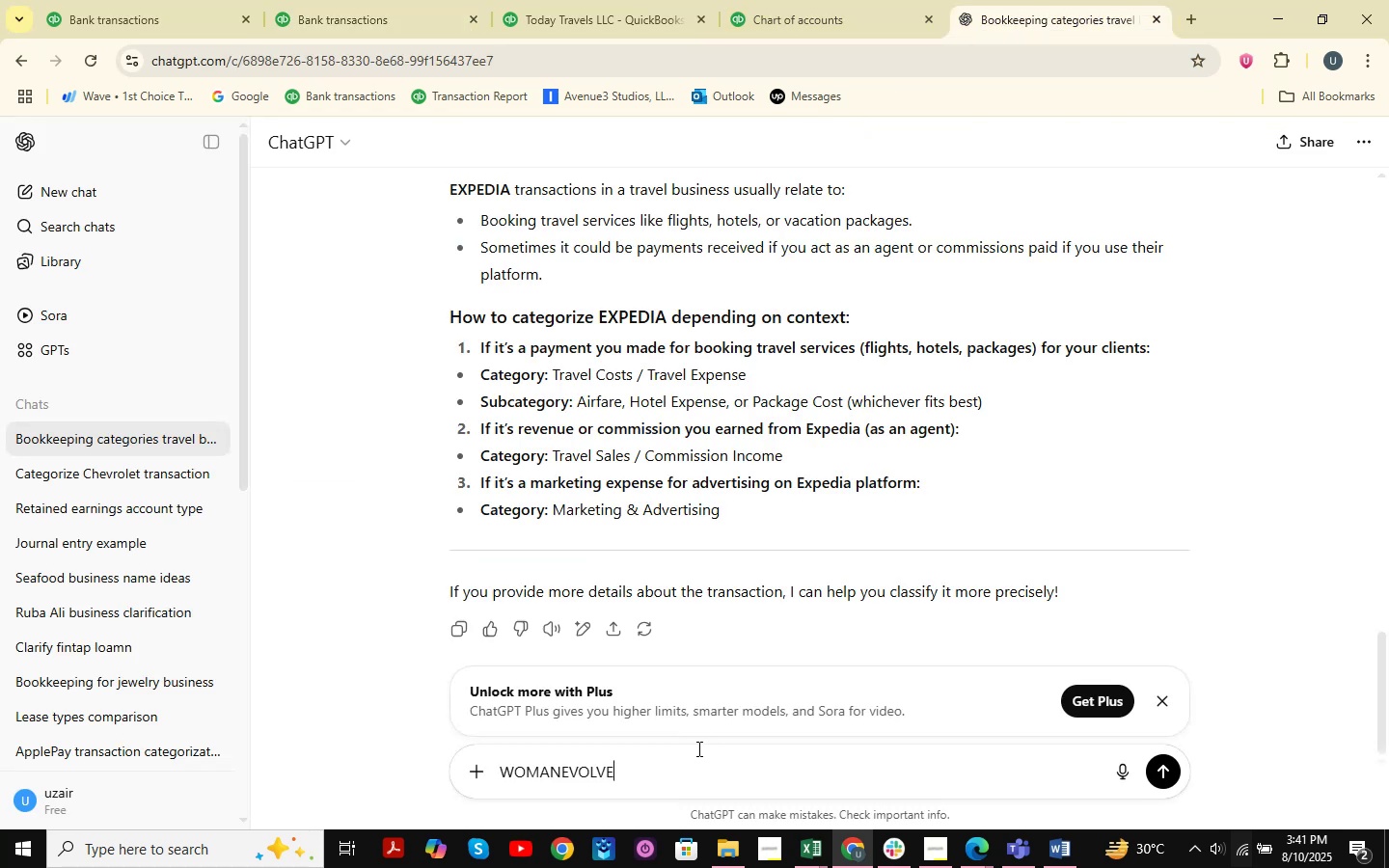 
key(NumpadEnter)
 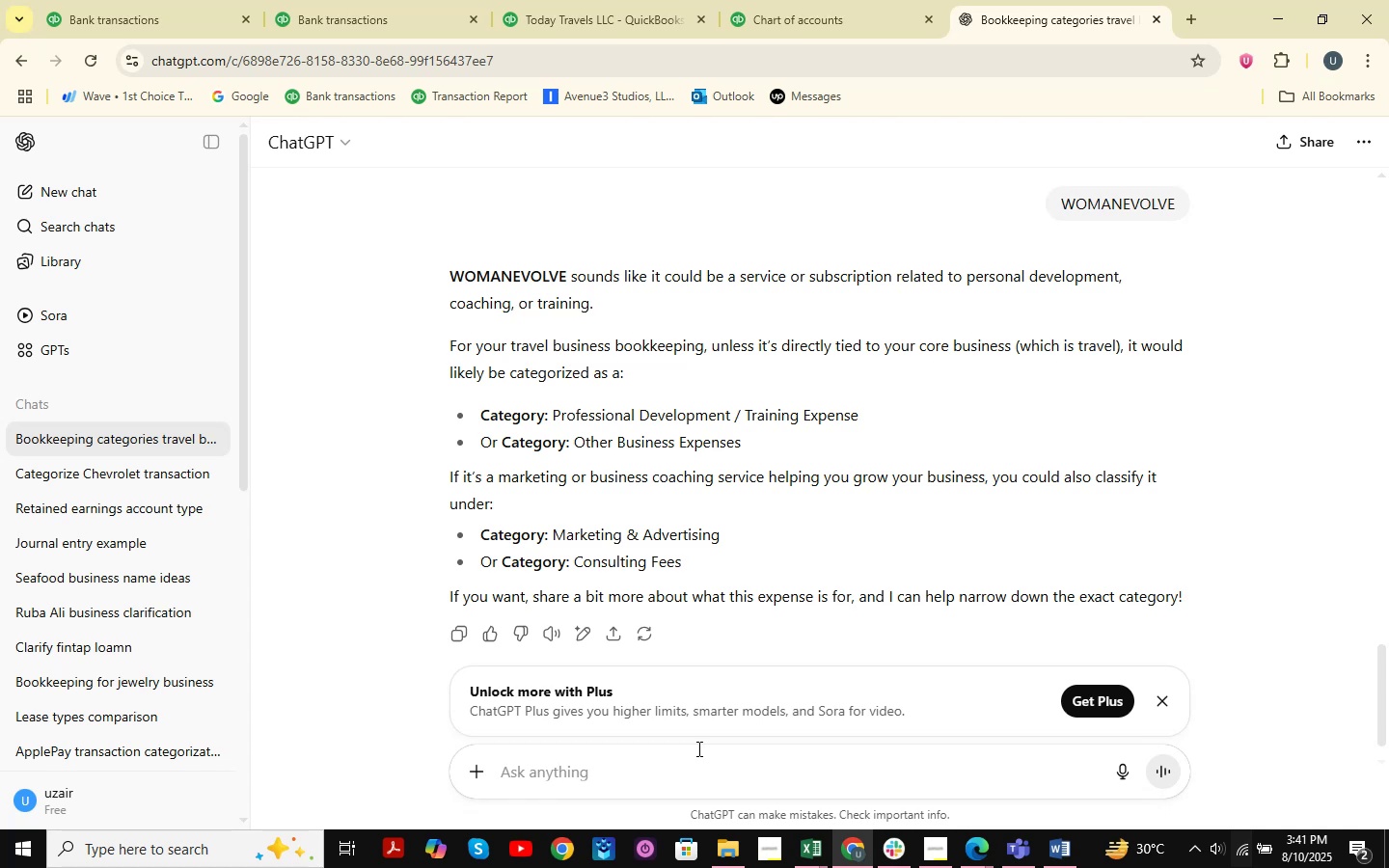 
wait(7.09)
 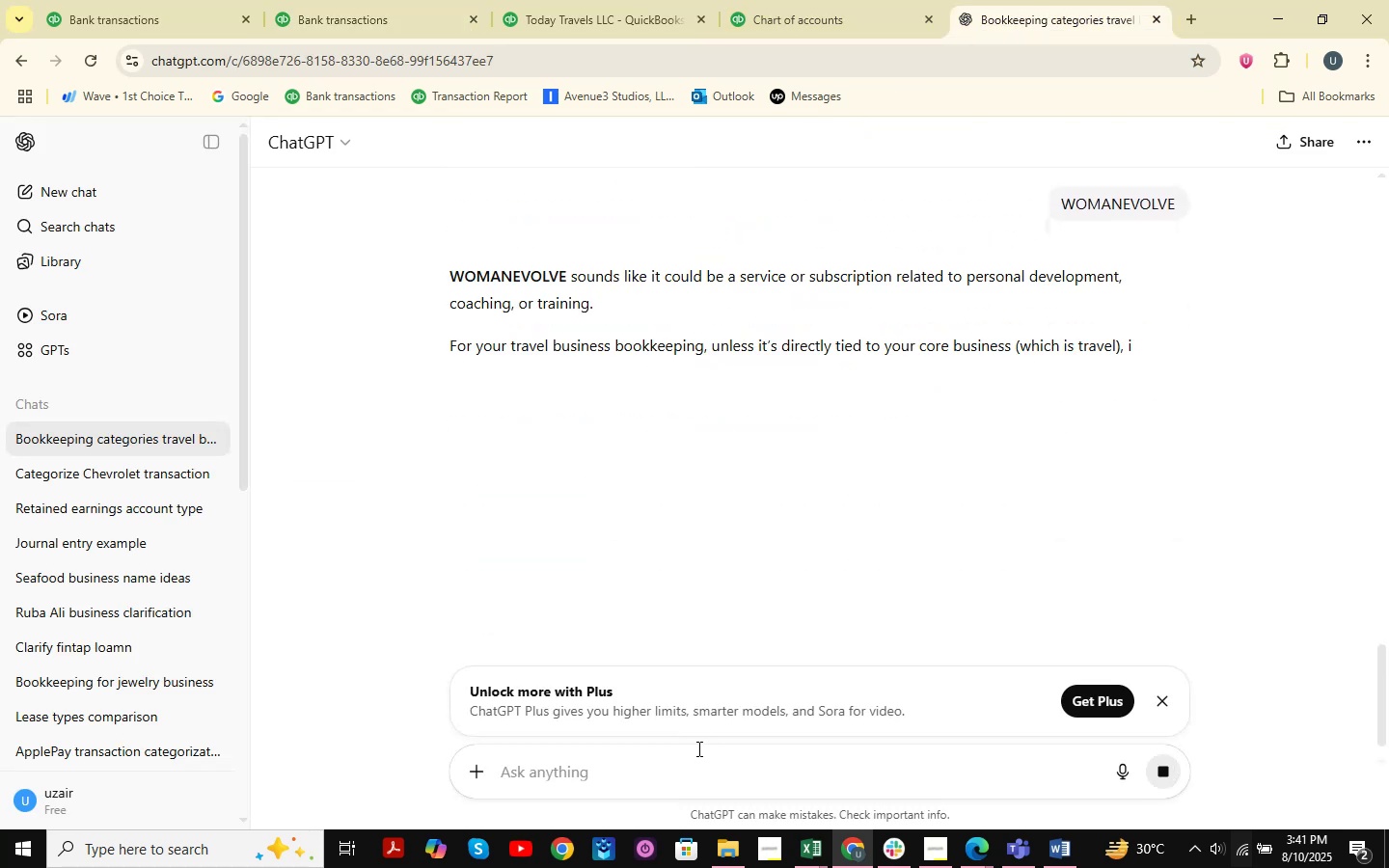 
left_click([415, 0])
 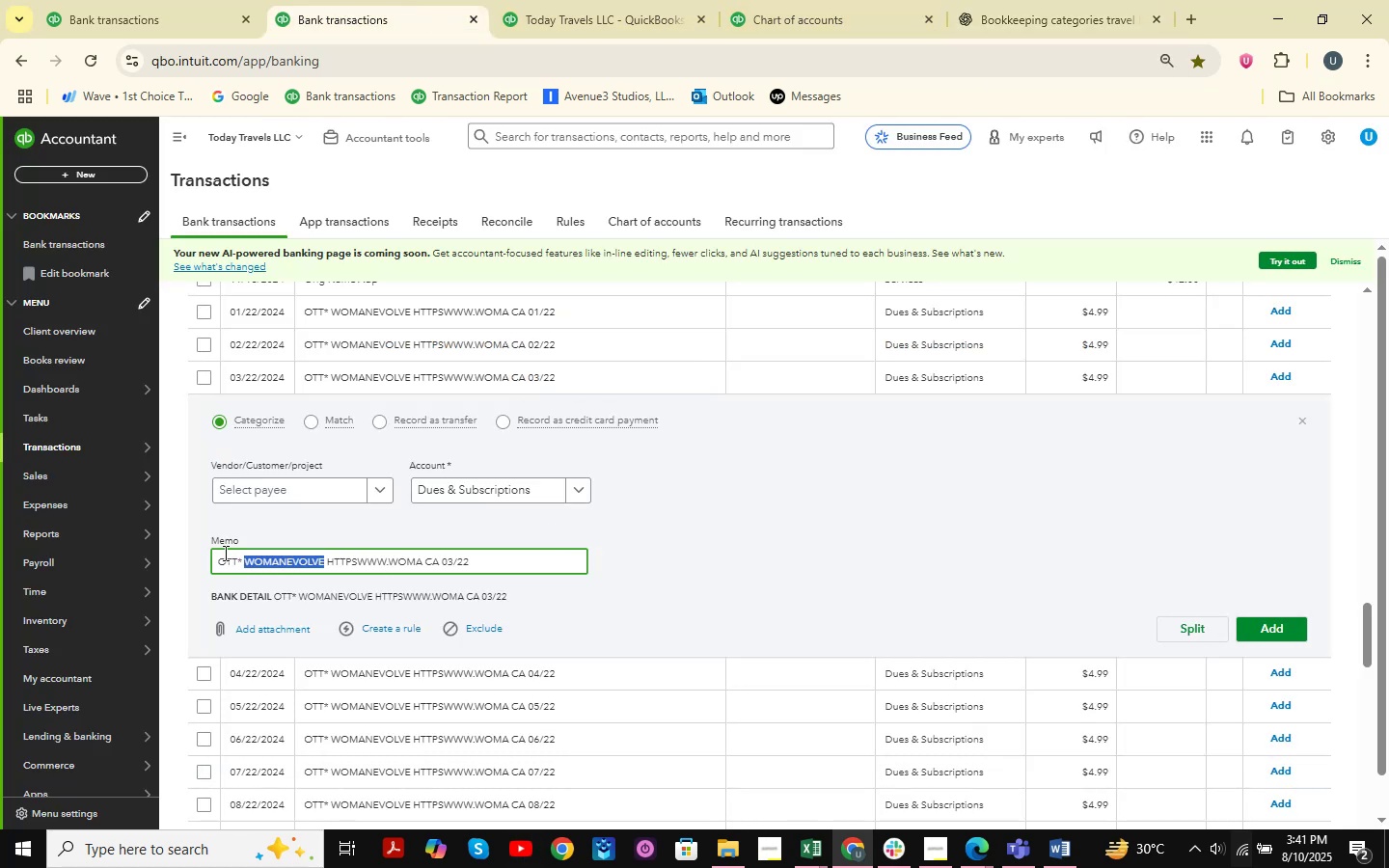 
left_click_drag(start_coordinate=[215, 566], to_coordinate=[307, 578])
 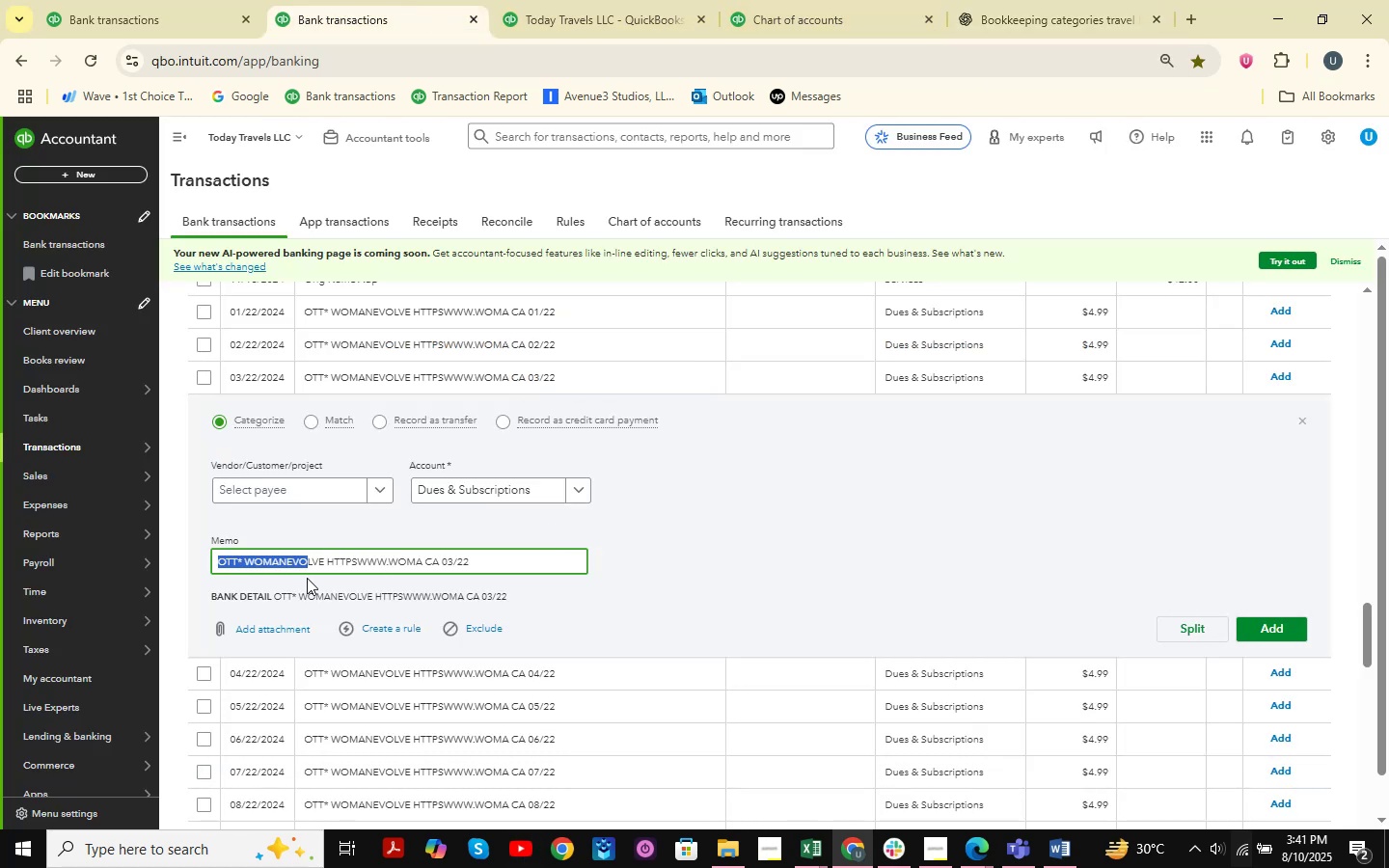 
left_click([307, 578])
 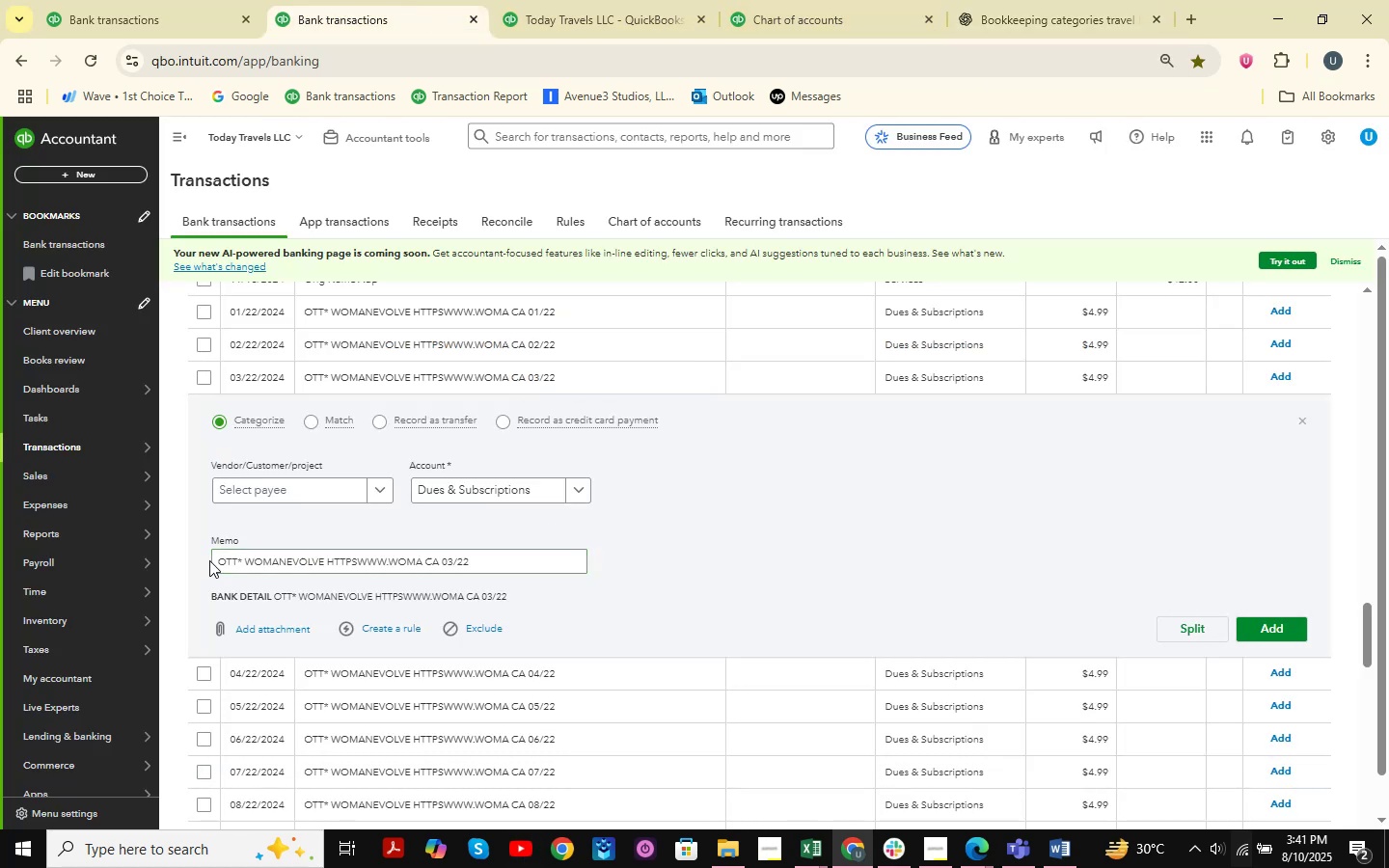 
left_click_drag(start_coordinate=[213, 560], to_coordinate=[422, 566])
 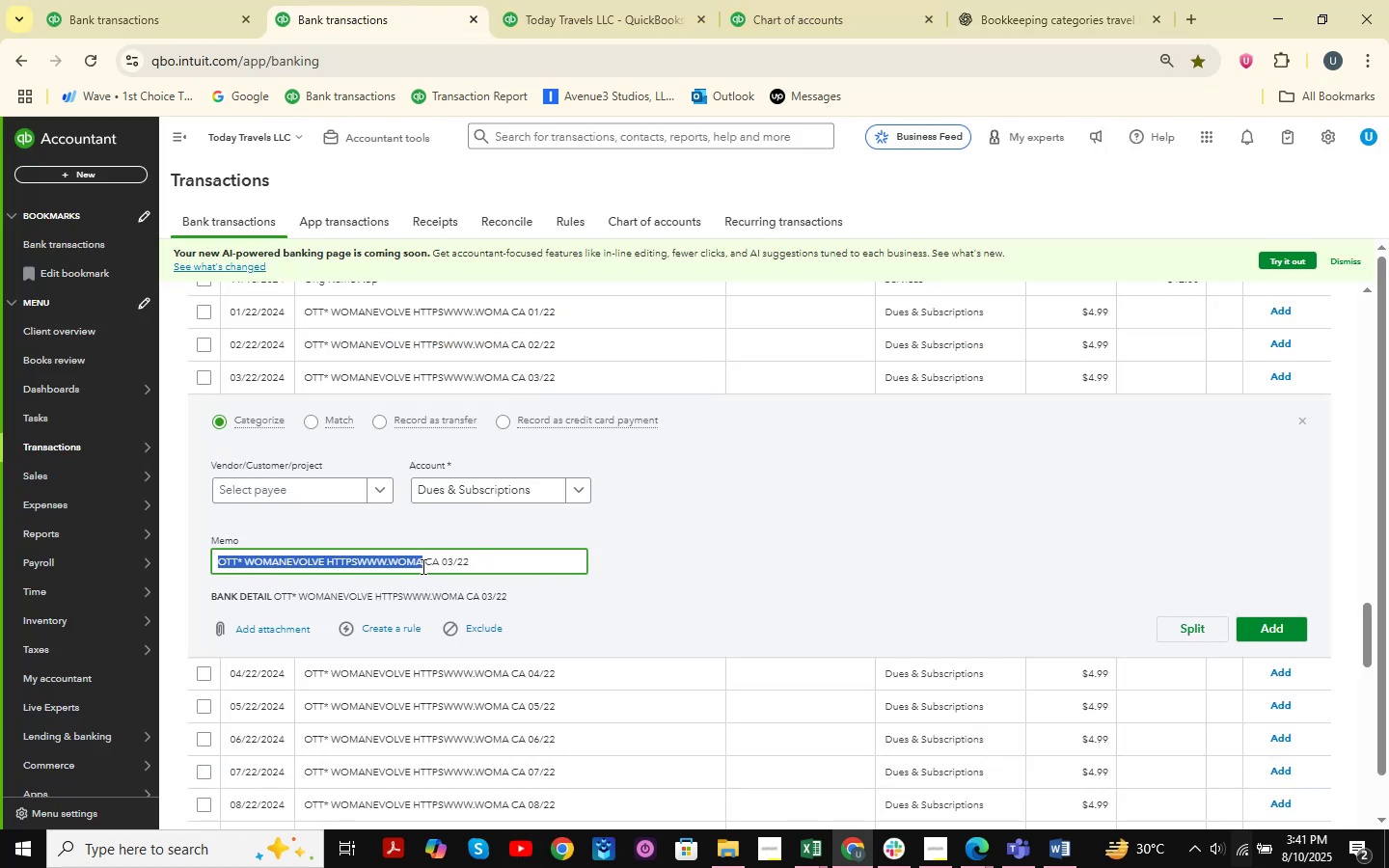 
key(Control+C)
 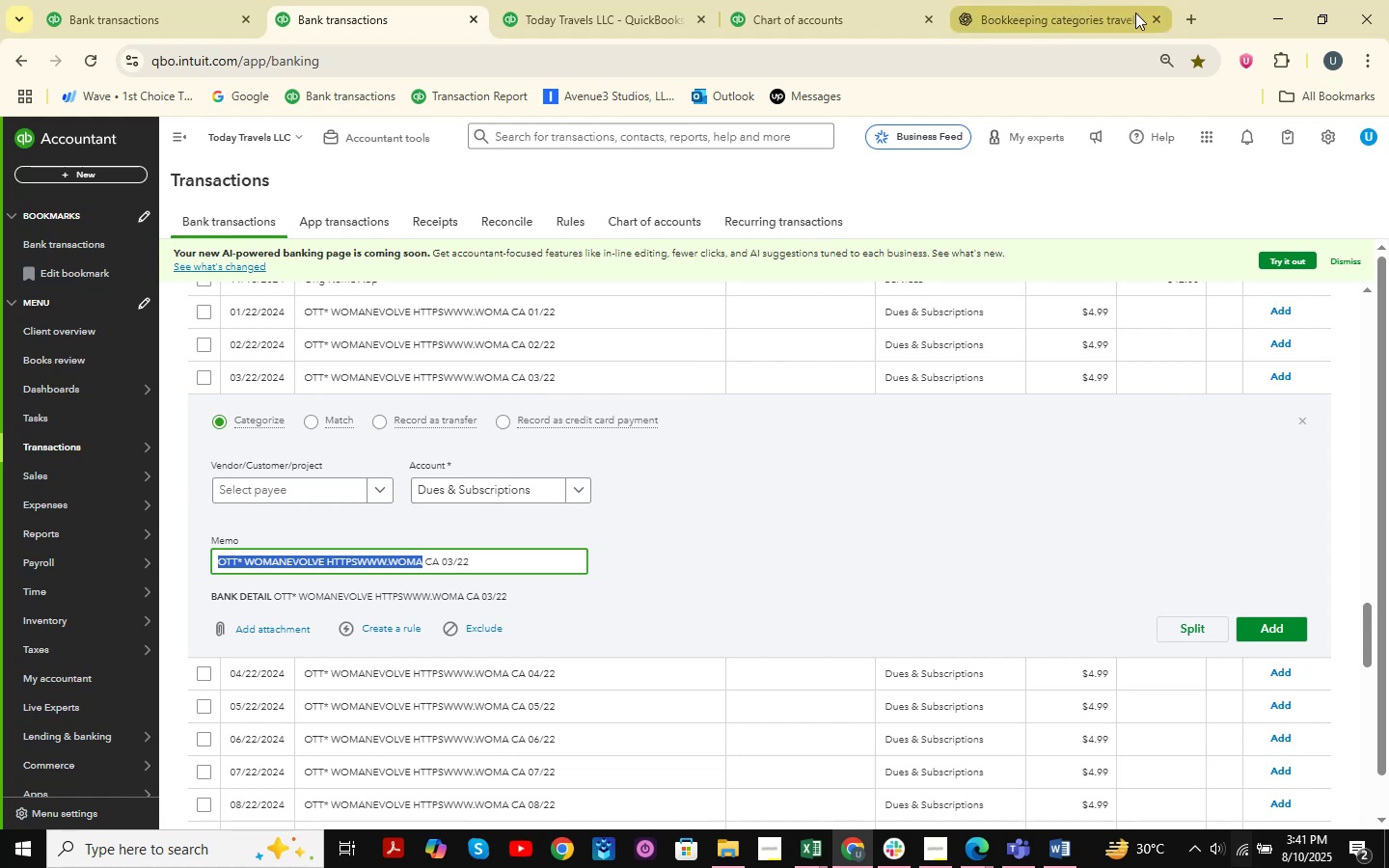 
left_click([1183, 14])
 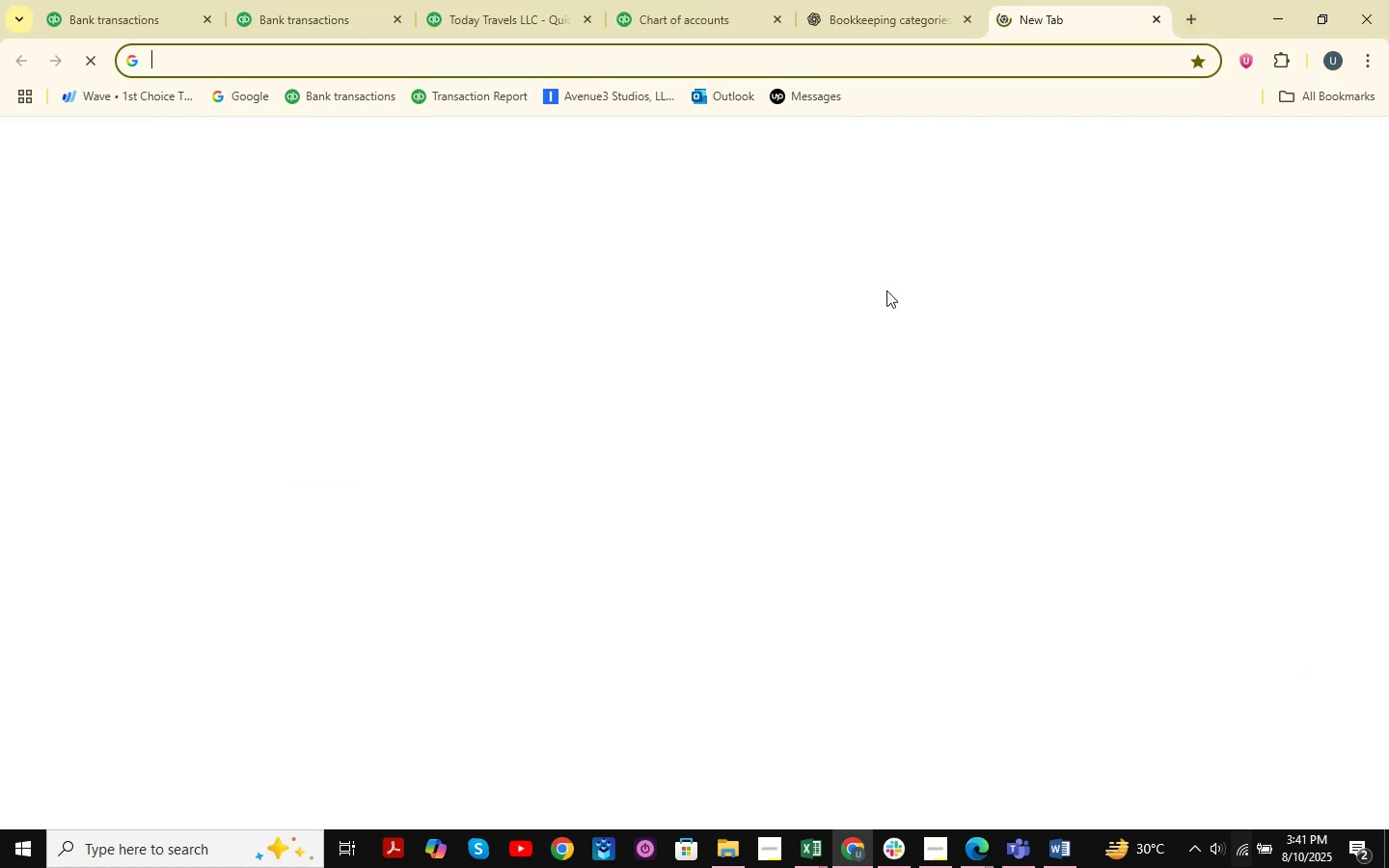 
key(G)
 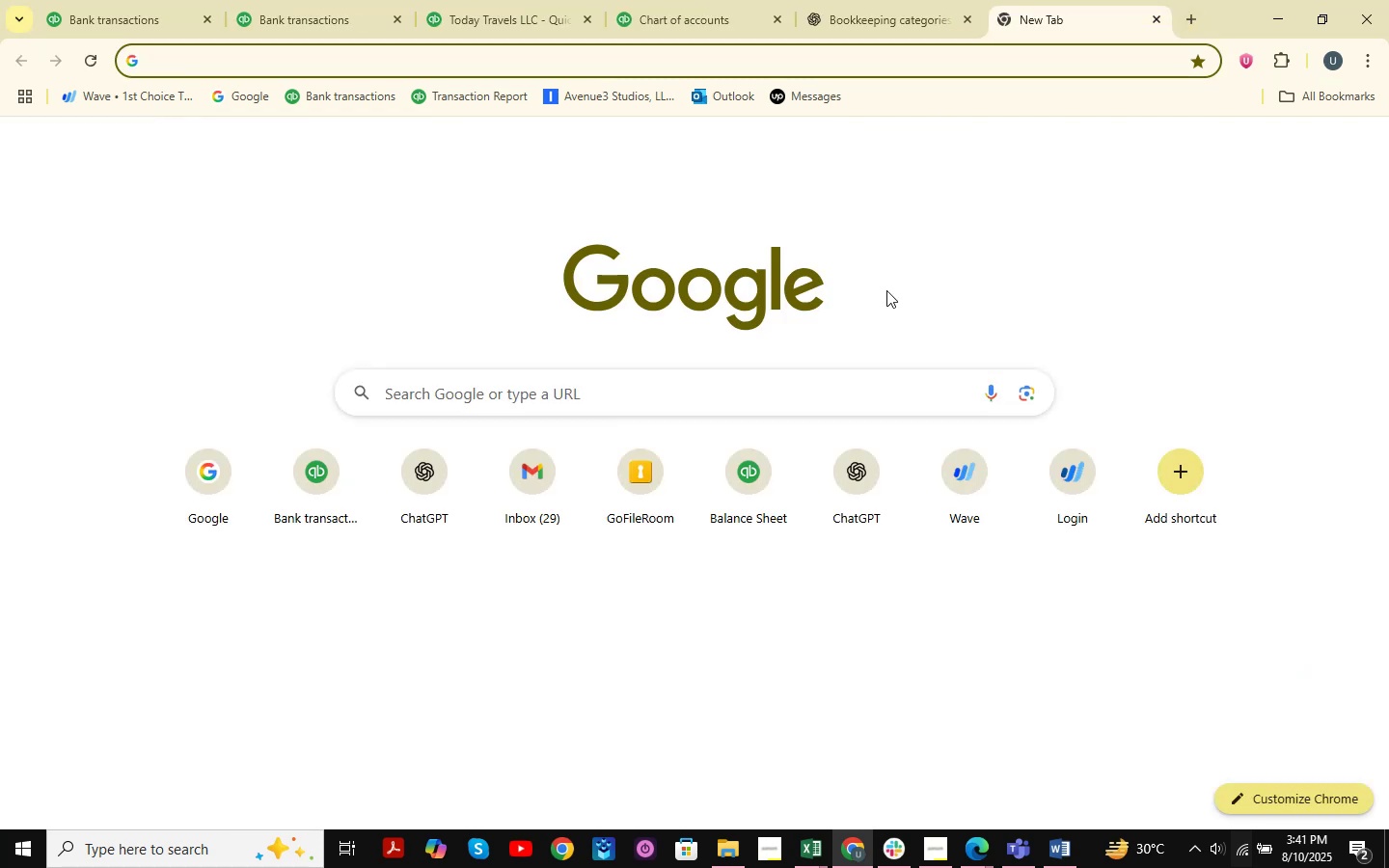 
key(NumpadEnter)
 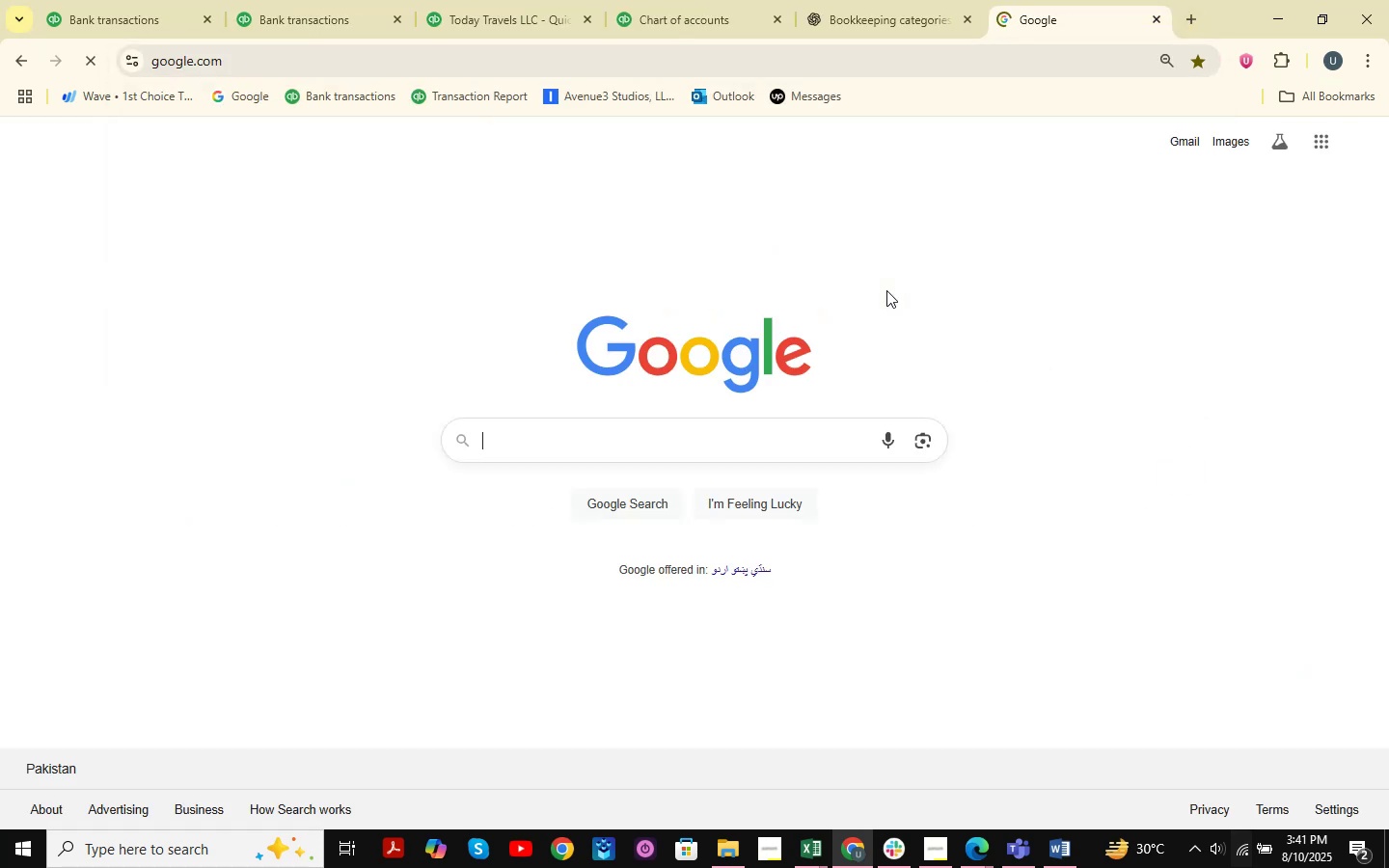 
key(Control+V)
 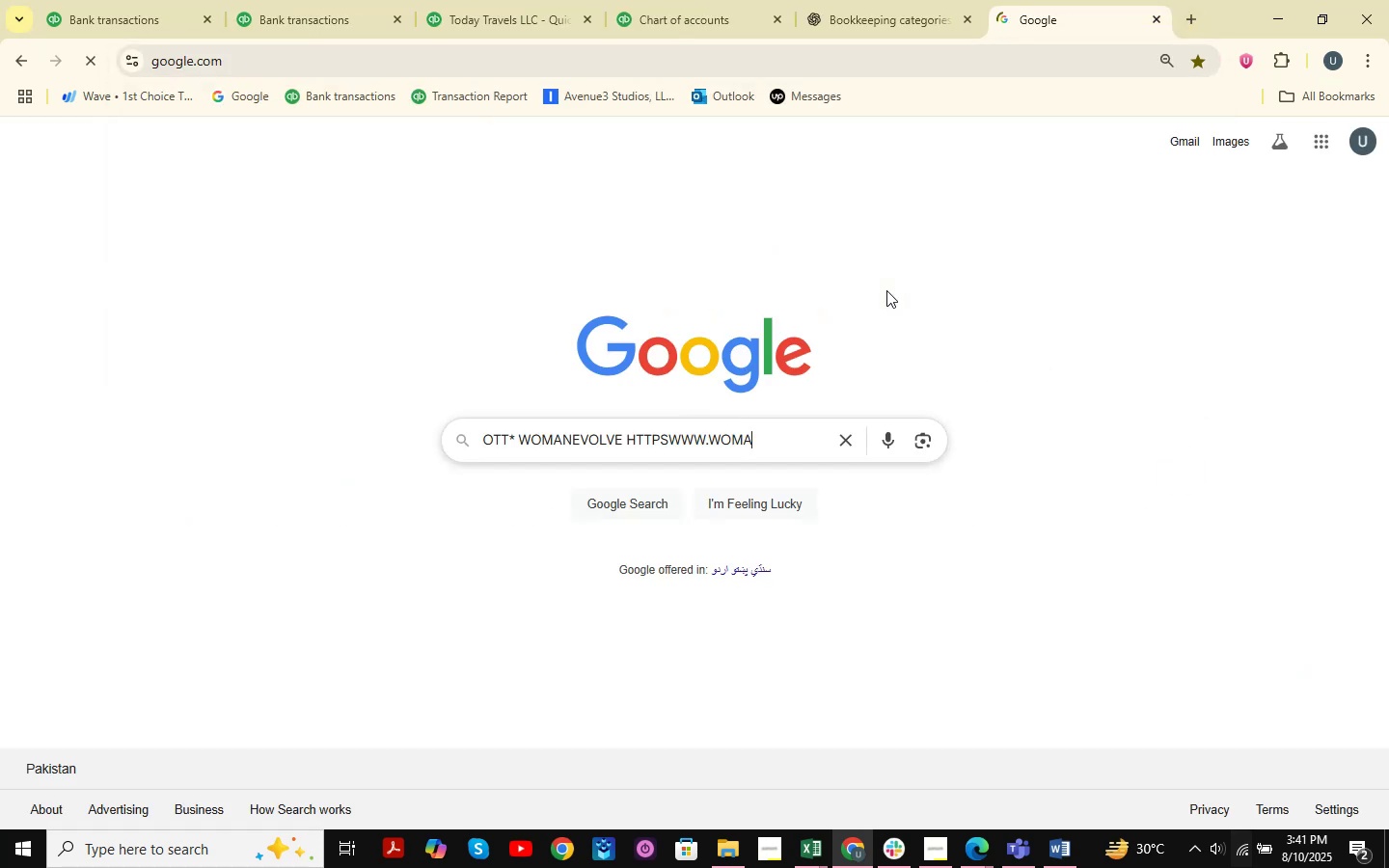 
key(NumpadEnter)
 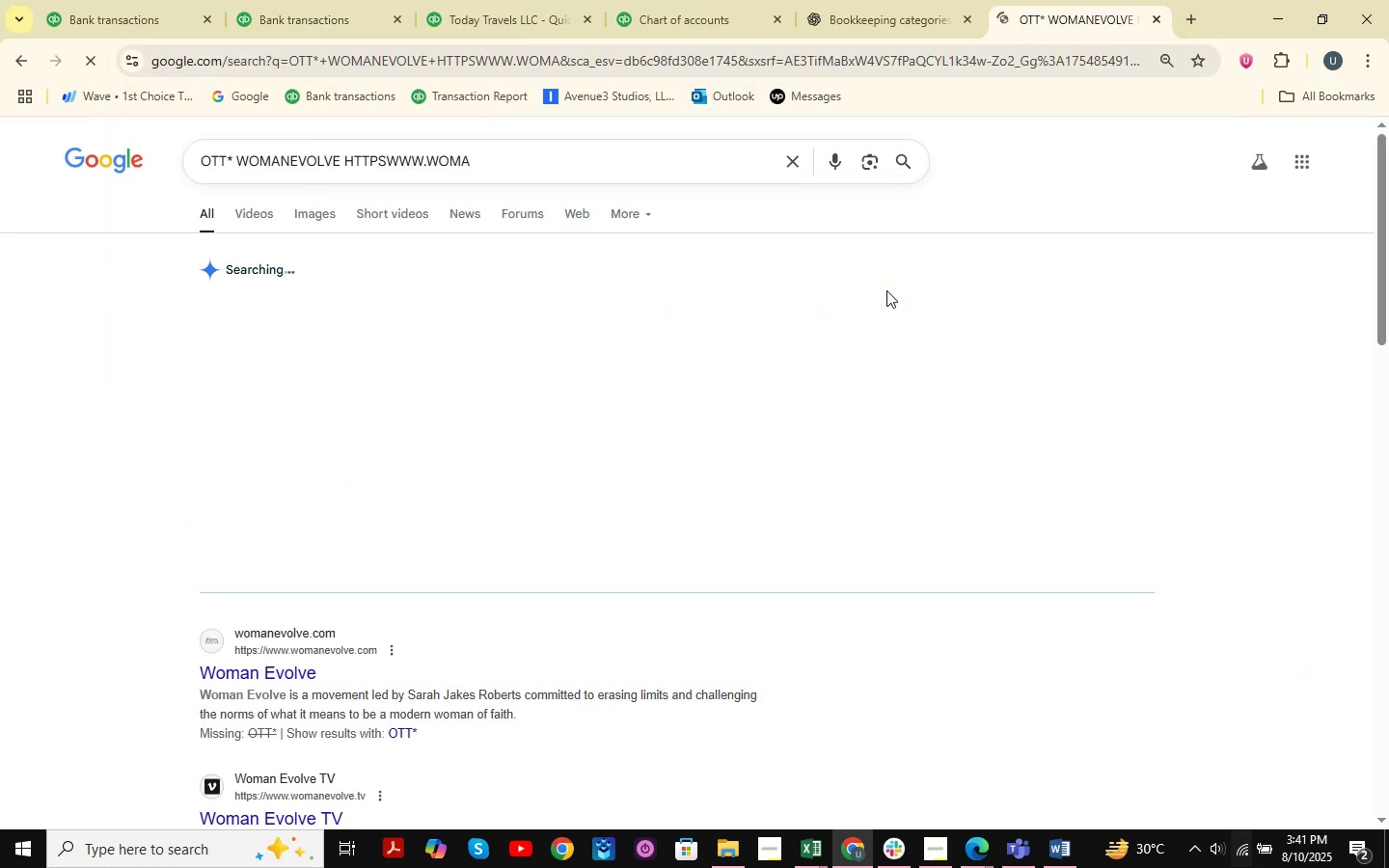 
mouse_move([642, 251])
 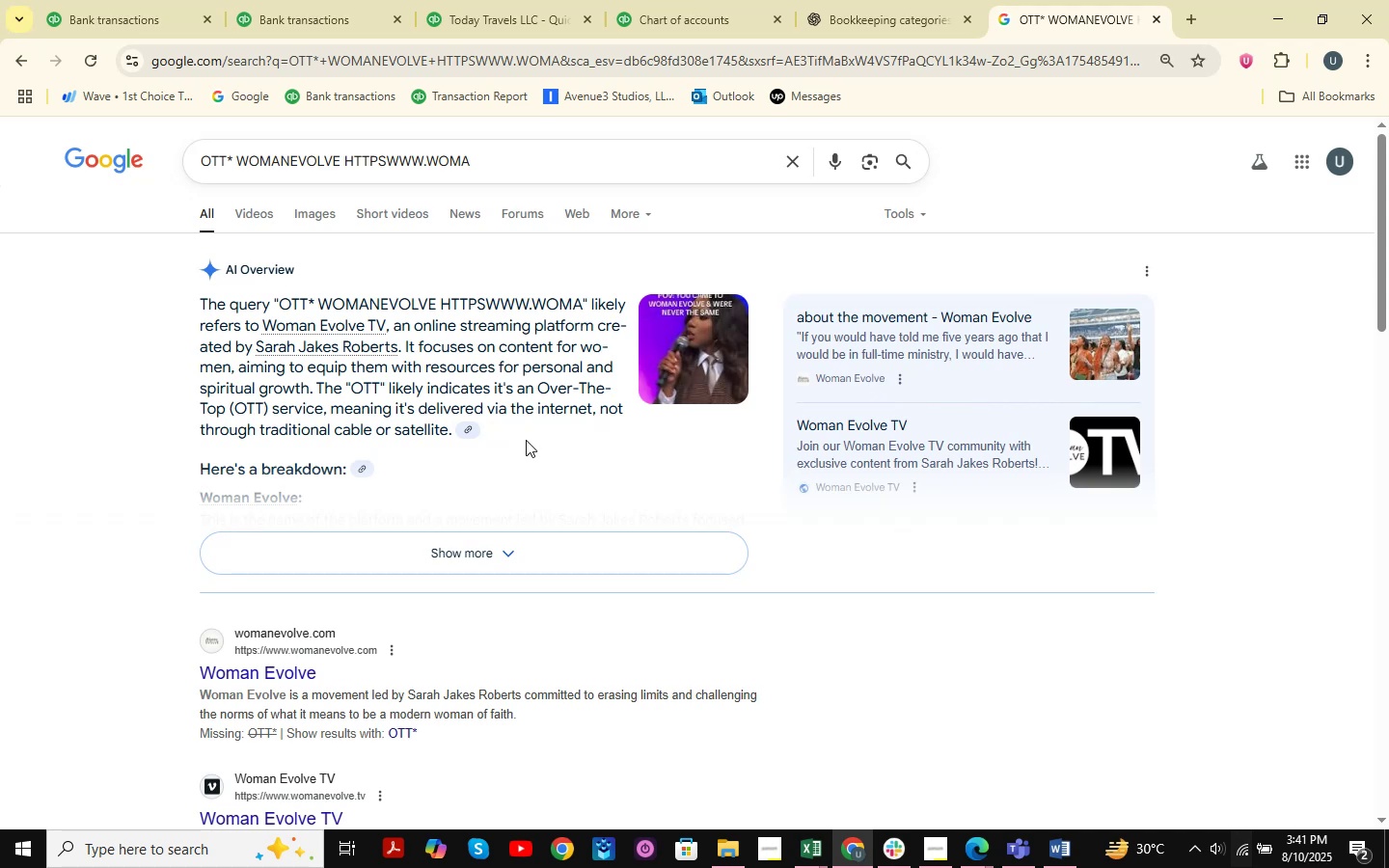 
wait(5.79)
 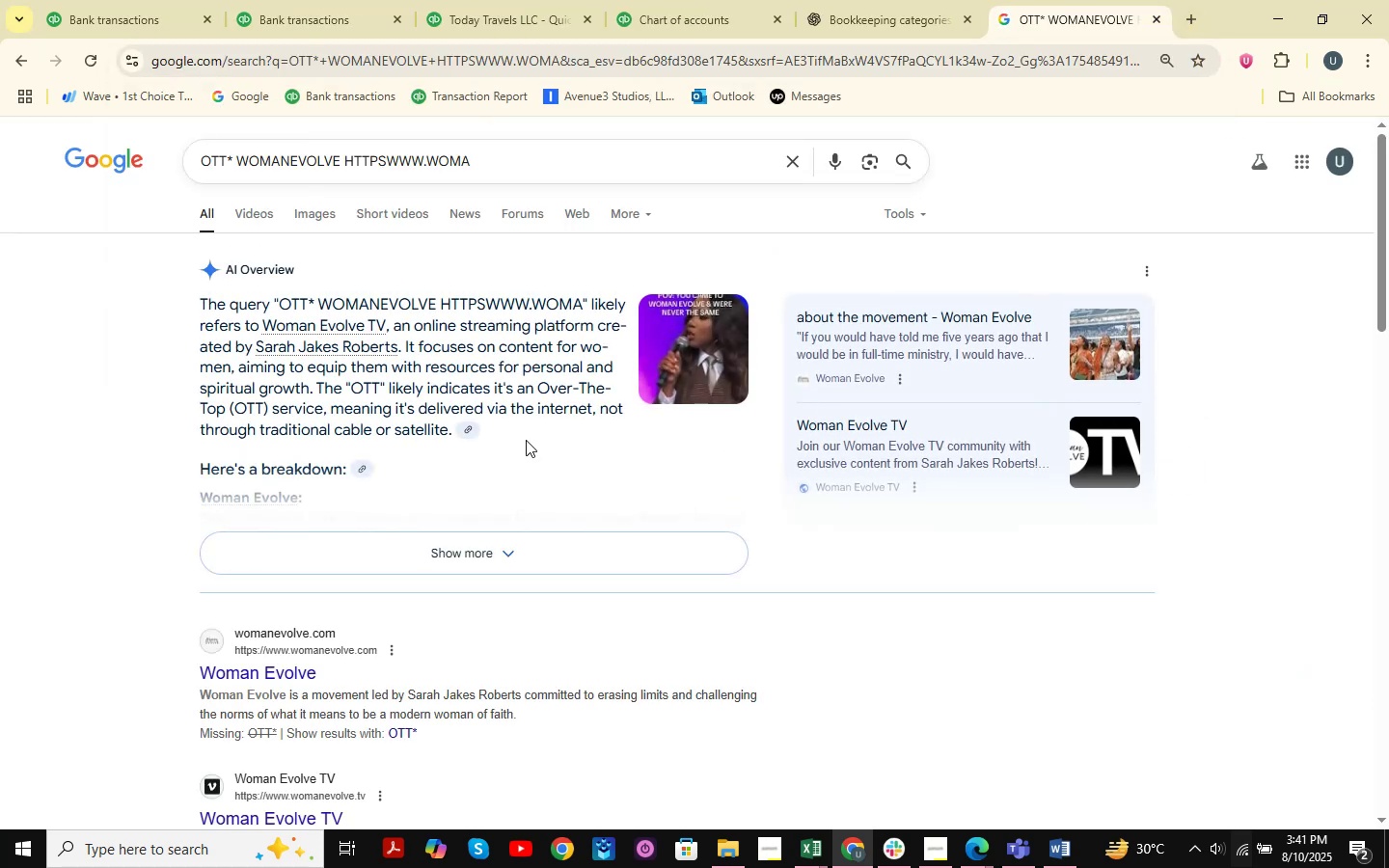 
scroll: coordinate [537, 560], scroll_direction: down, amount: 3.0
 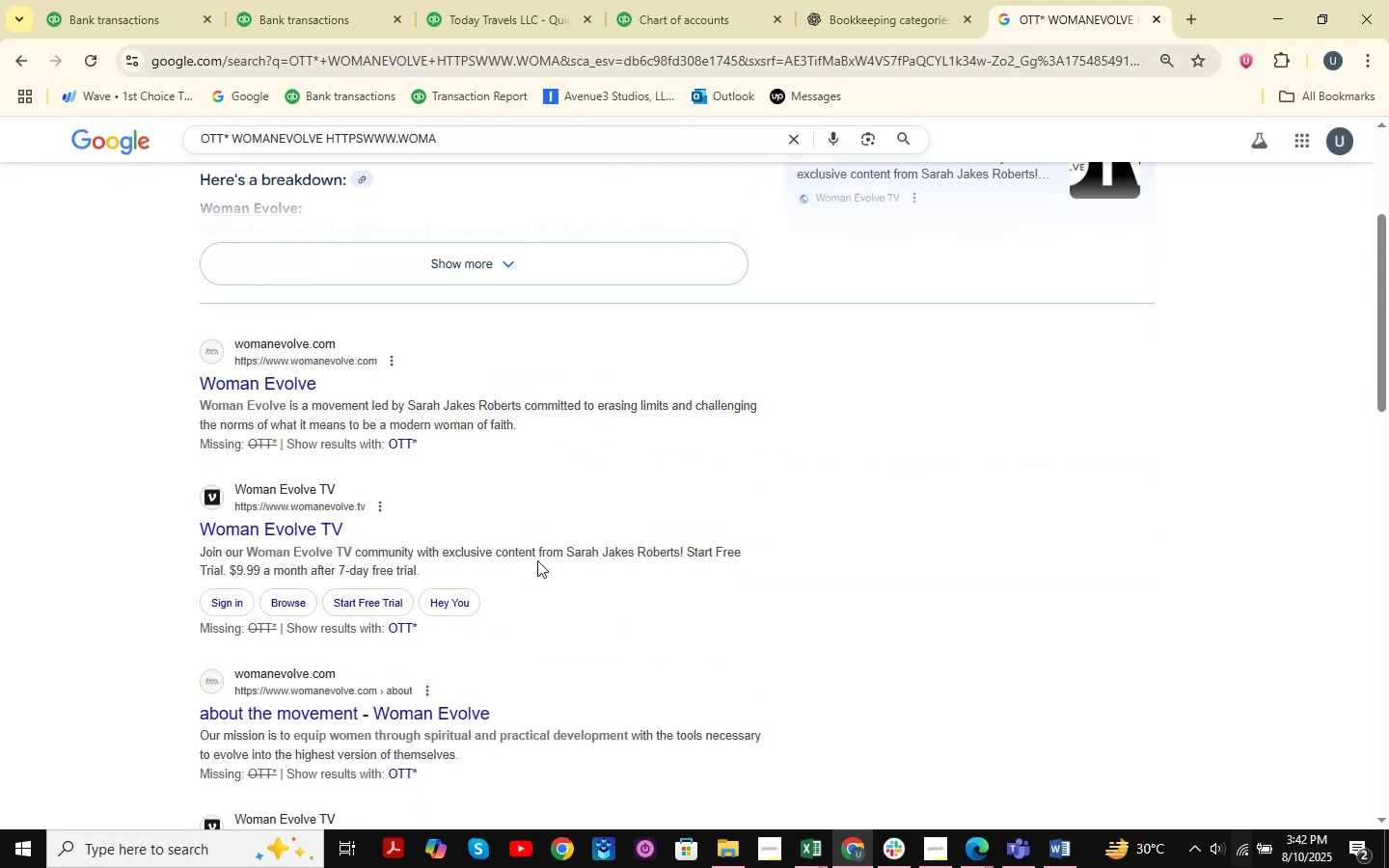 
left_click([132, 0])
 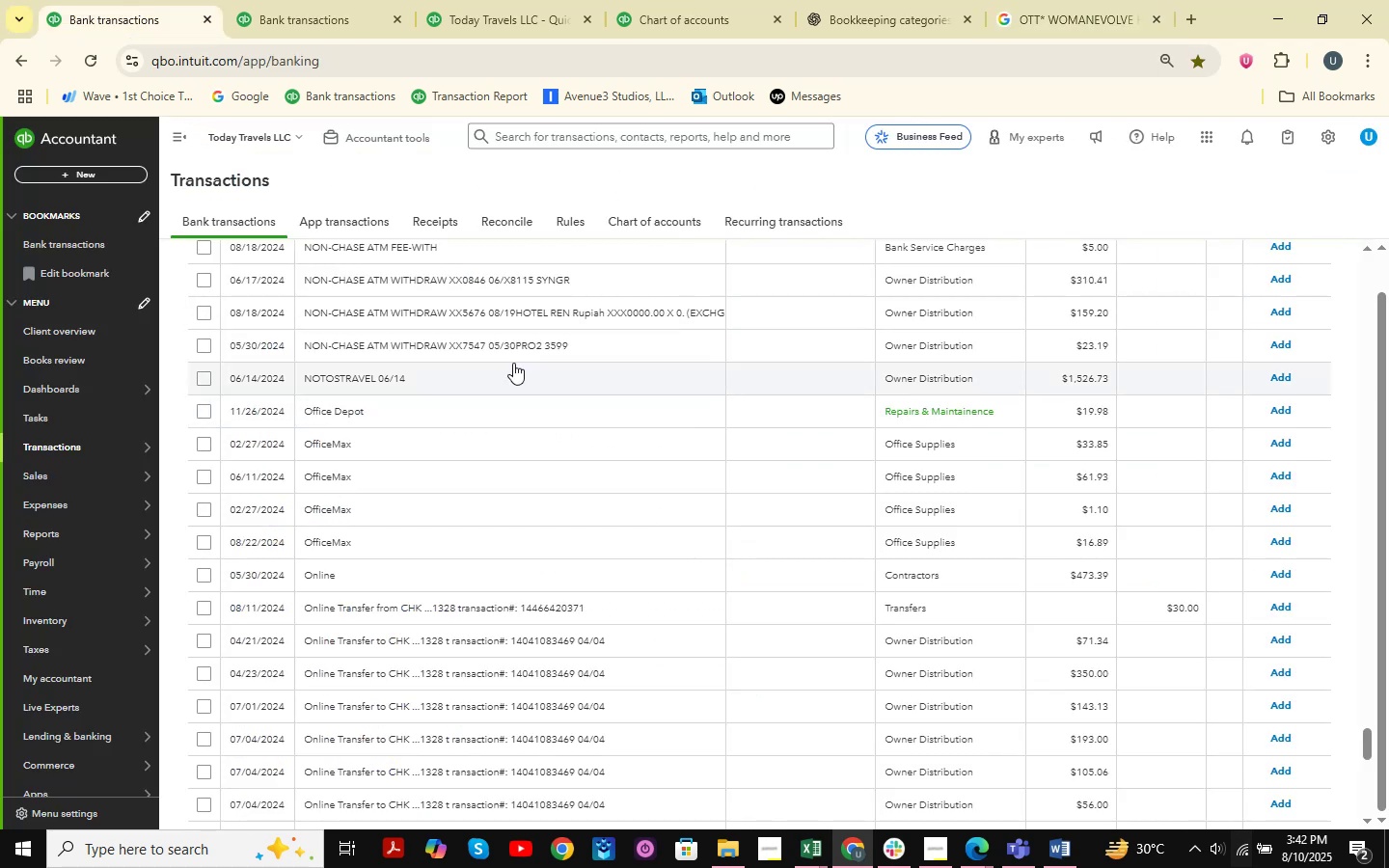 
scroll: coordinate [513, 363], scroll_direction: up, amount: 4.0
 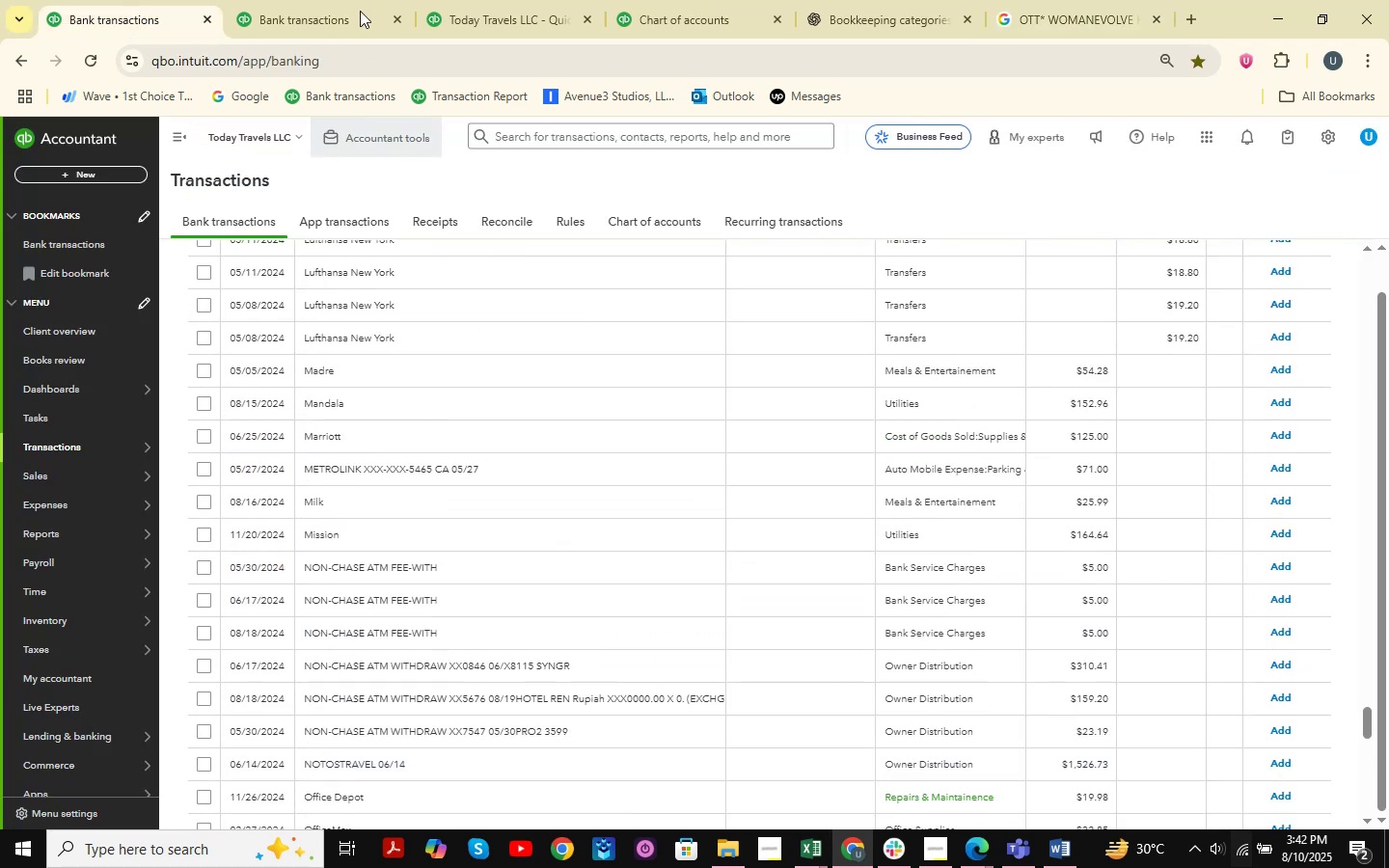 
left_click([350, 0])
 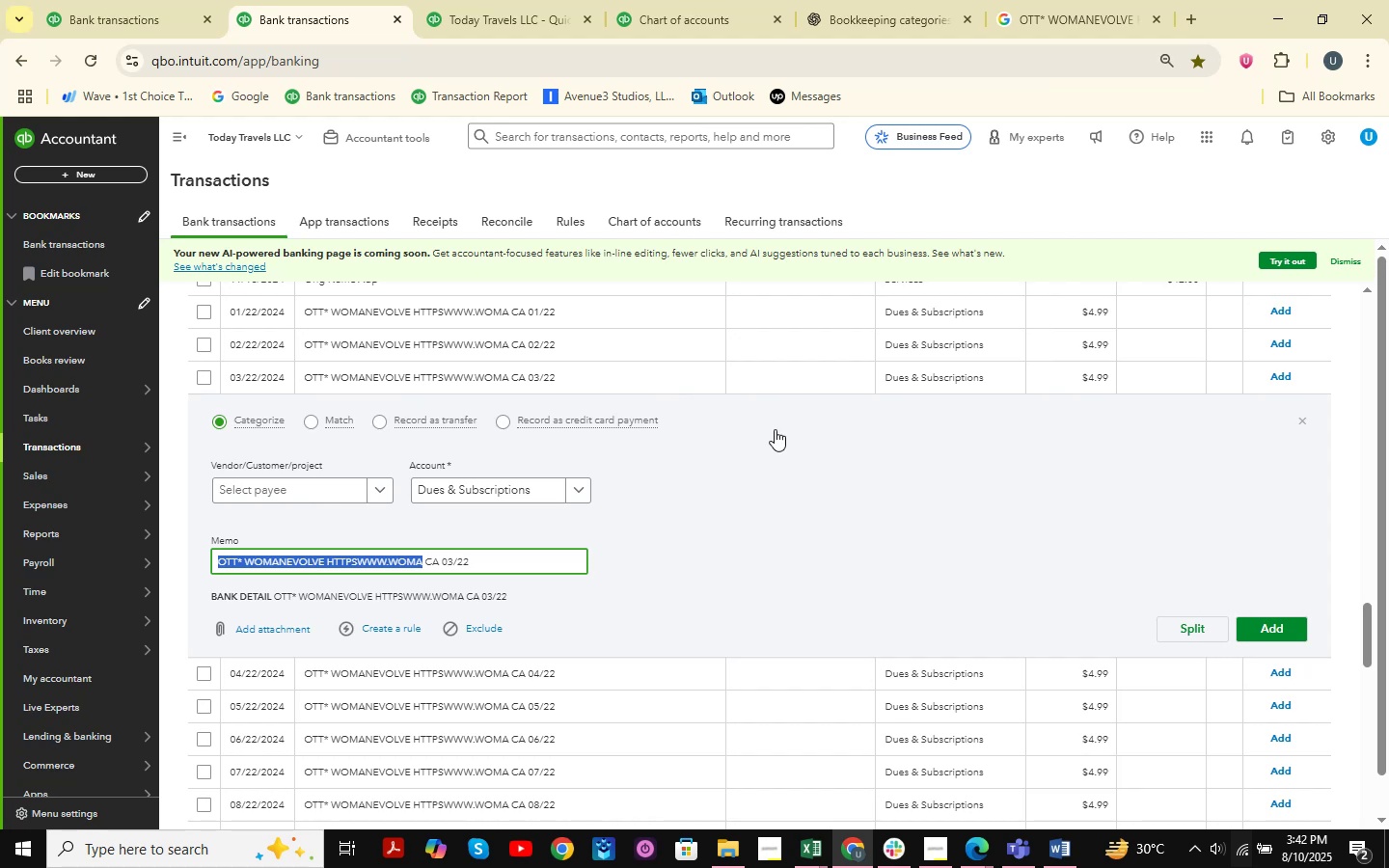 
wait(5.44)
 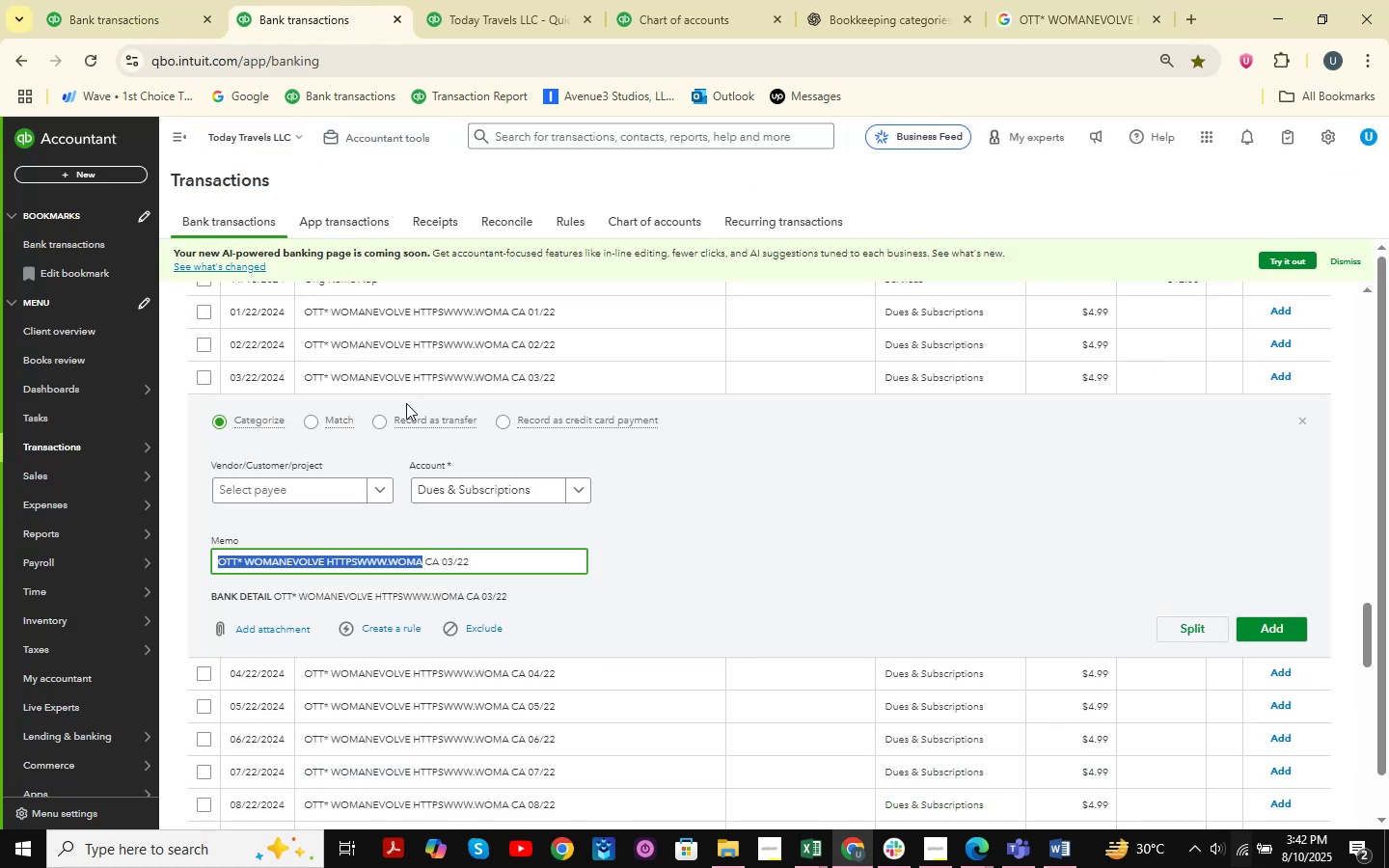 
left_click([1304, 423])
 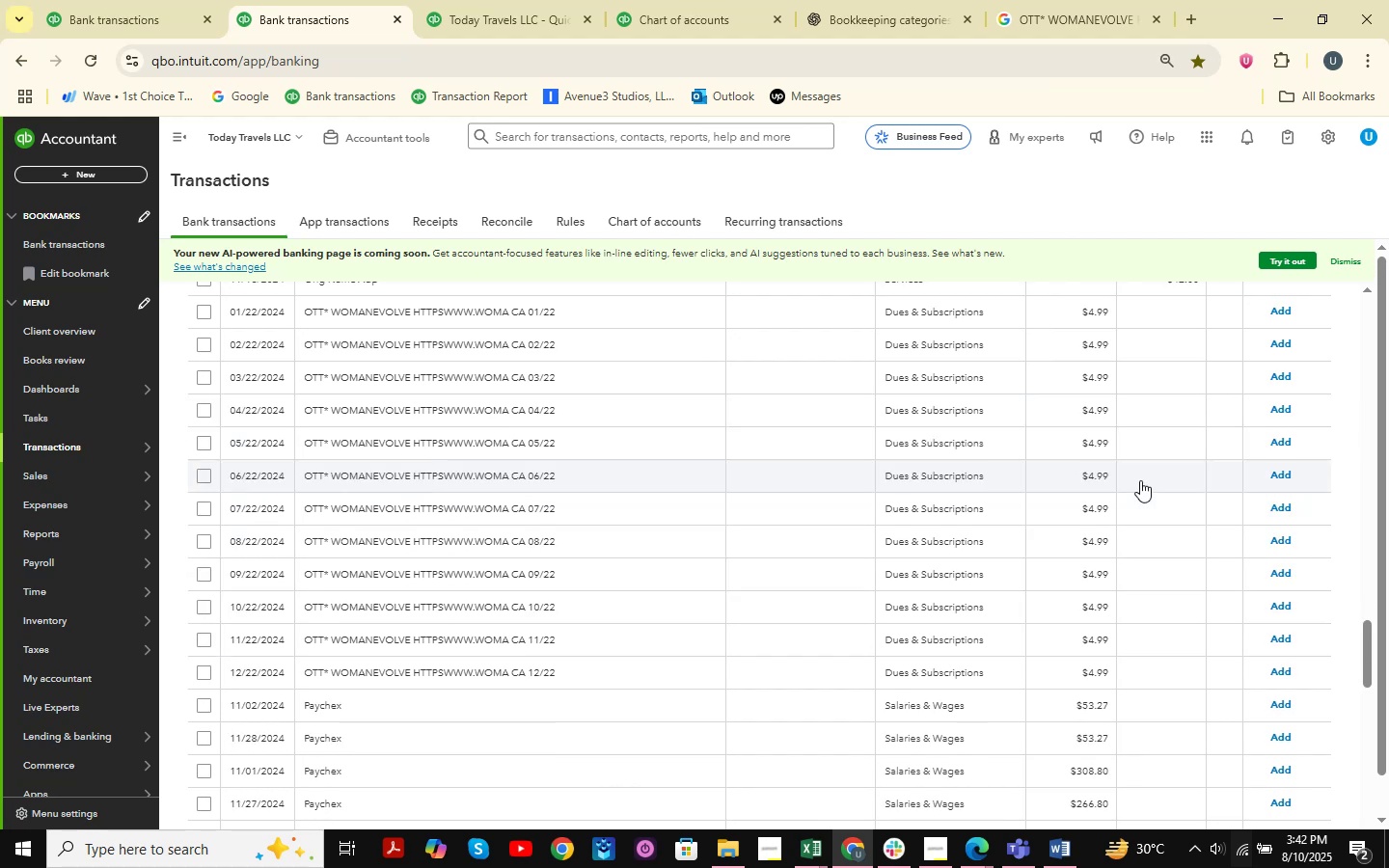 
scroll: coordinate [795, 450], scroll_direction: up, amount: 3.0
 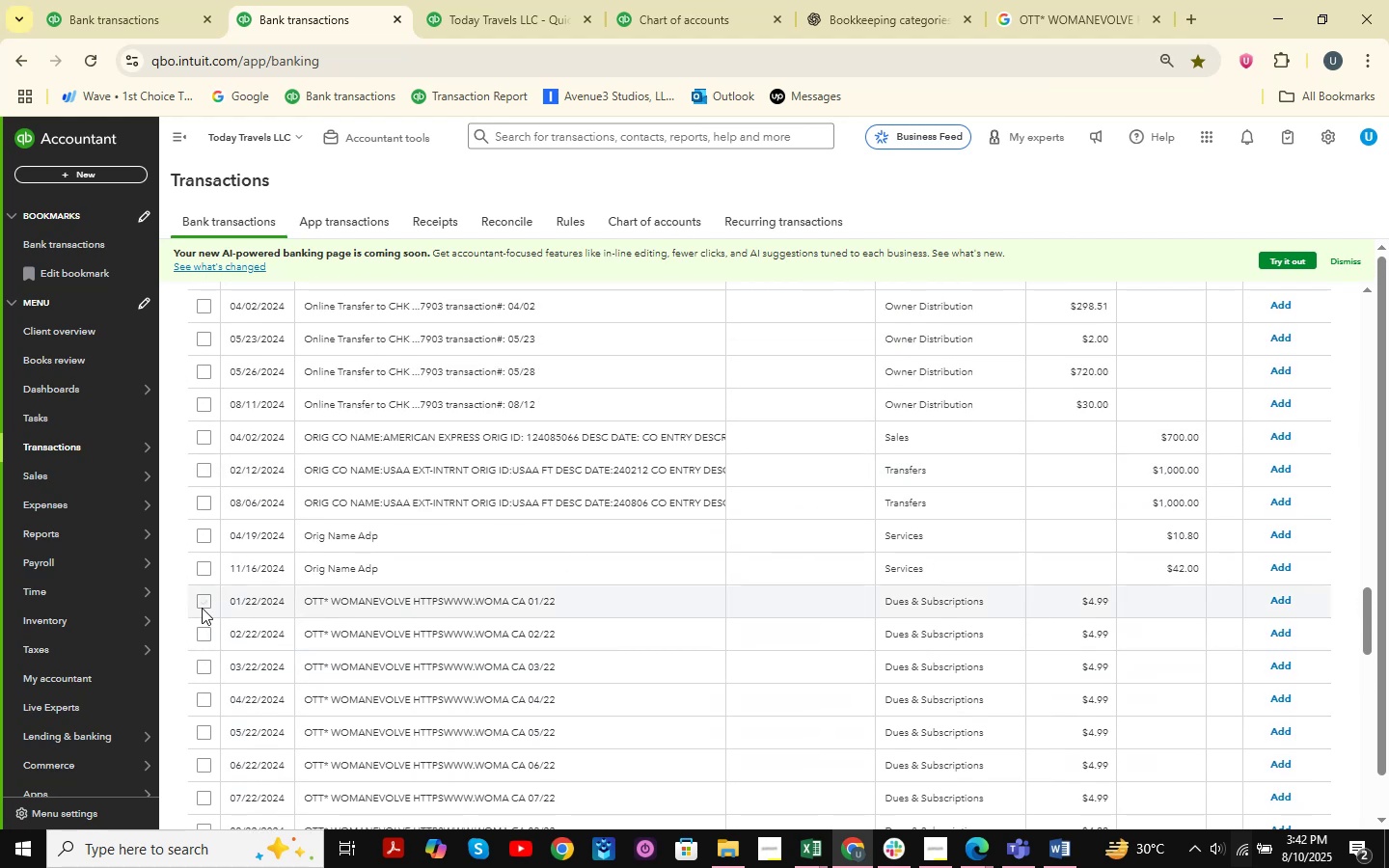 
left_click([202, 605])
 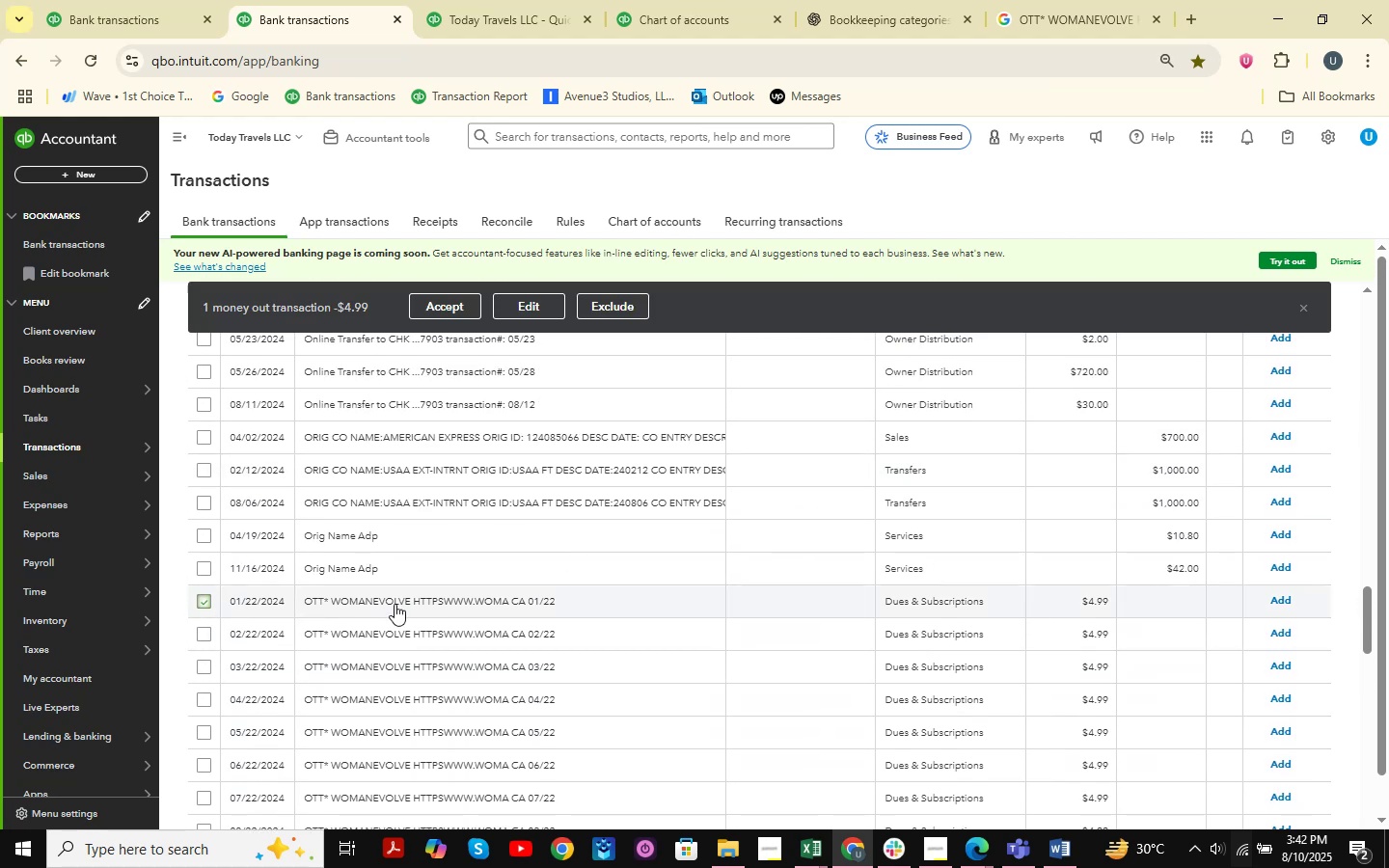 
scroll: coordinate [395, 604], scroll_direction: down, amount: 3.0
 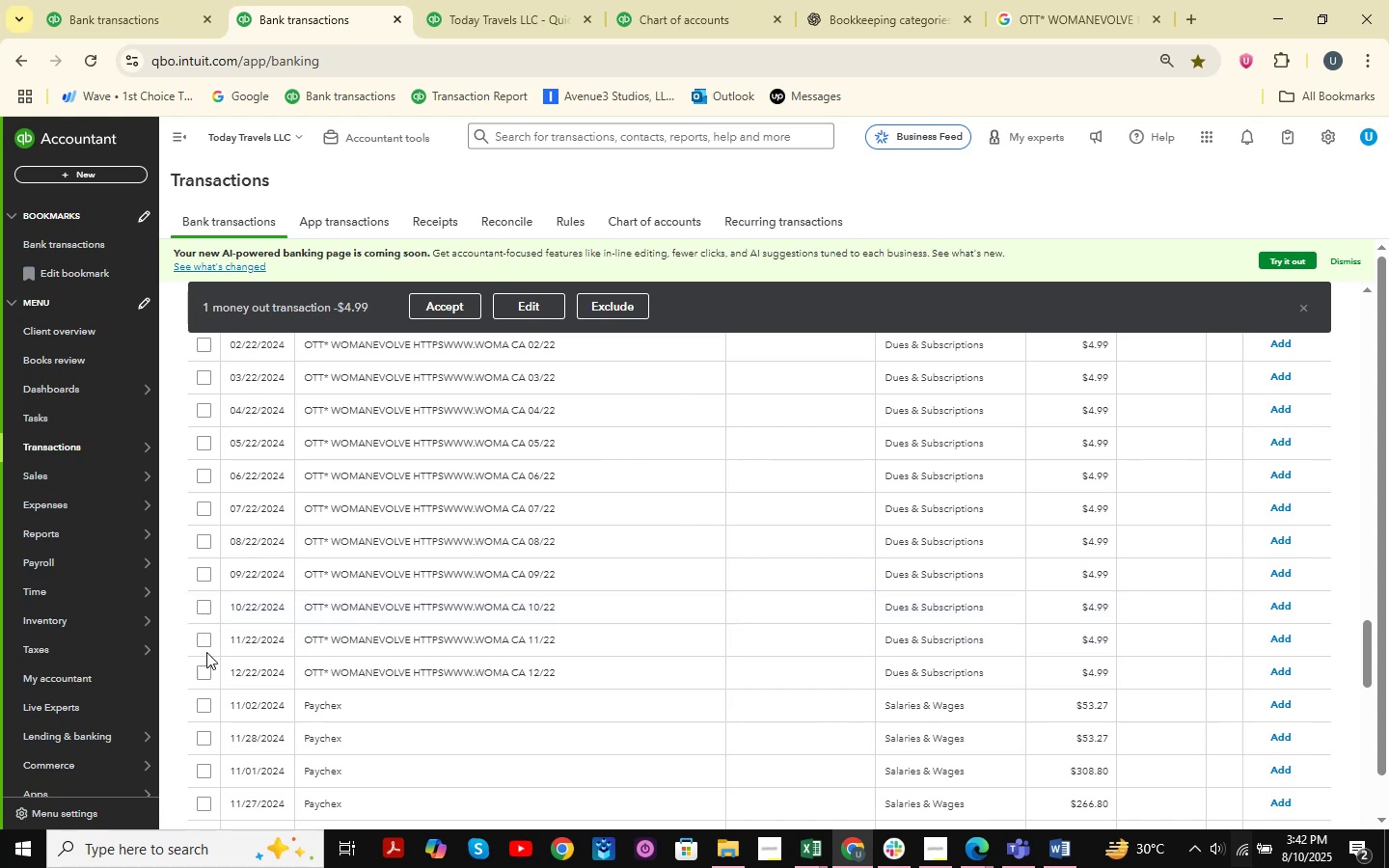 
hold_key(key=ShiftLeft, duration=0.58)
left_click([202, 675])
 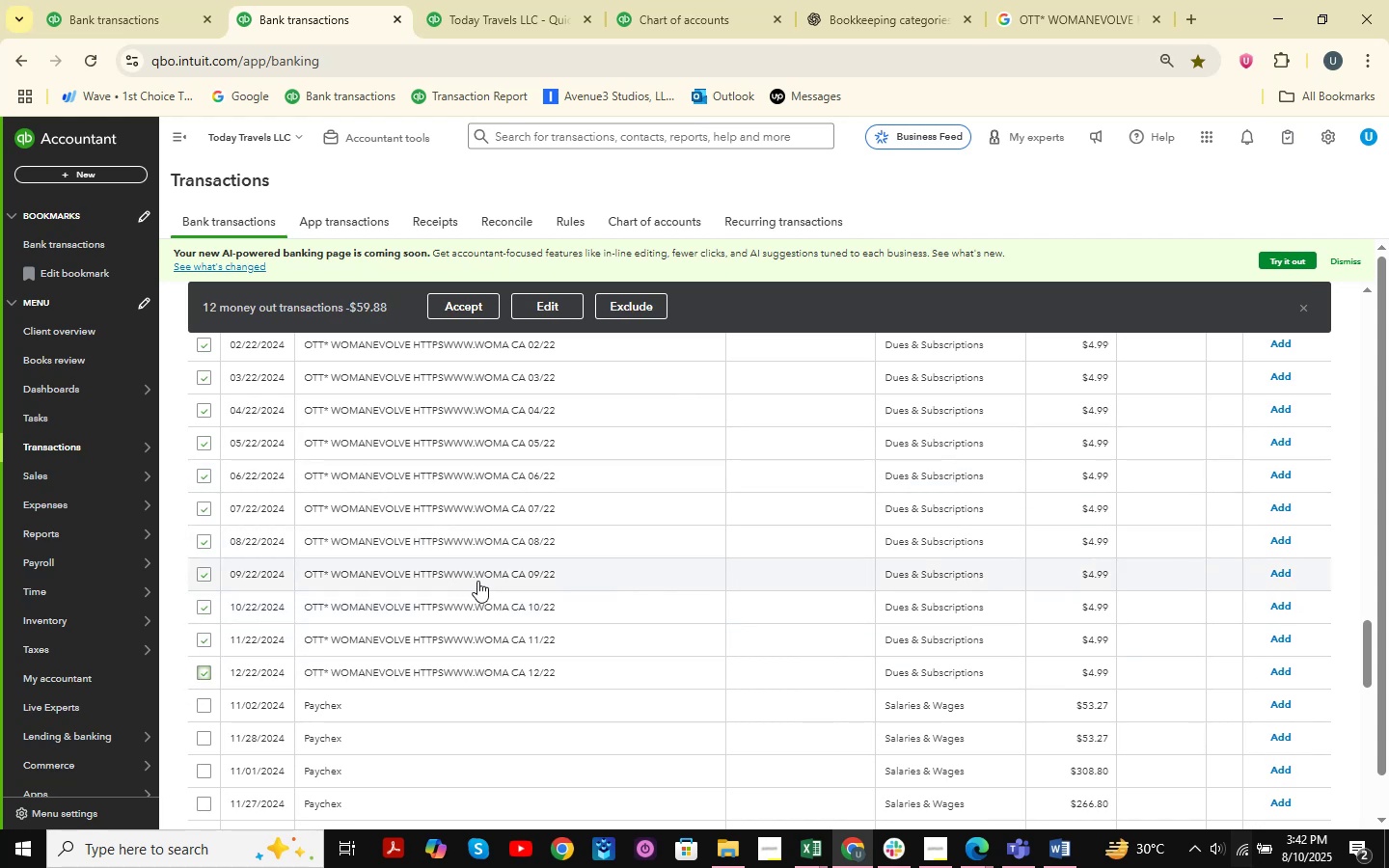 
wait(6.84)
 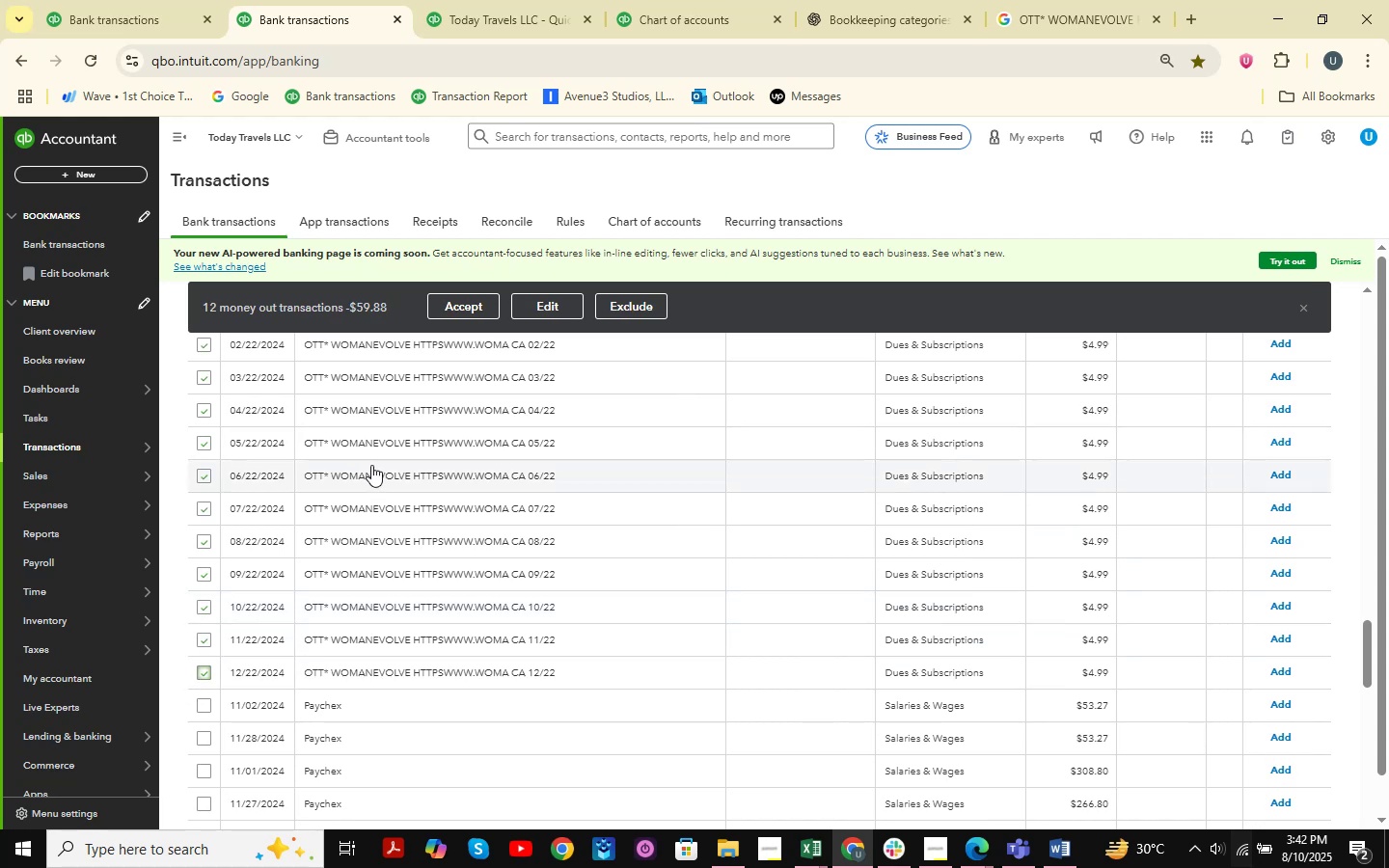 
left_click([543, 316])
 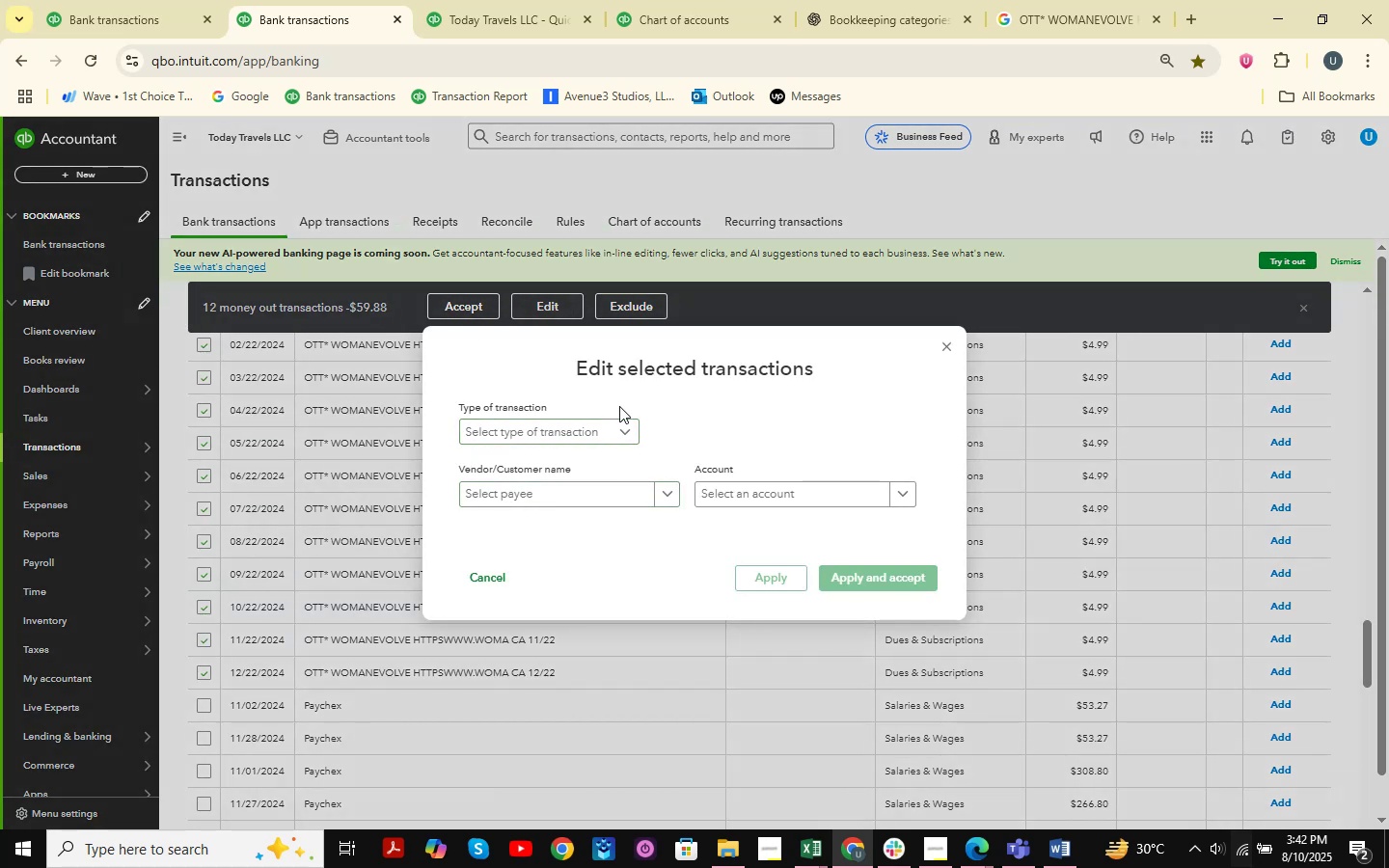 
double_click([519, 468])
 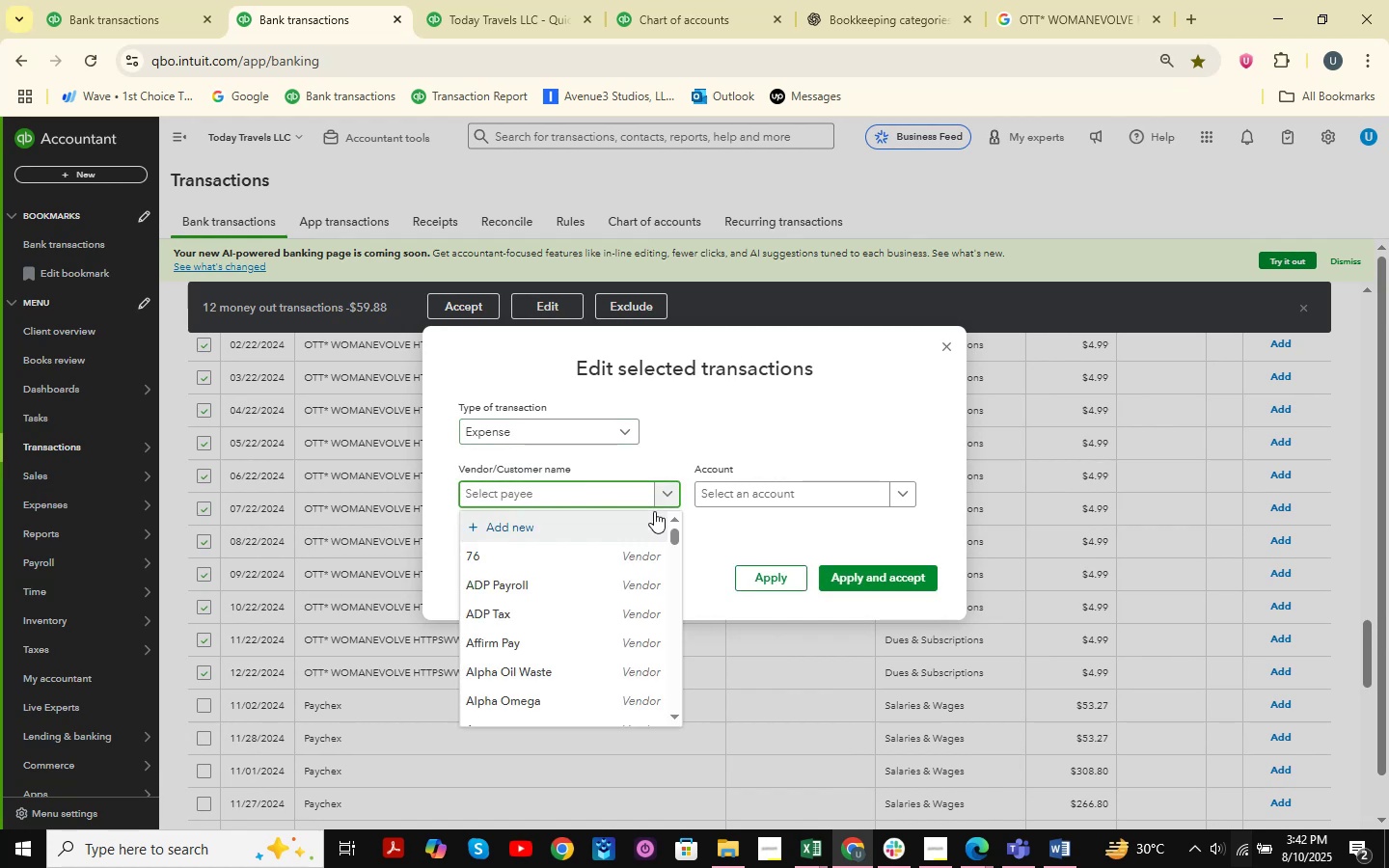 
type(Woman Evolve )
 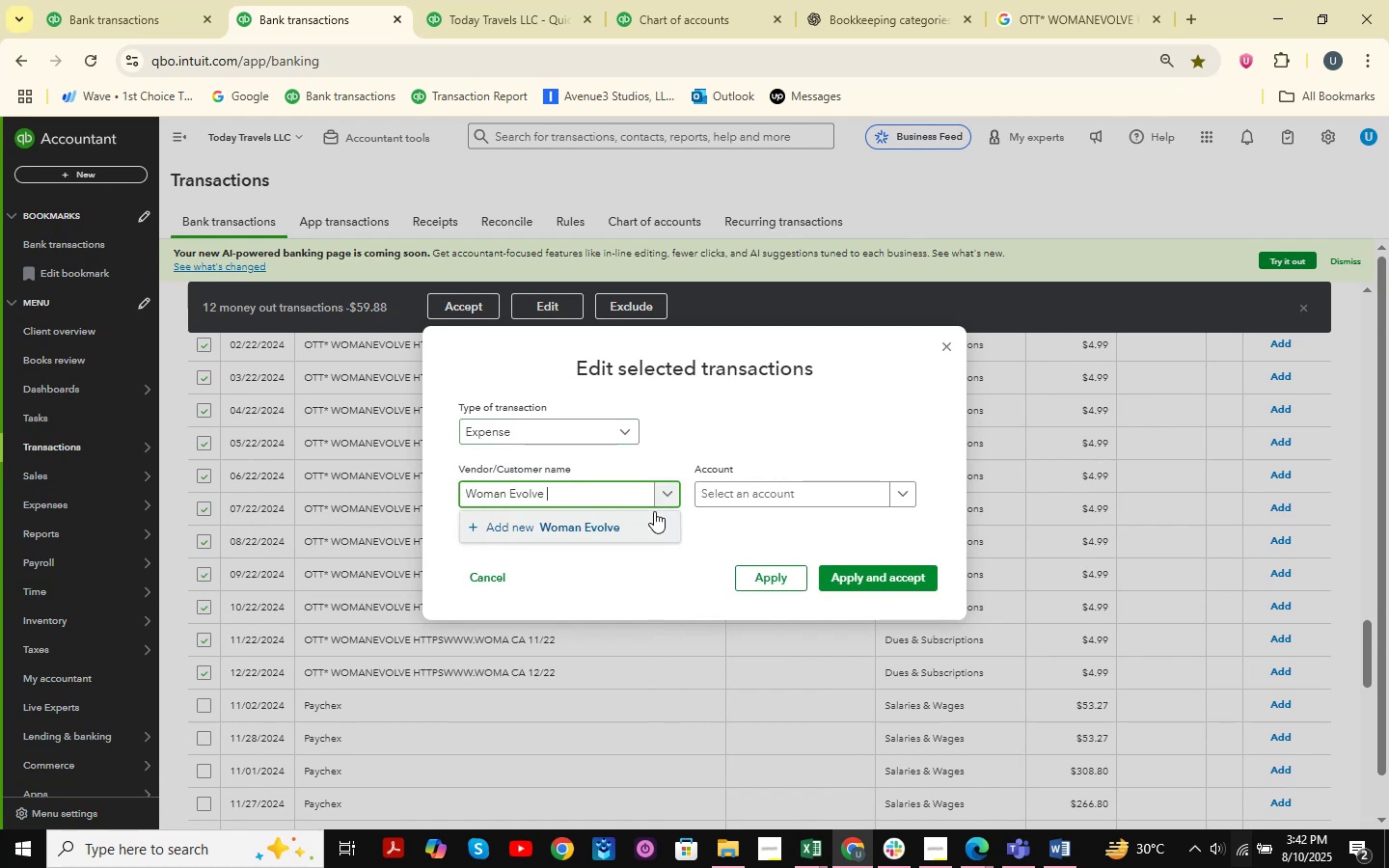 
left_click([611, 531])
 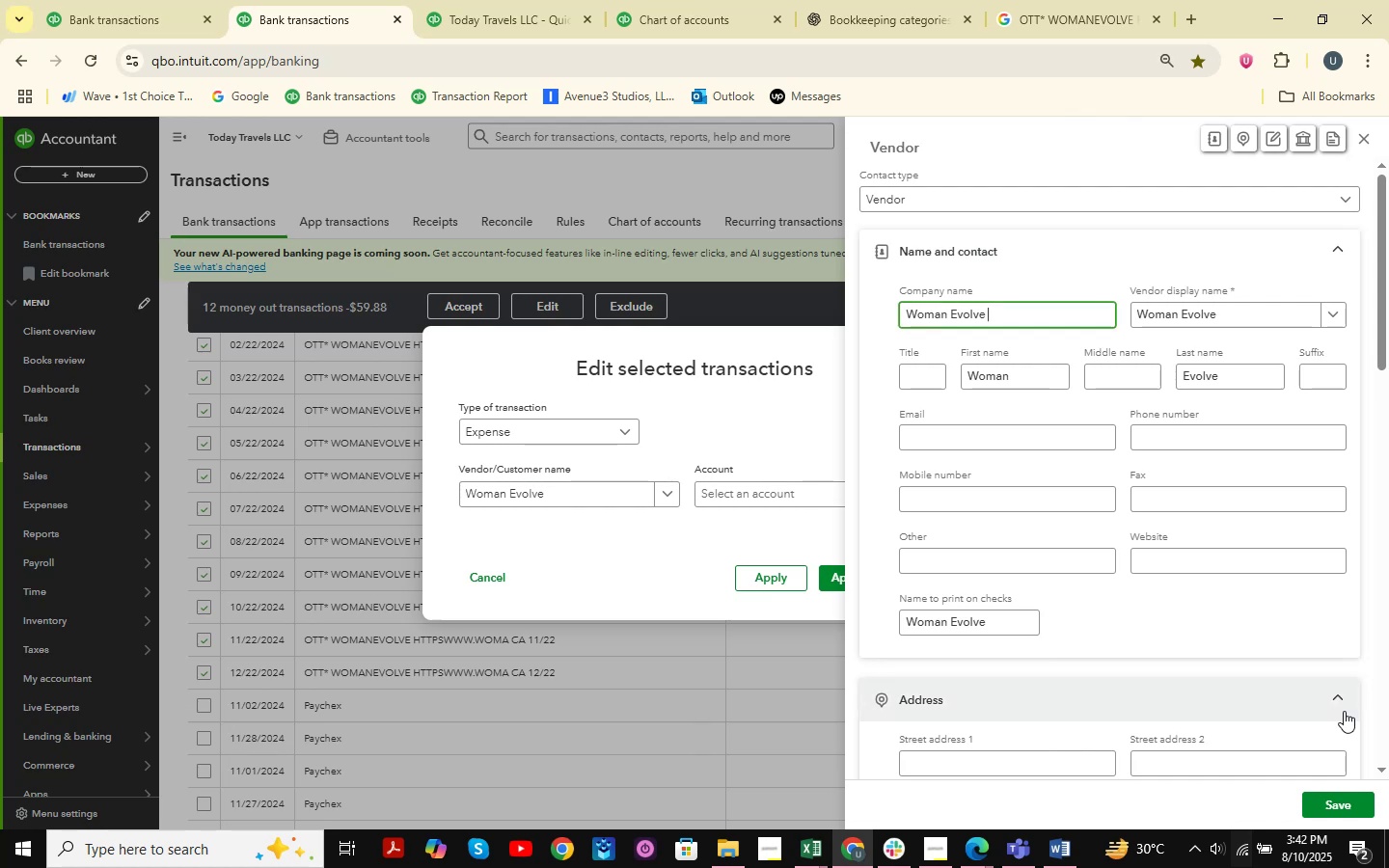 
left_click([1349, 816])
 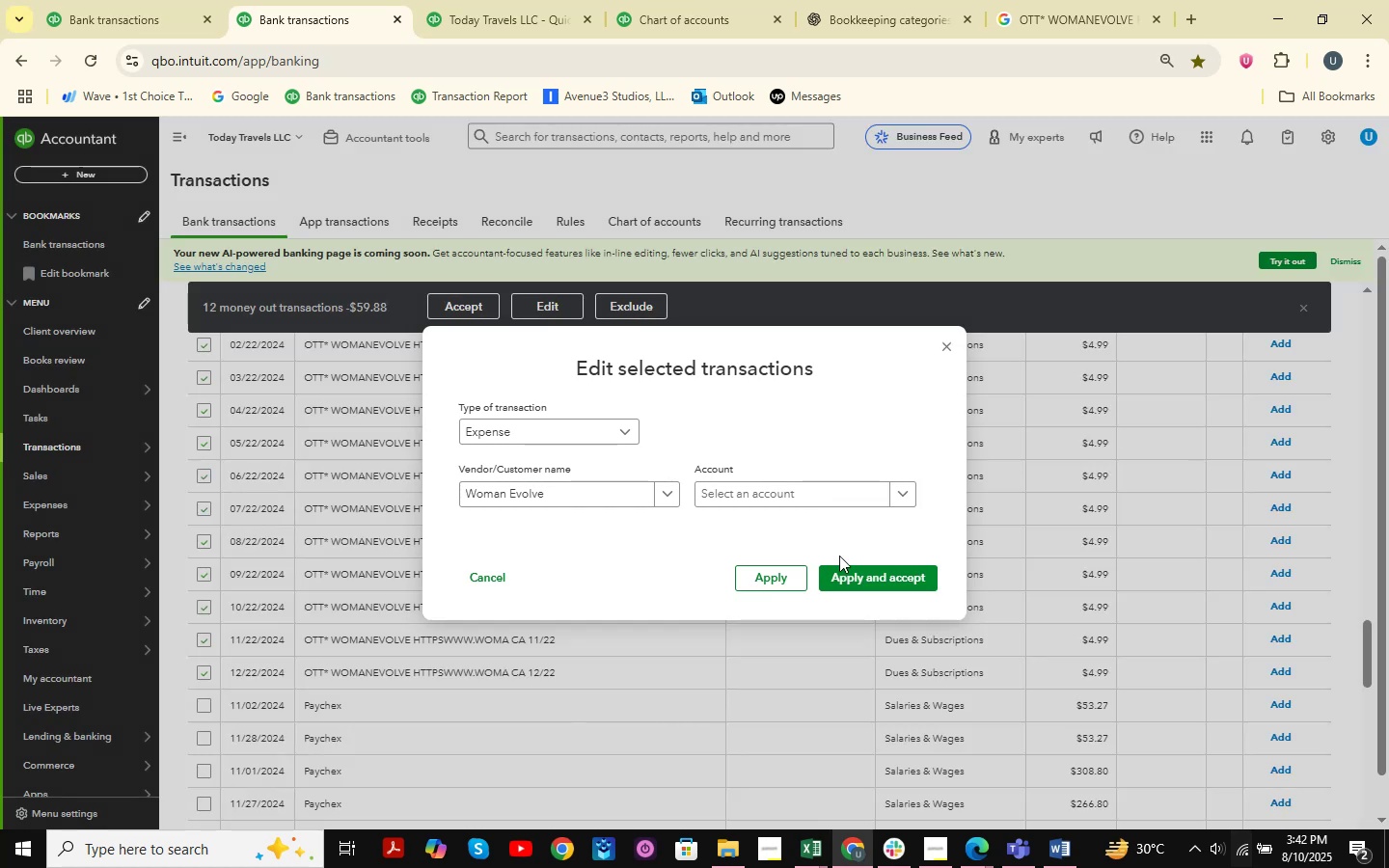 
left_click([776, 502])
 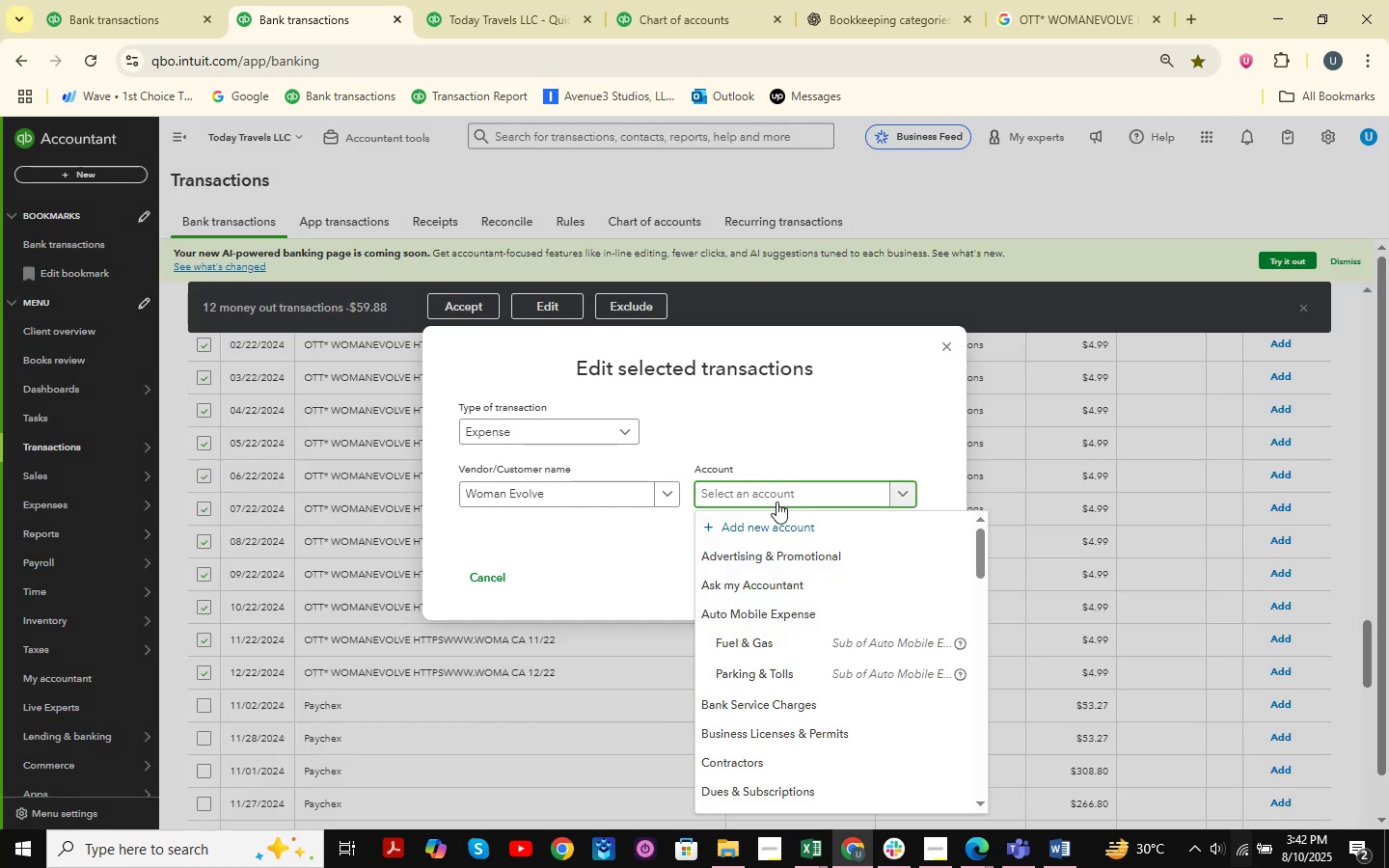 
type(mem)
key(Backspace)
key(Backspace)
key(Backspace)
key(Backspace)
type(due )
 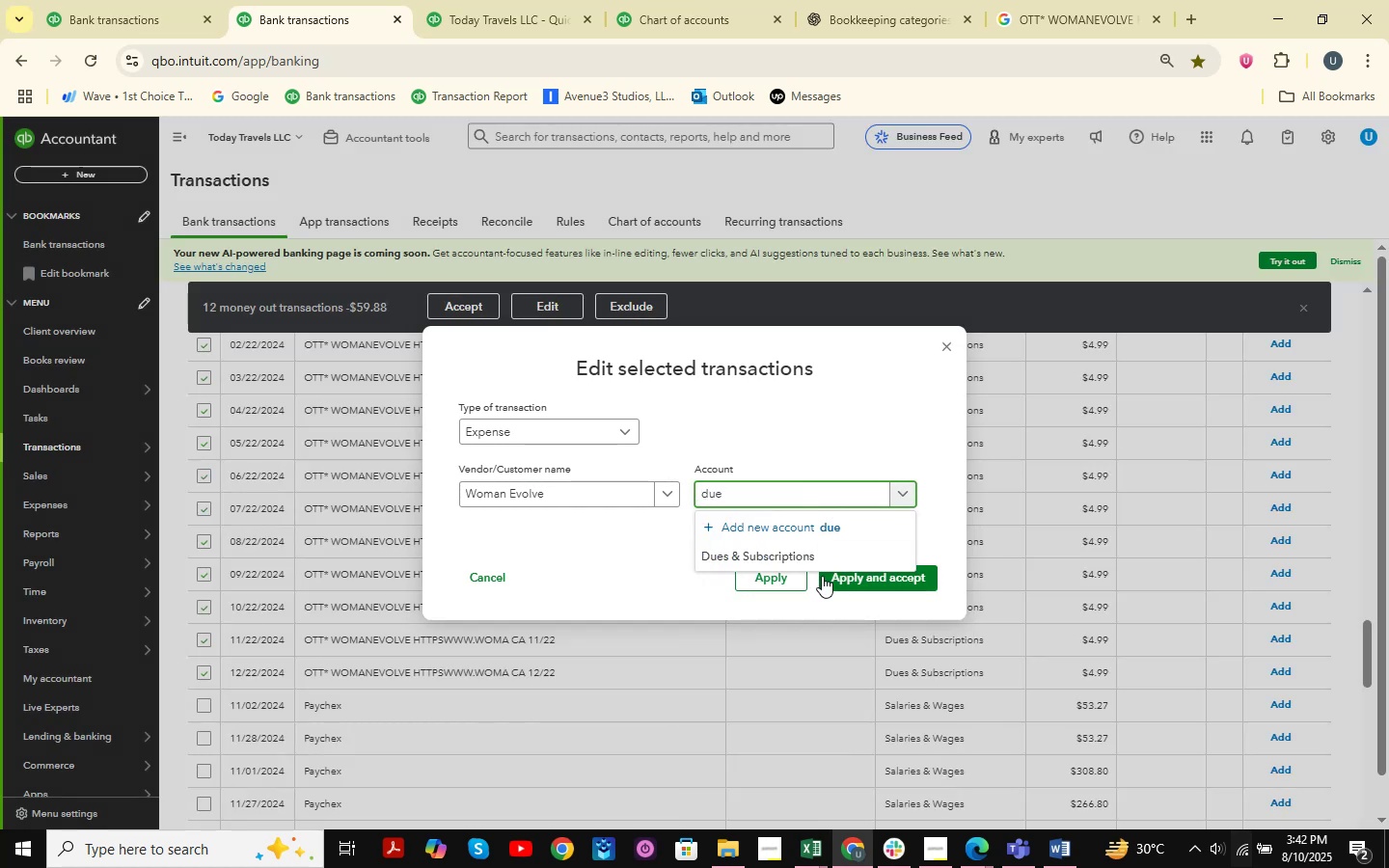 
left_click([830, 558])
 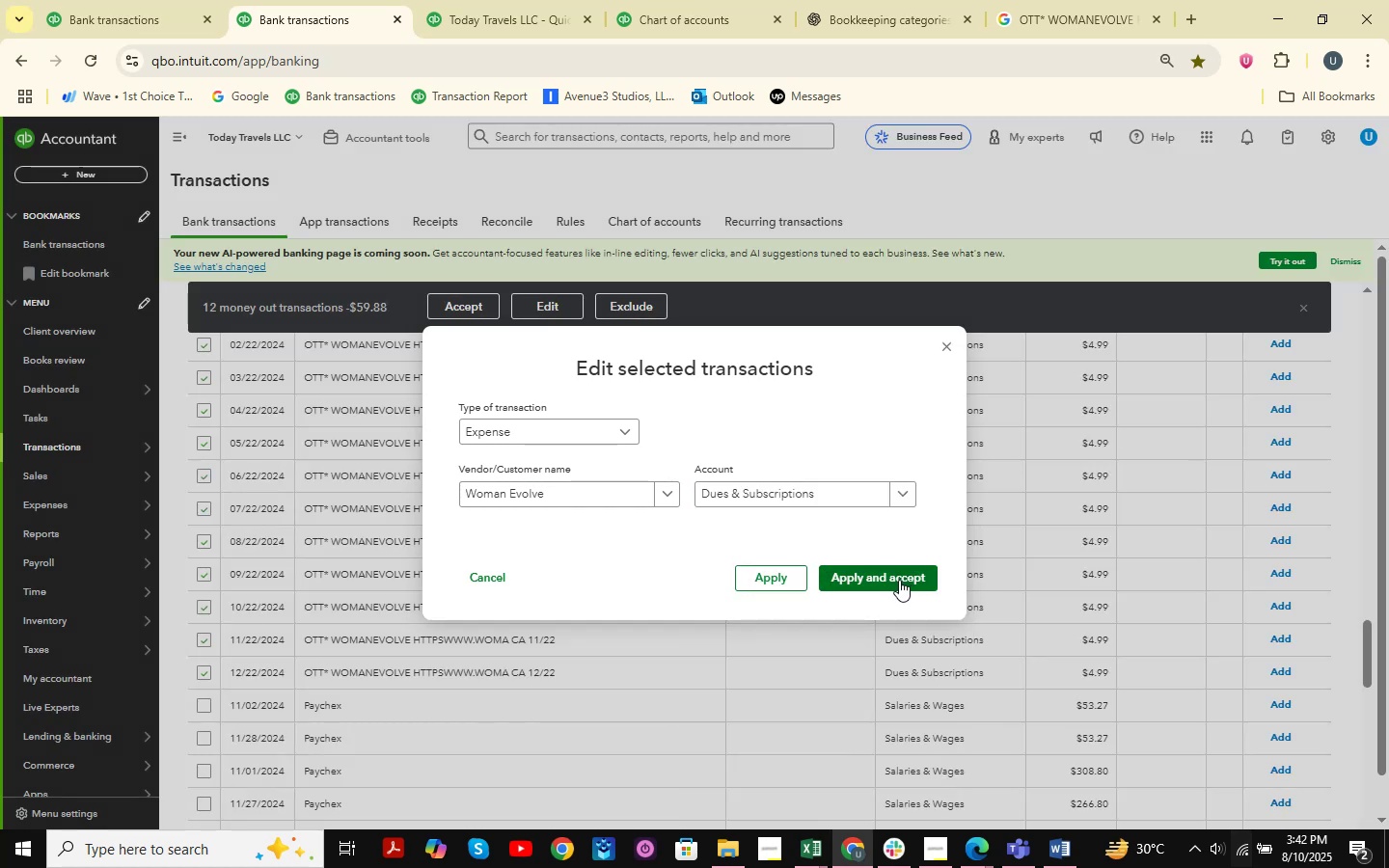 
left_click([899, 580])
 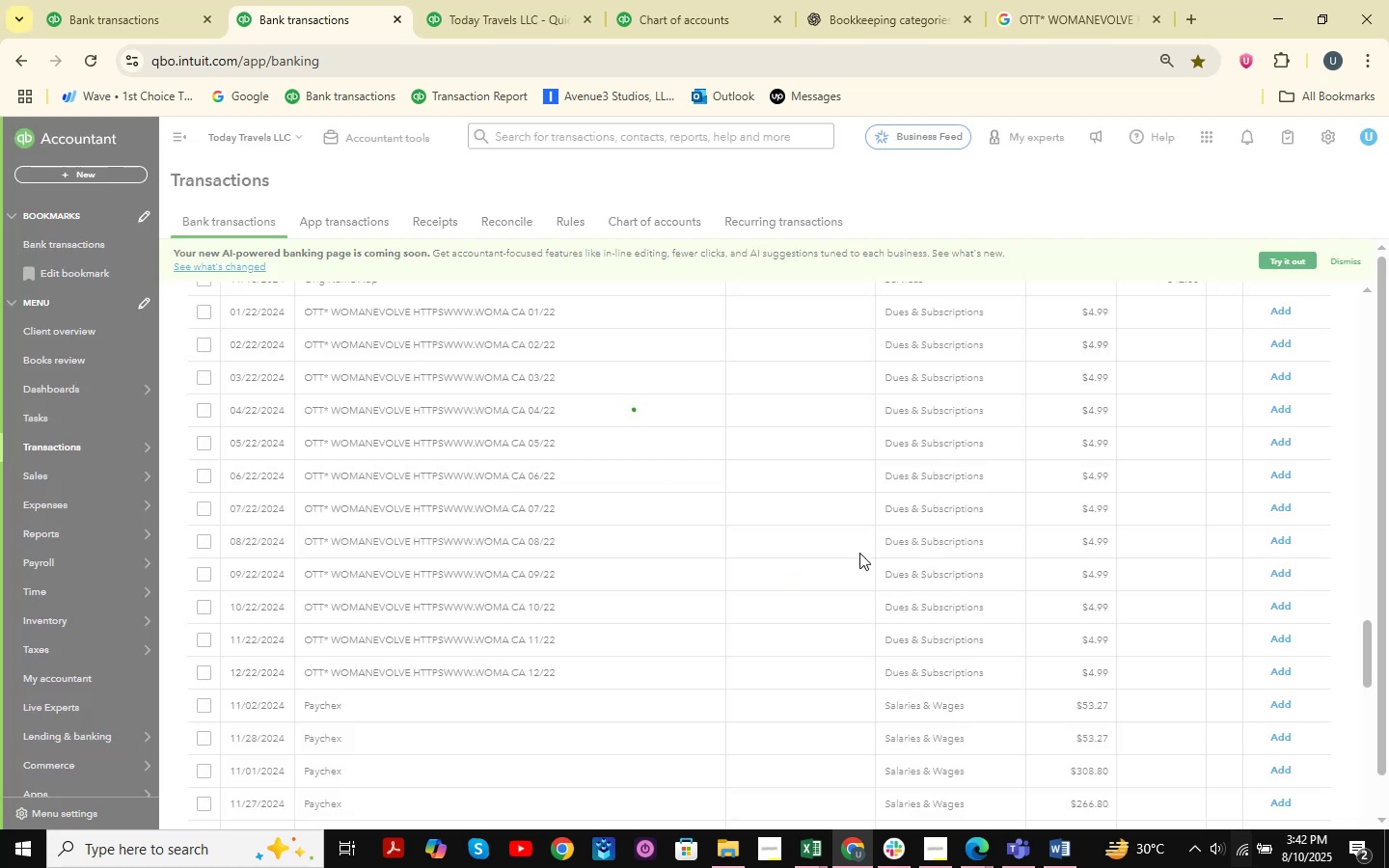 
scroll: coordinate [807, 551], scroll_direction: down, amount: 4.0
 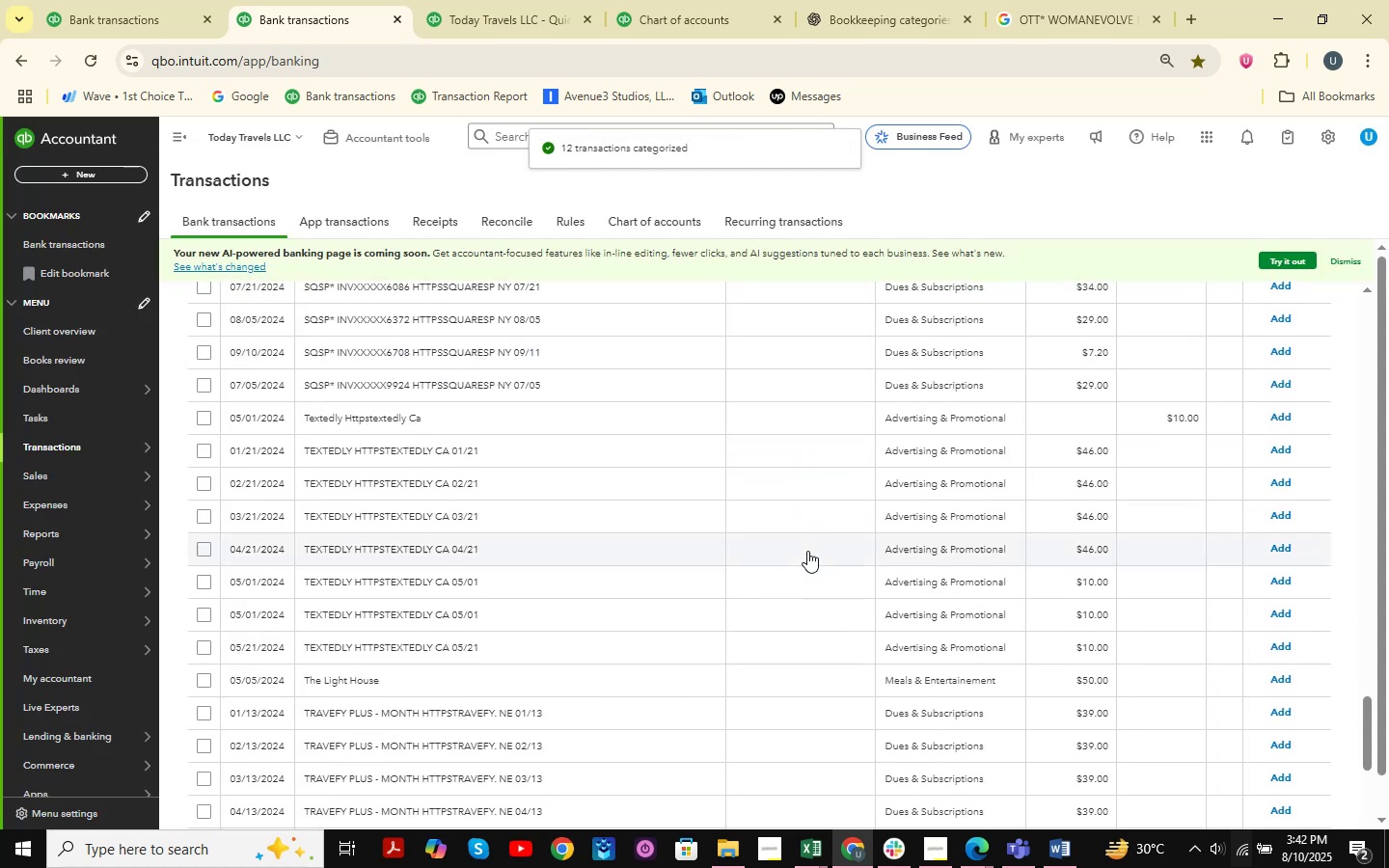 
scroll: coordinate [807, 551], scroll_direction: none, amount: 0.0
 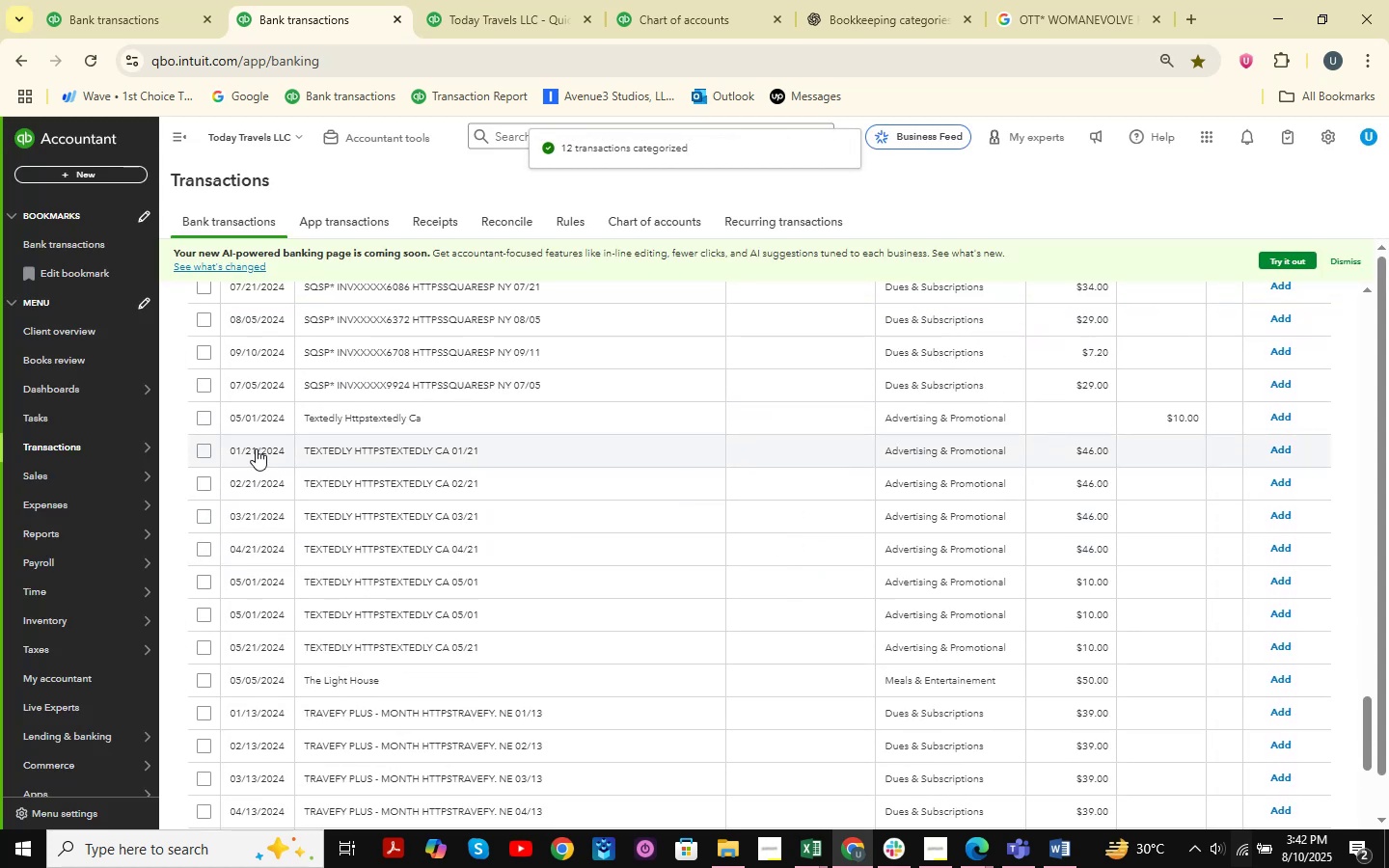 
left_click([198, 448])
 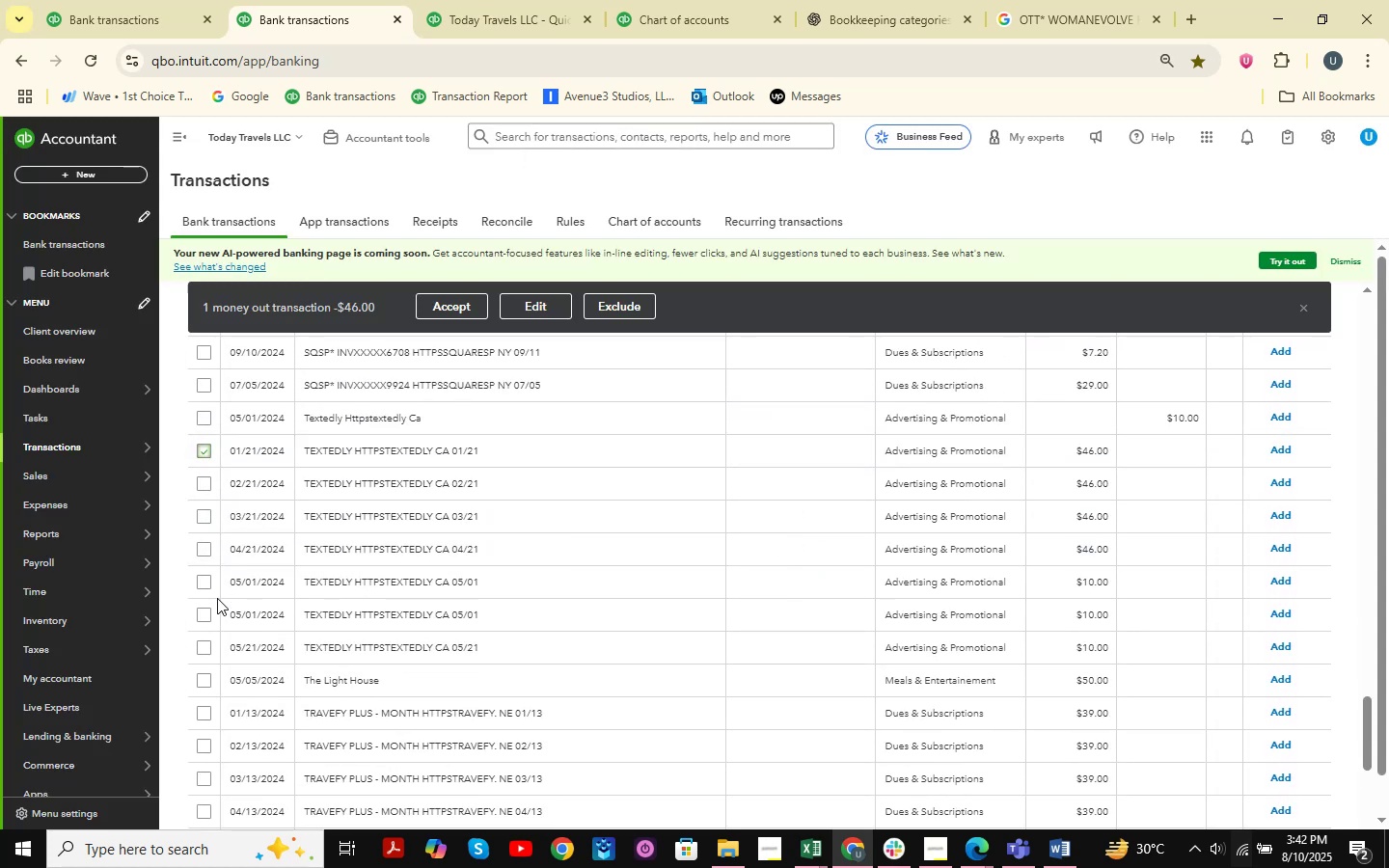 
hold_key(key=ShiftLeft, duration=1.21)
left_click([200, 648])
 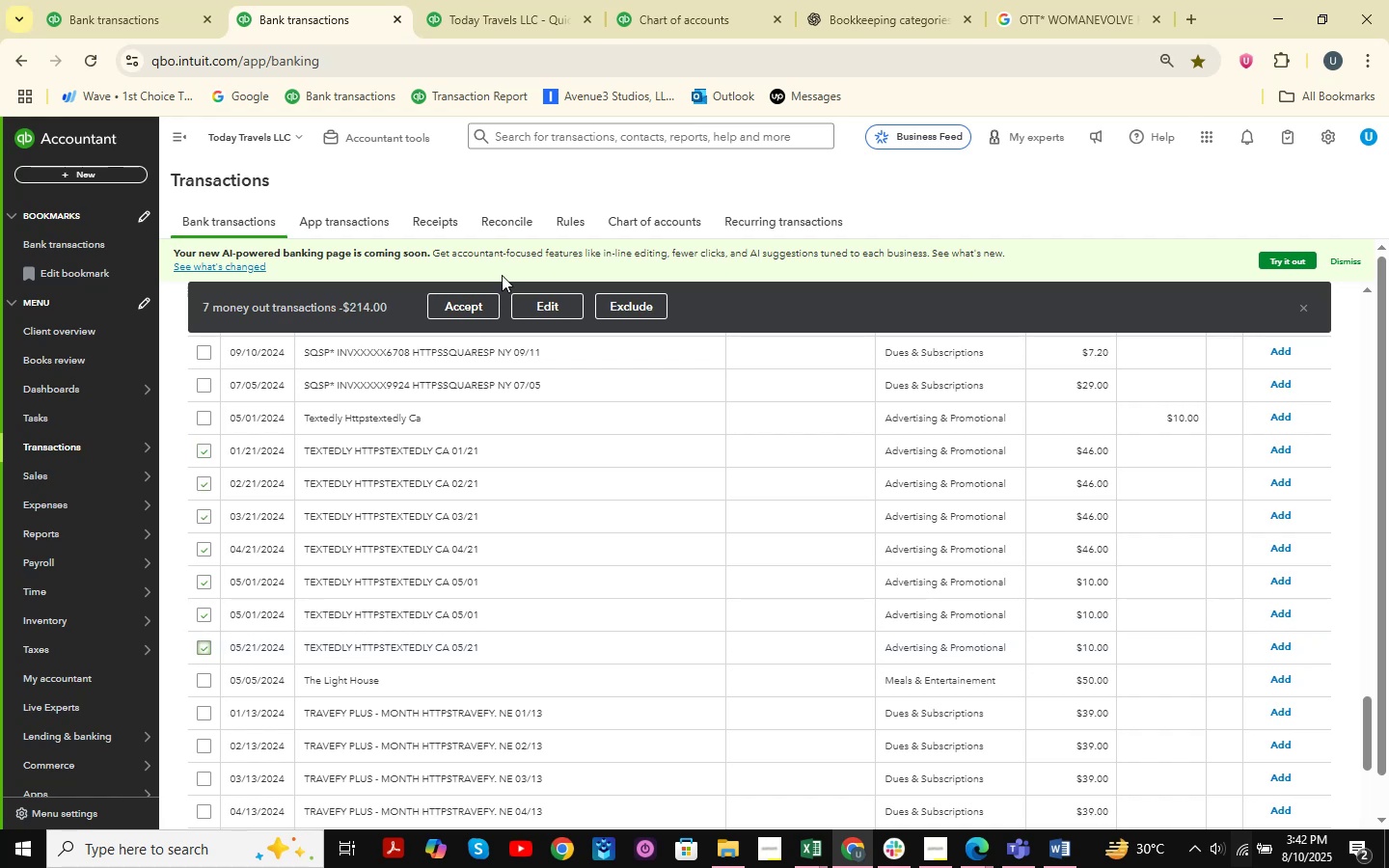 
left_click([539, 303])
 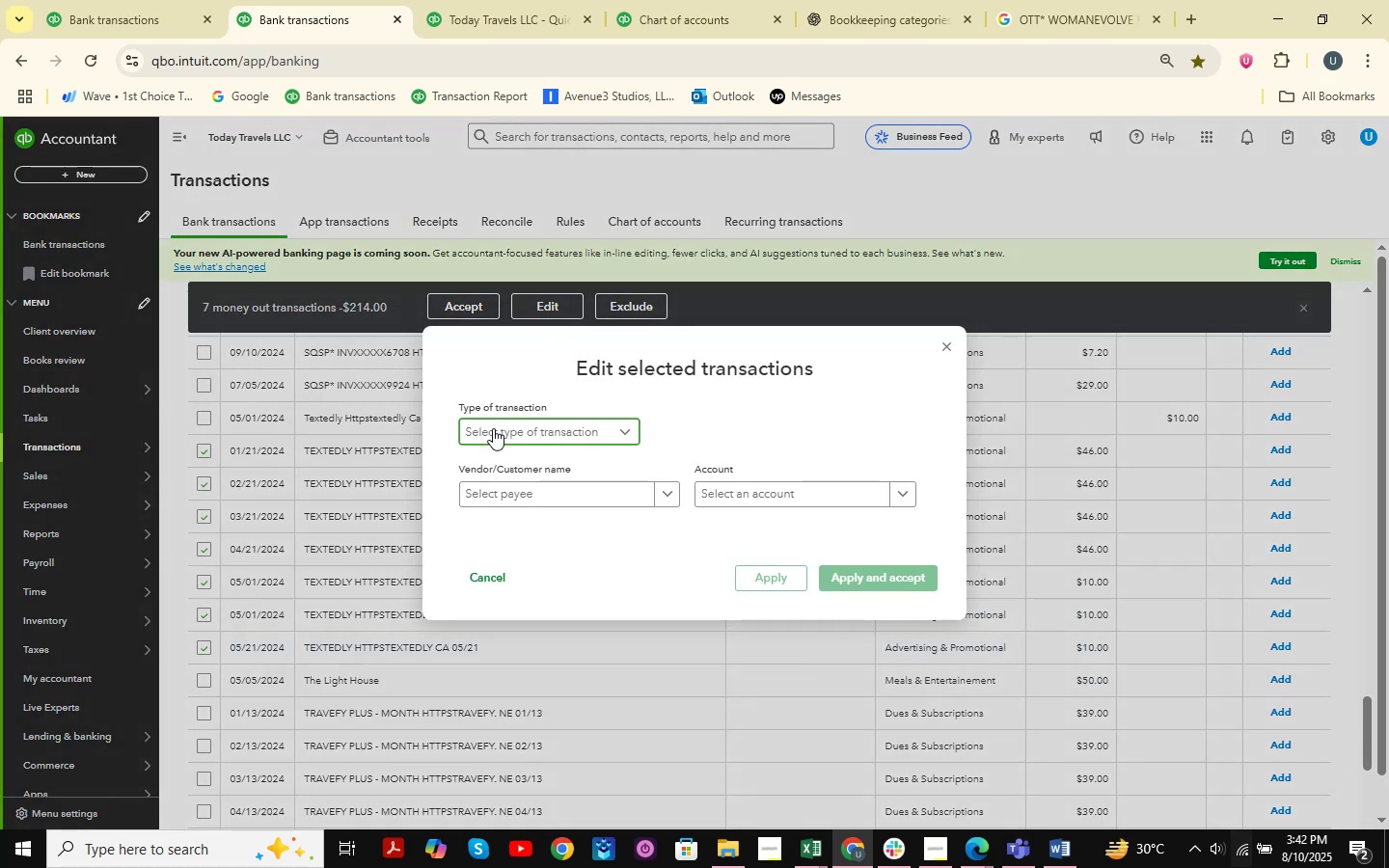 
double_click([493, 455])
 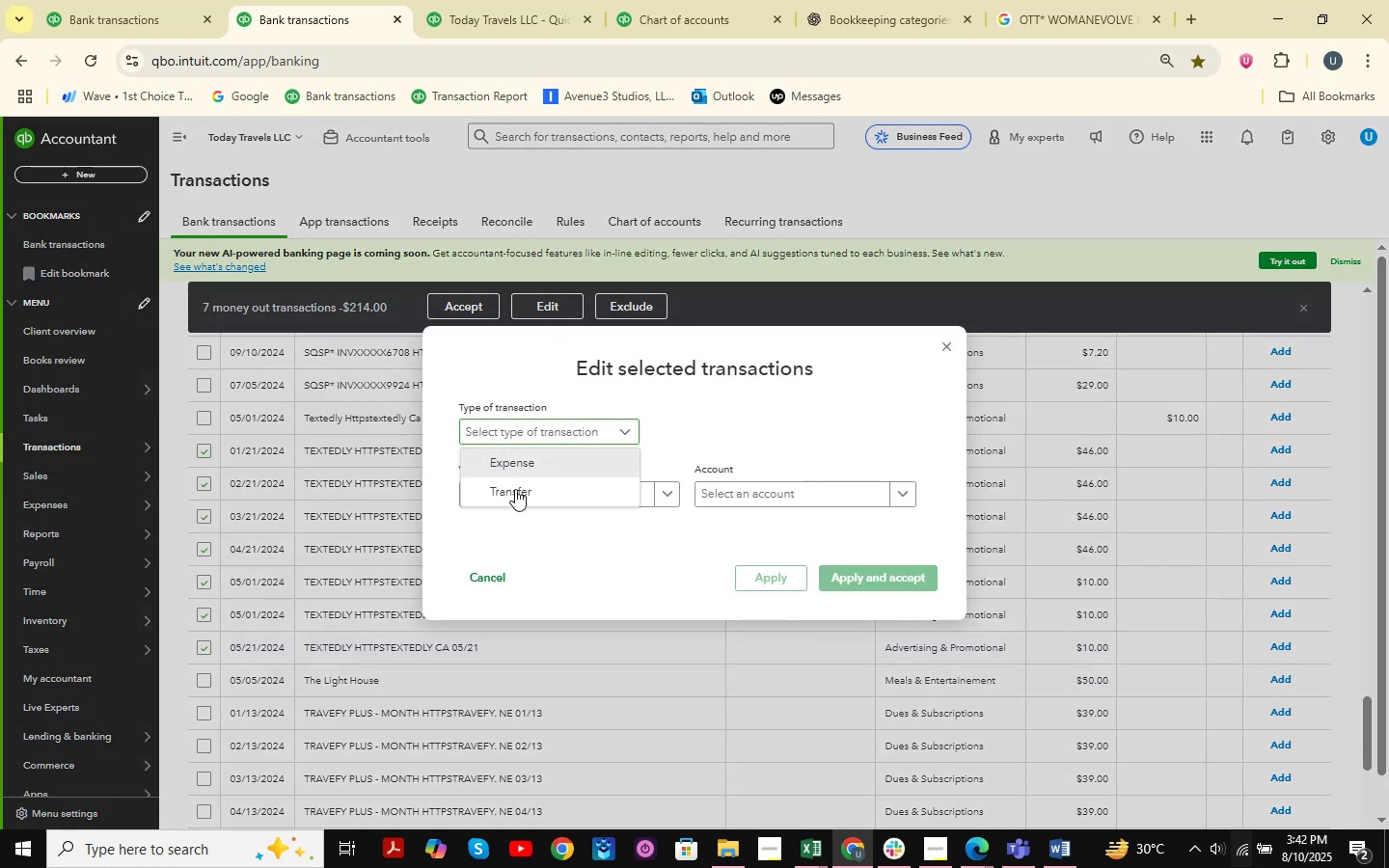 
triple_click([515, 489])
 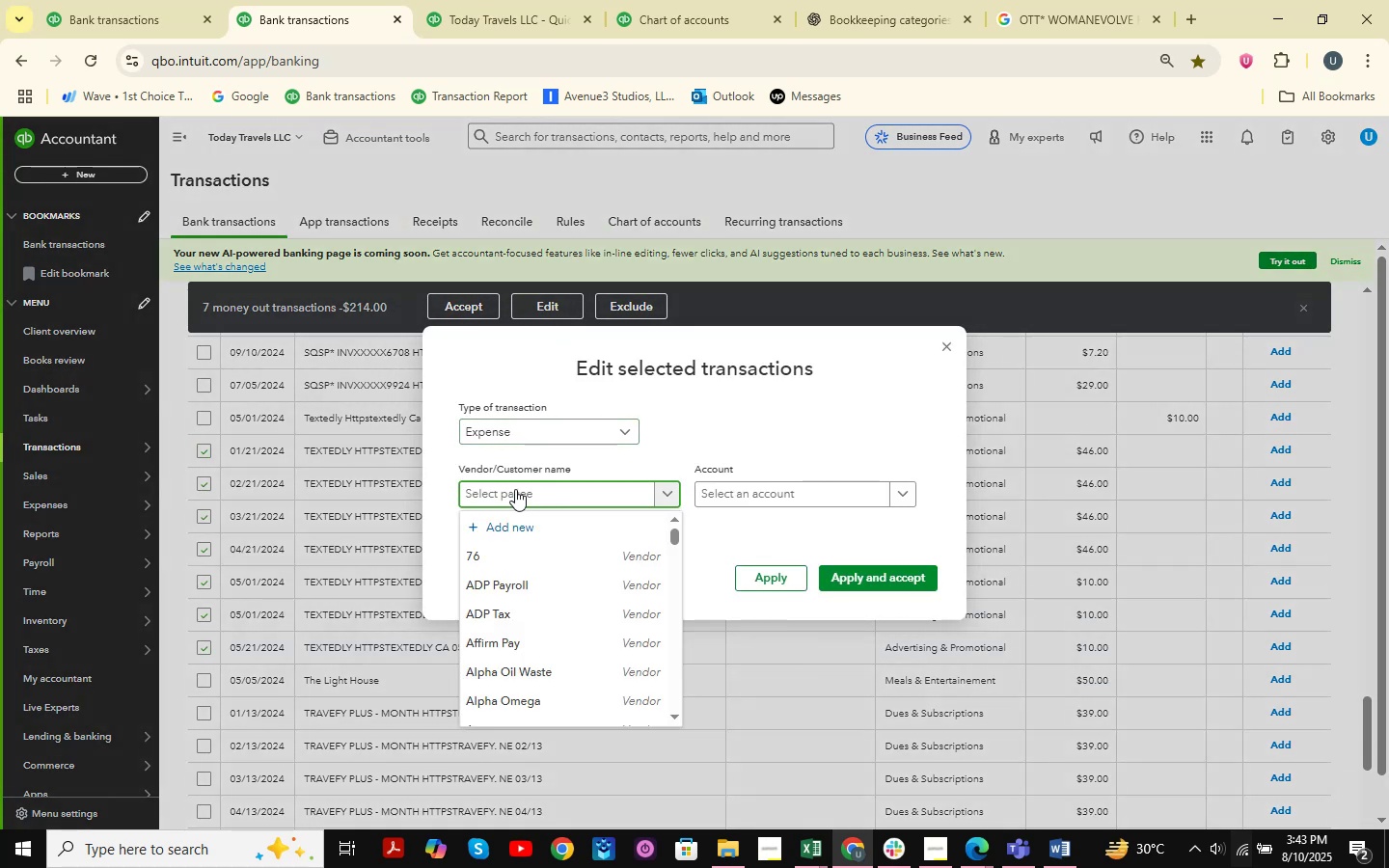 
type(text)
 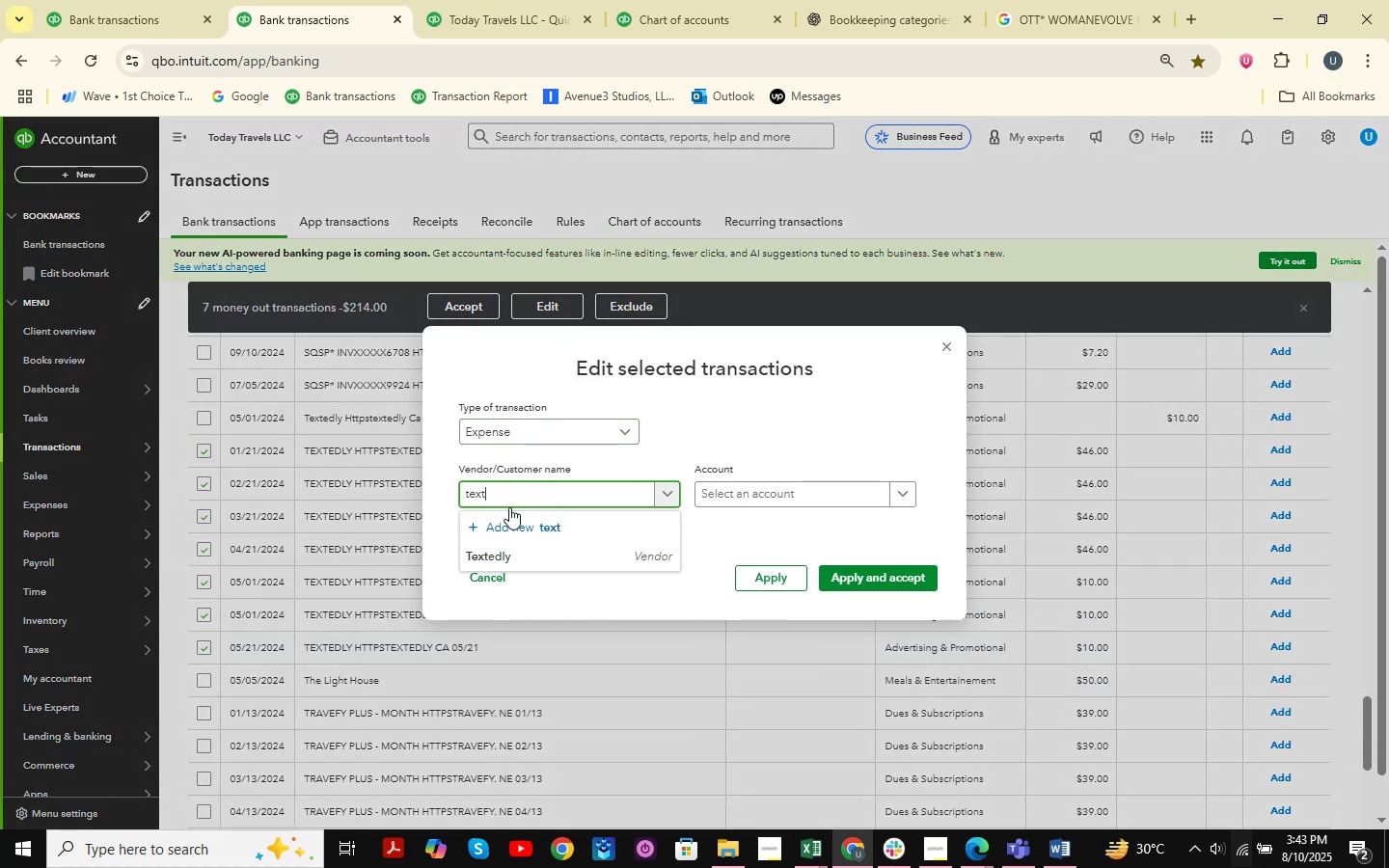 
left_click([493, 556])
 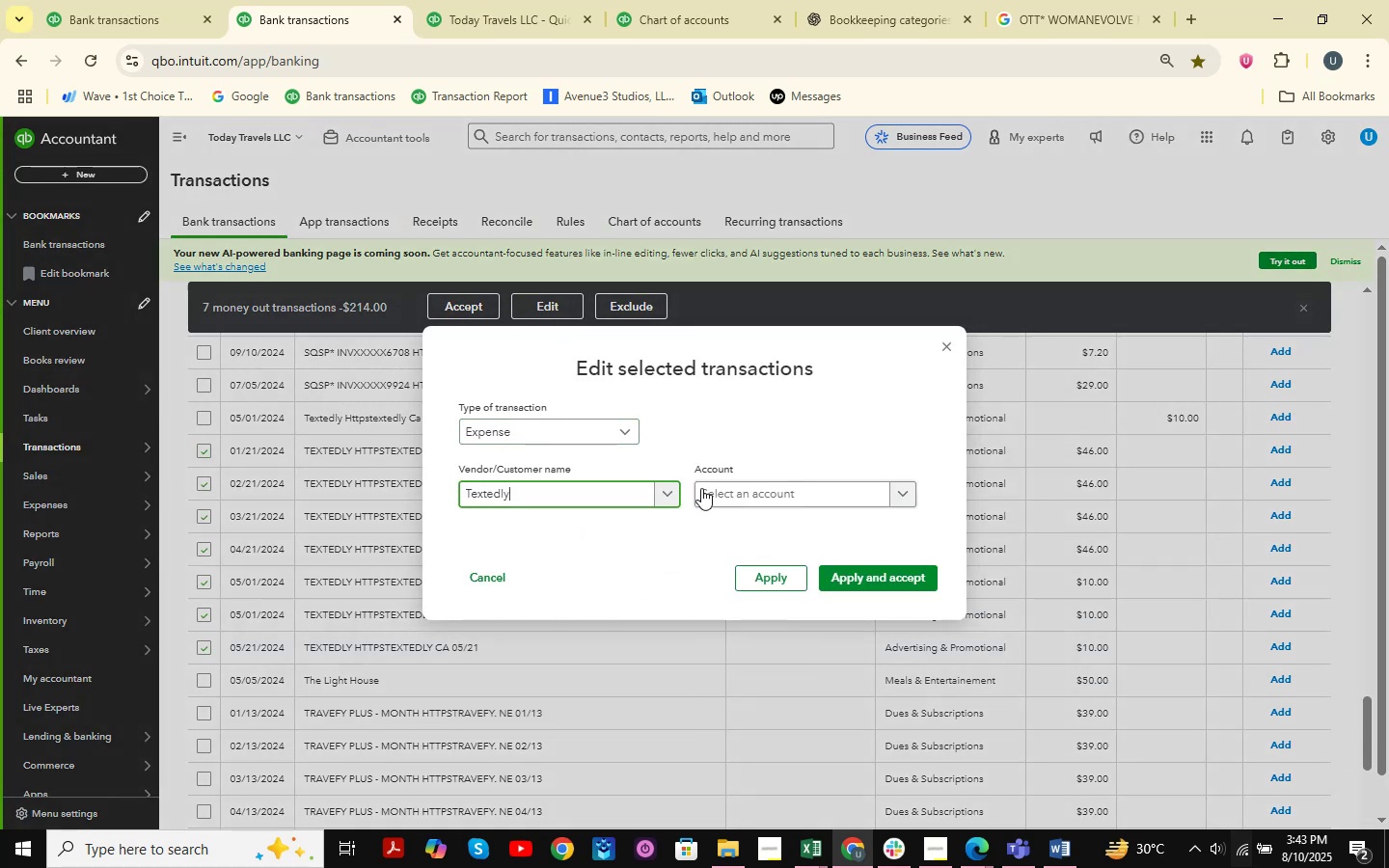 
left_click([730, 494])
 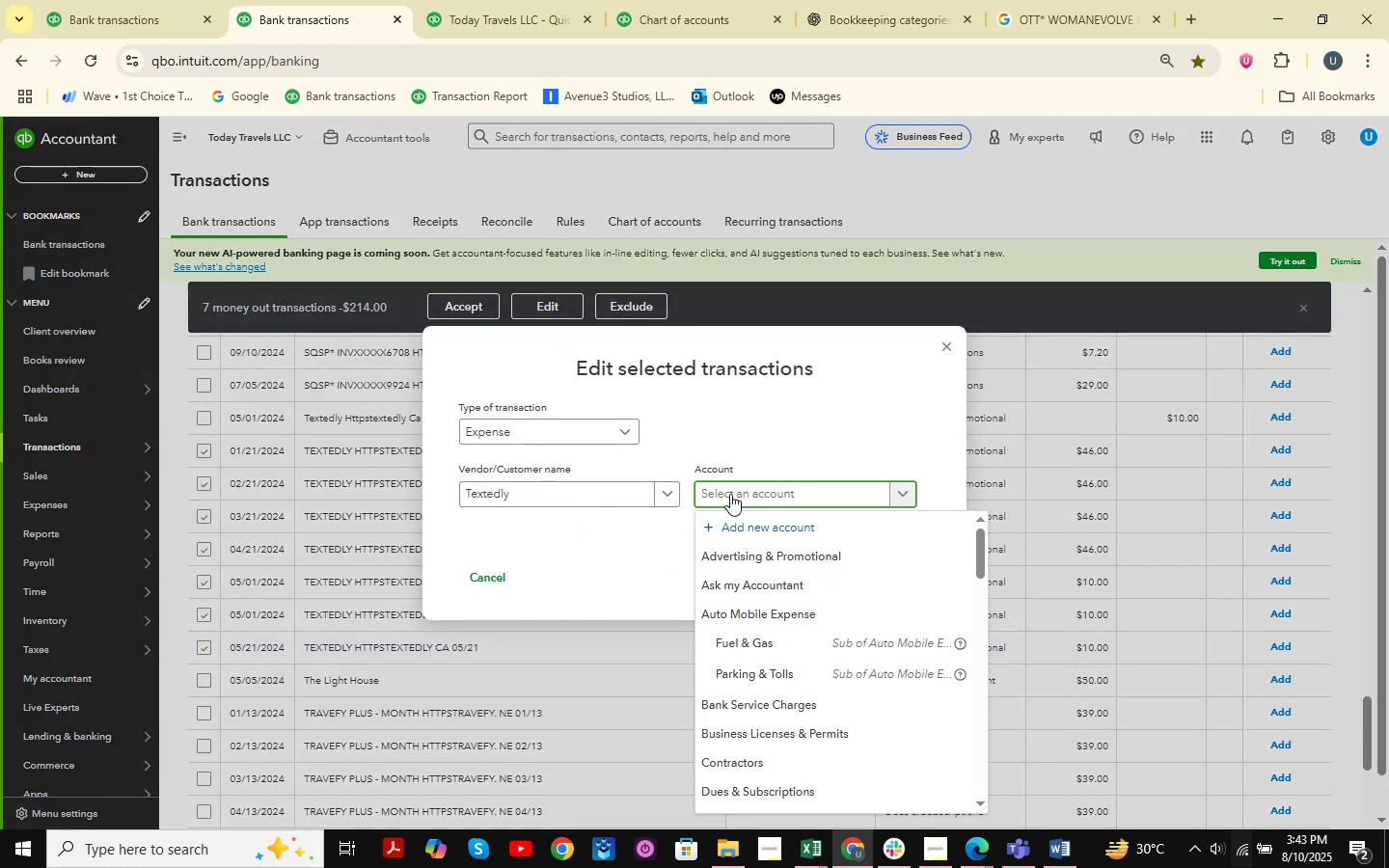 
type(software )
 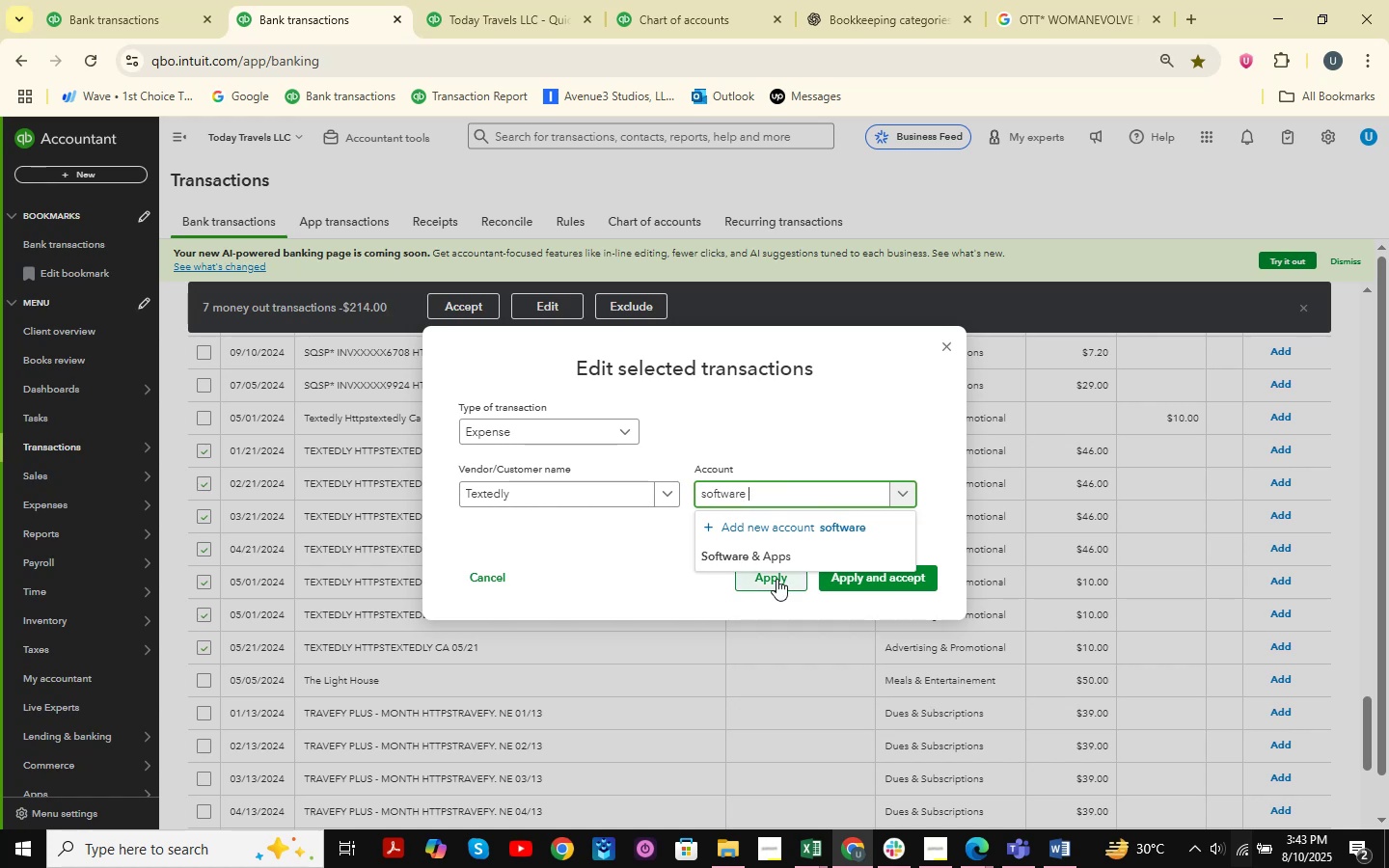 
left_click([797, 555])
 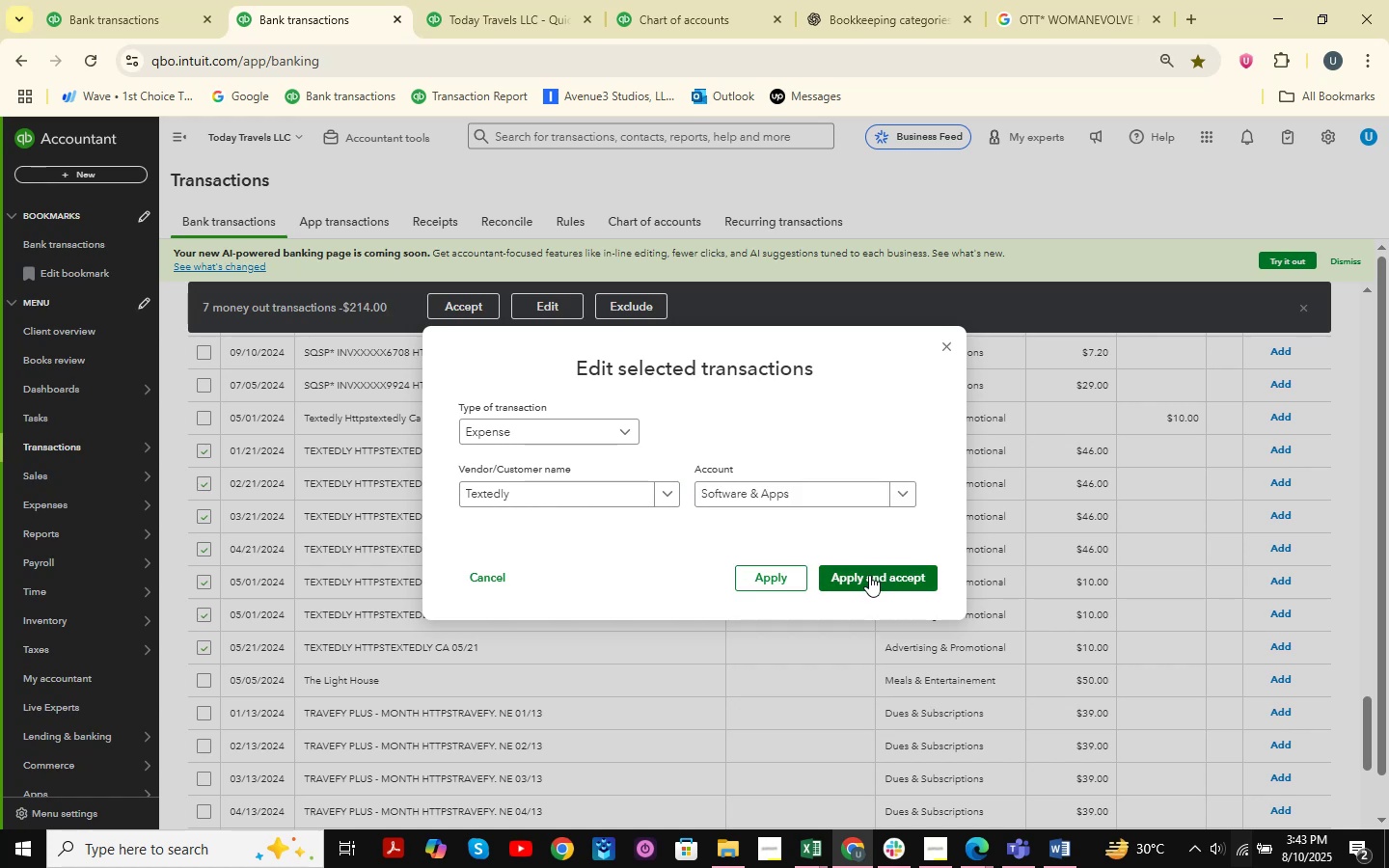 
scroll: coordinate [869, 575], scroll_direction: up, amount: 1.0
 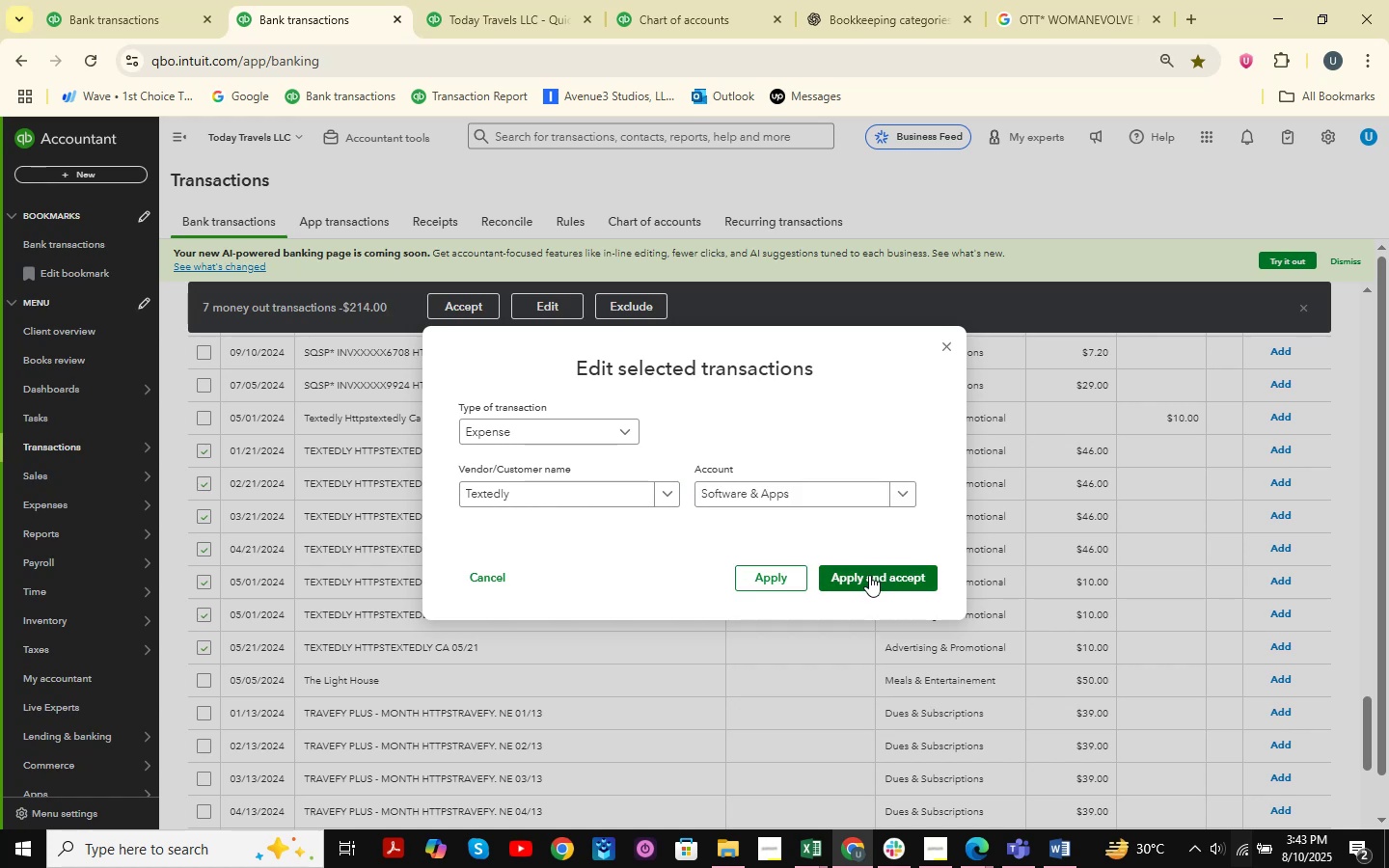 
left_click([869, 575])
 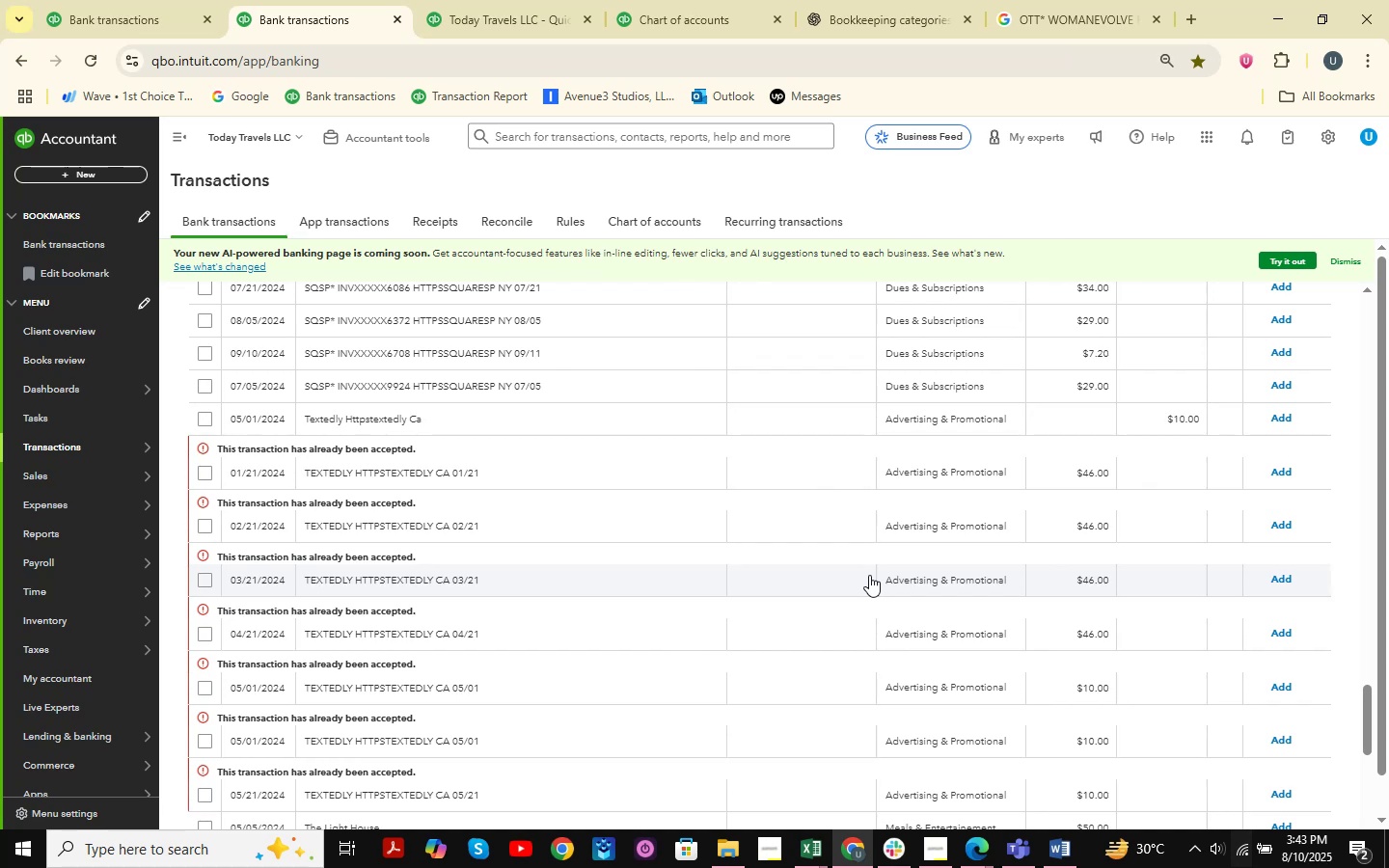 
wait(12.71)
 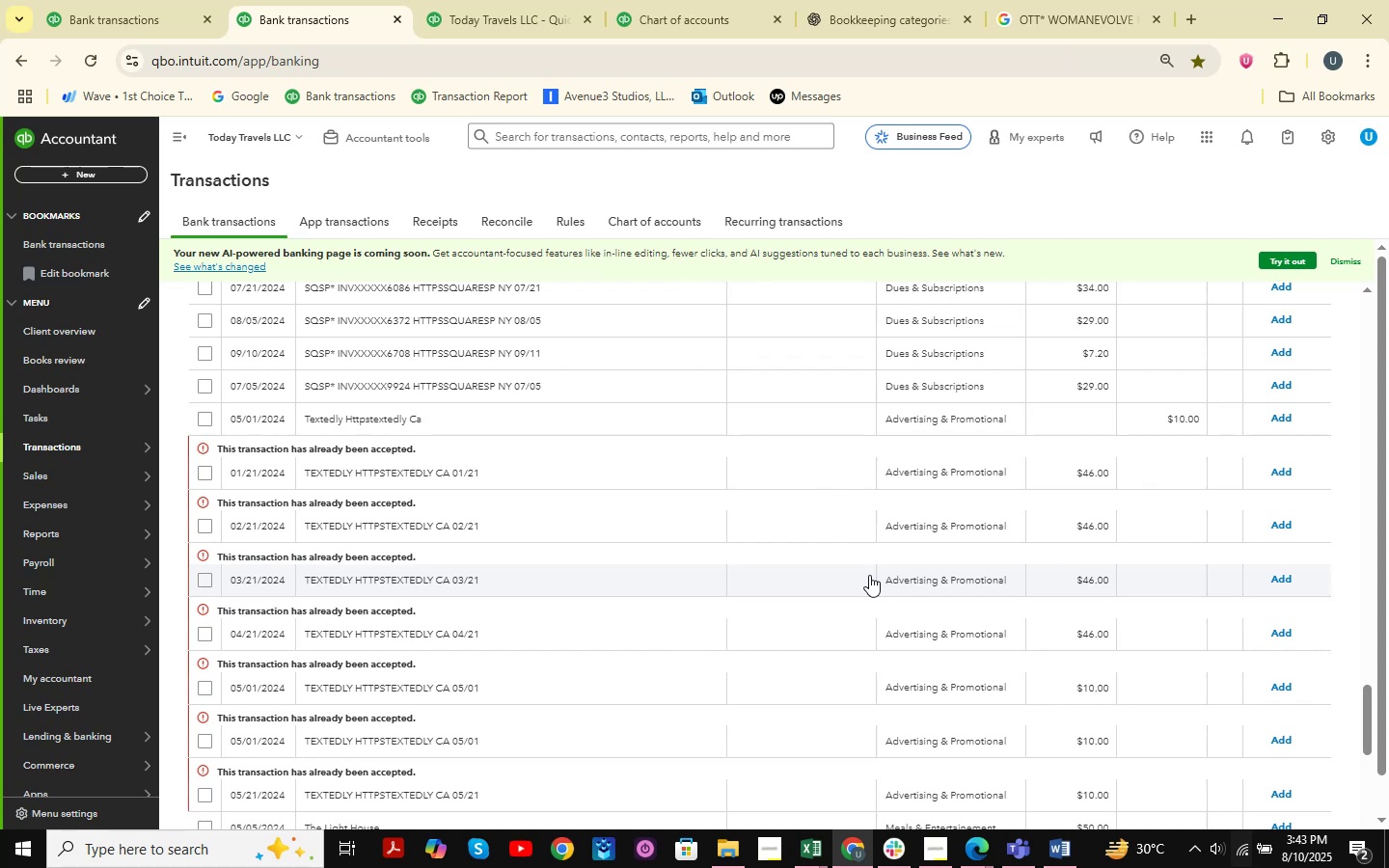 
scroll: coordinate [760, 484], scroll_direction: up, amount: 1.0
 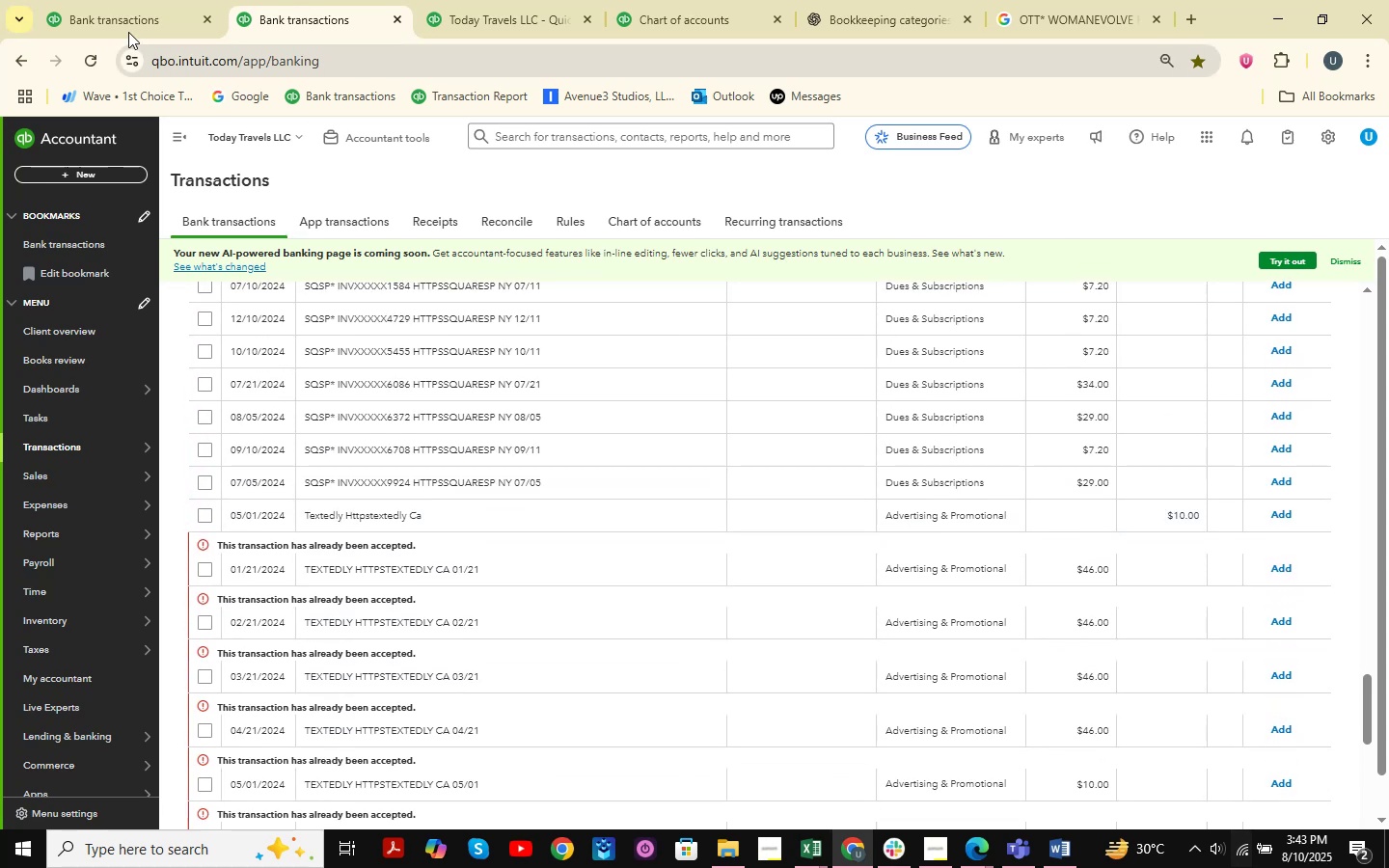 
left_click([114, 3])
 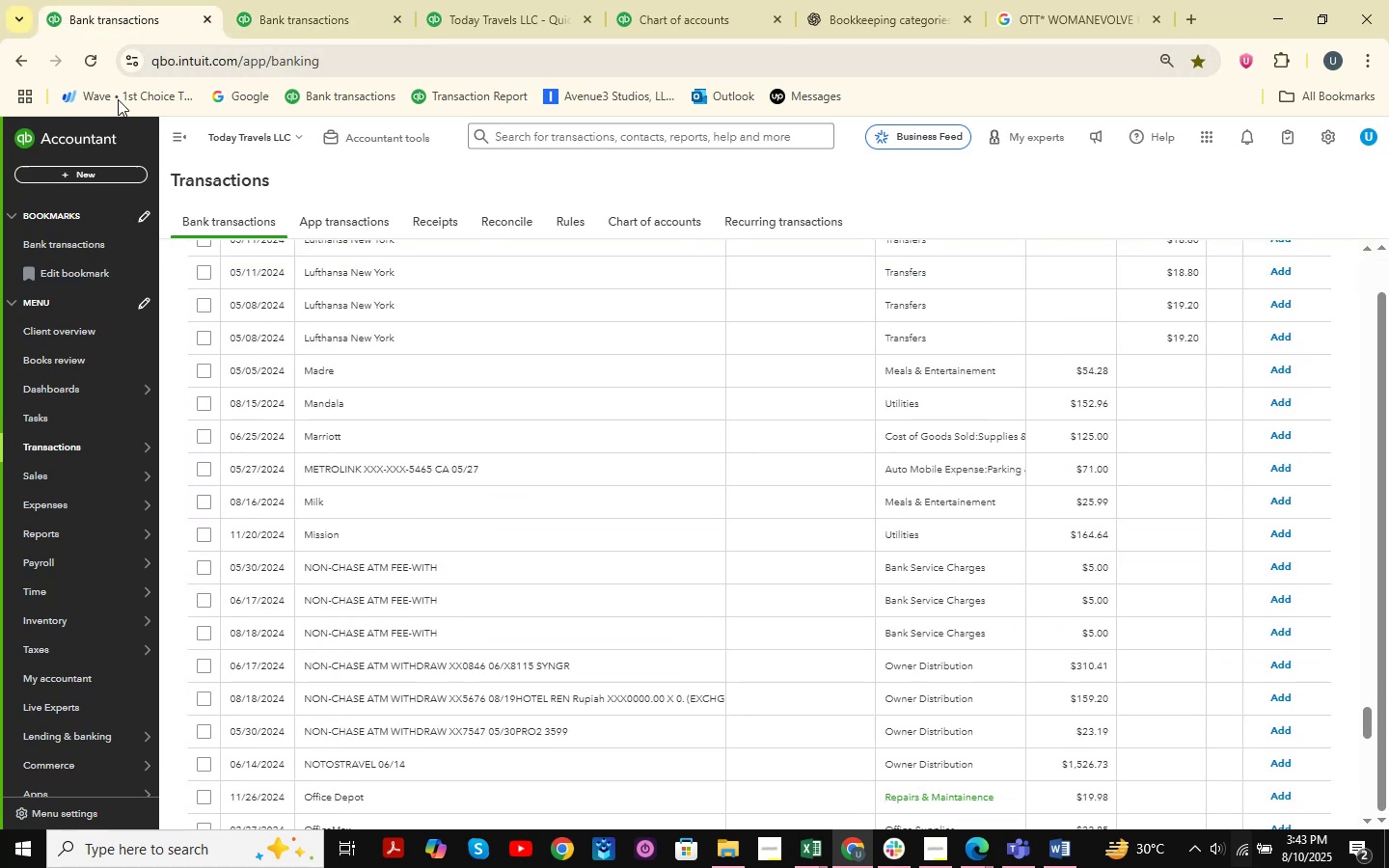 
left_click([286, 0])
 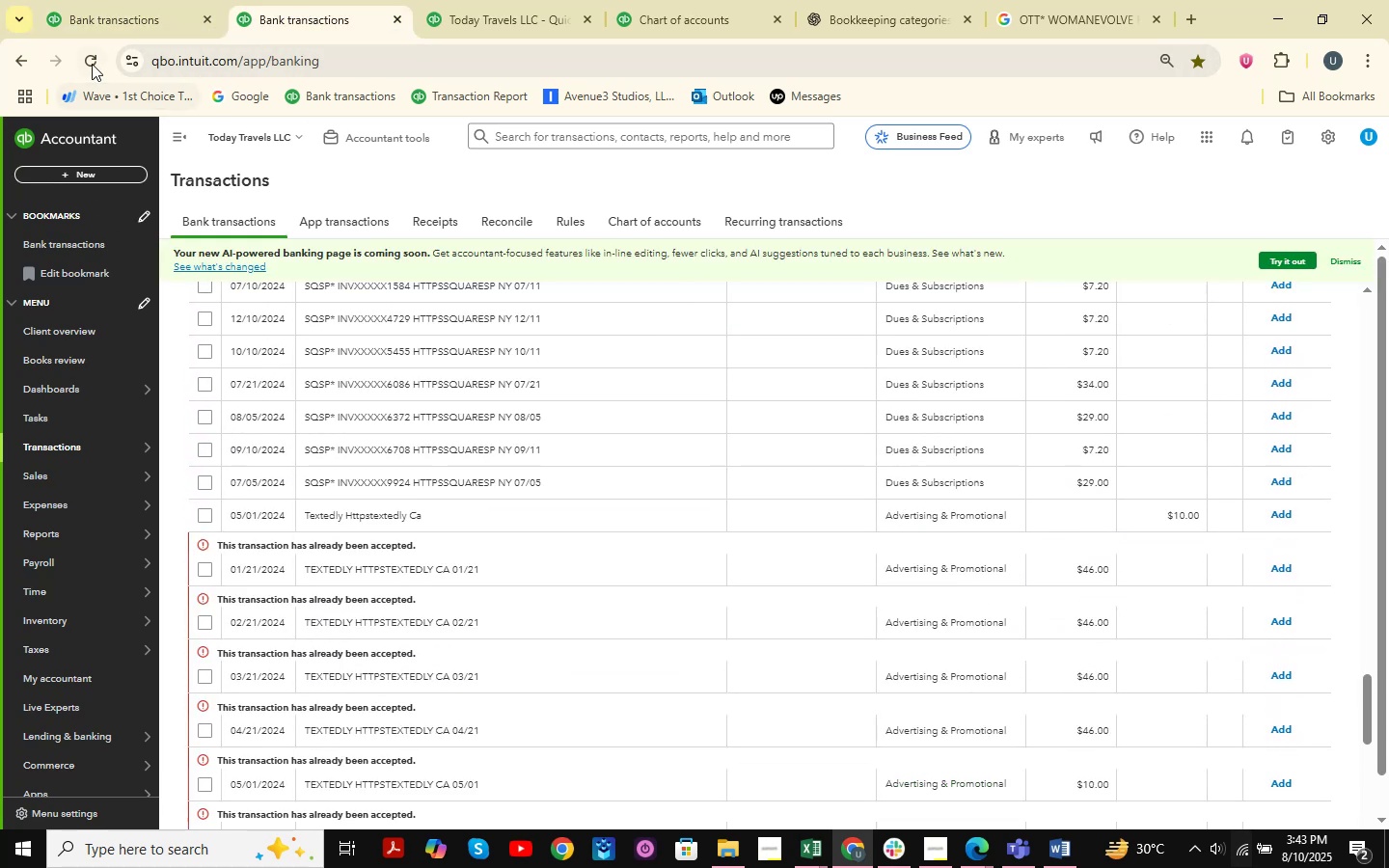 
double_click([109, 0])
 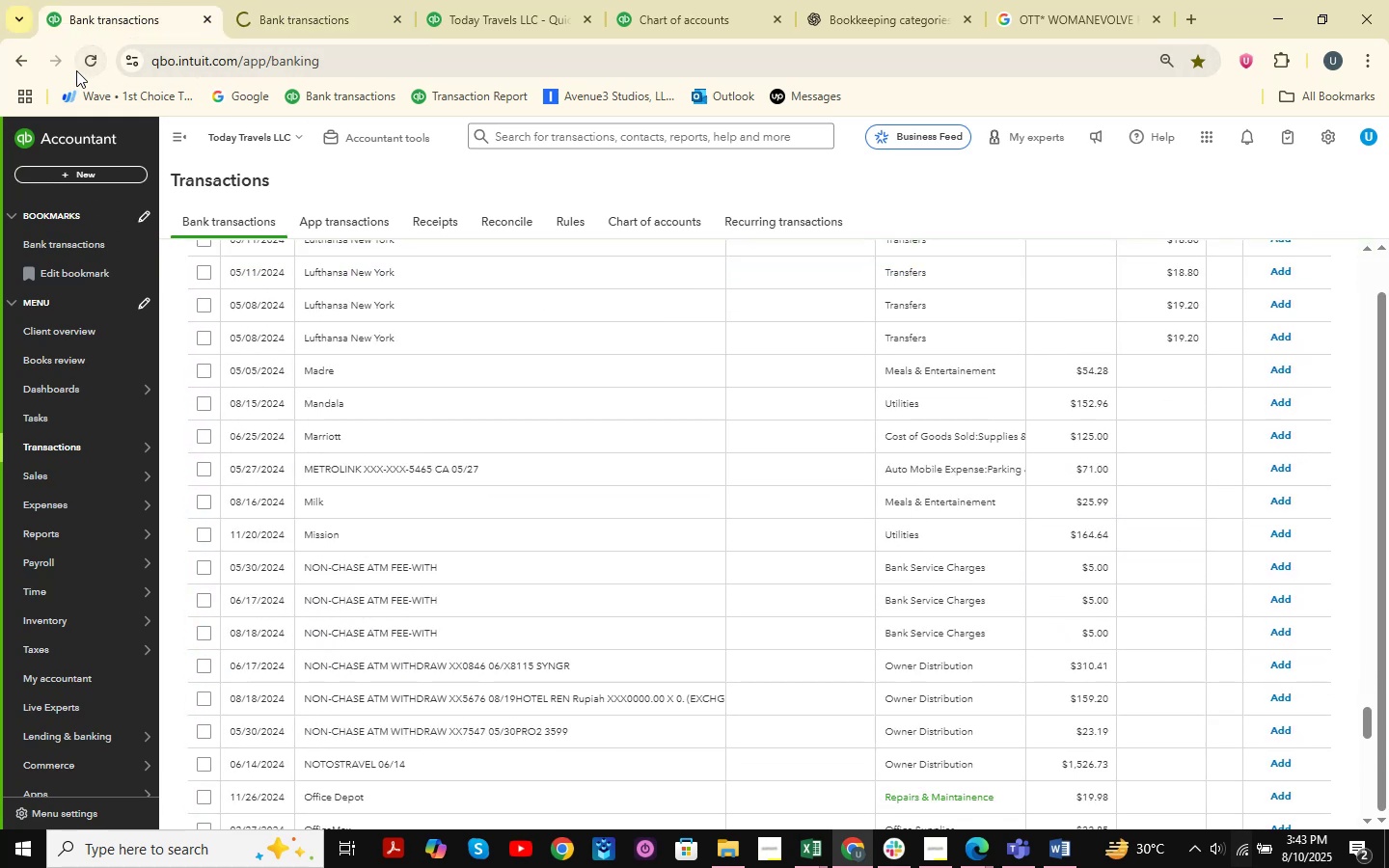 
left_click([87, 61])
 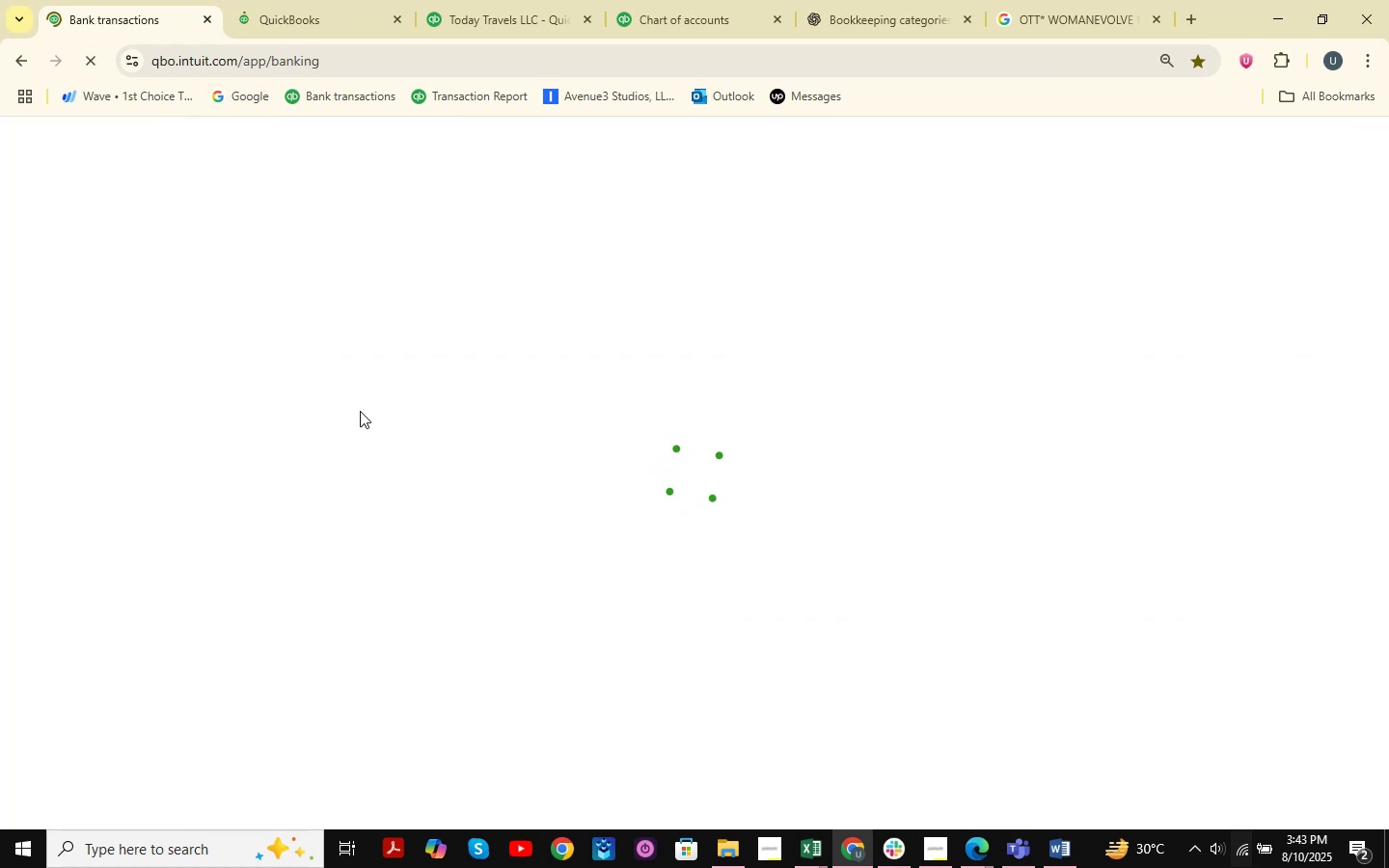 
wait(10.97)
 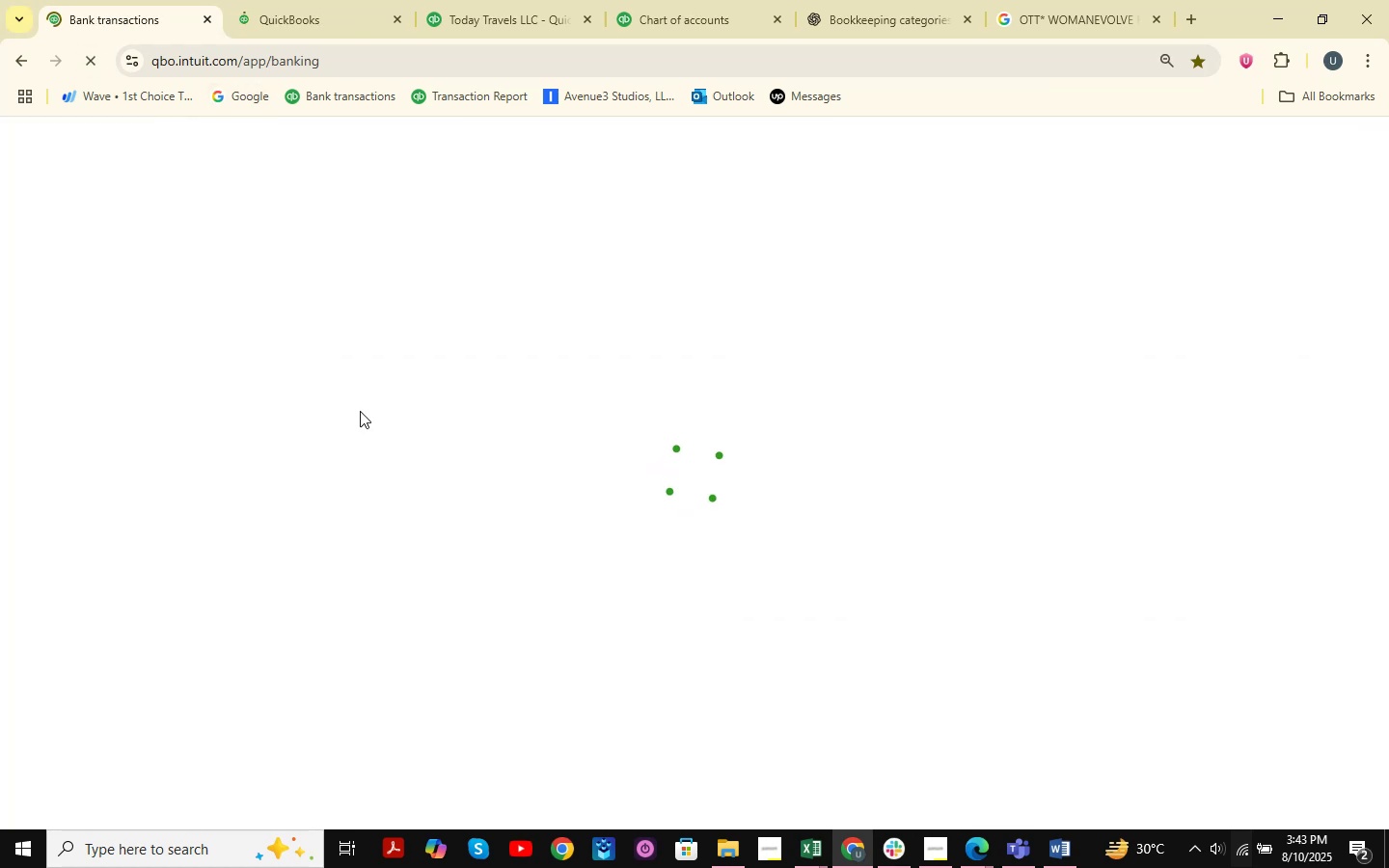 
scroll: coordinate [412, 385], scroll_direction: down, amount: 3.0
 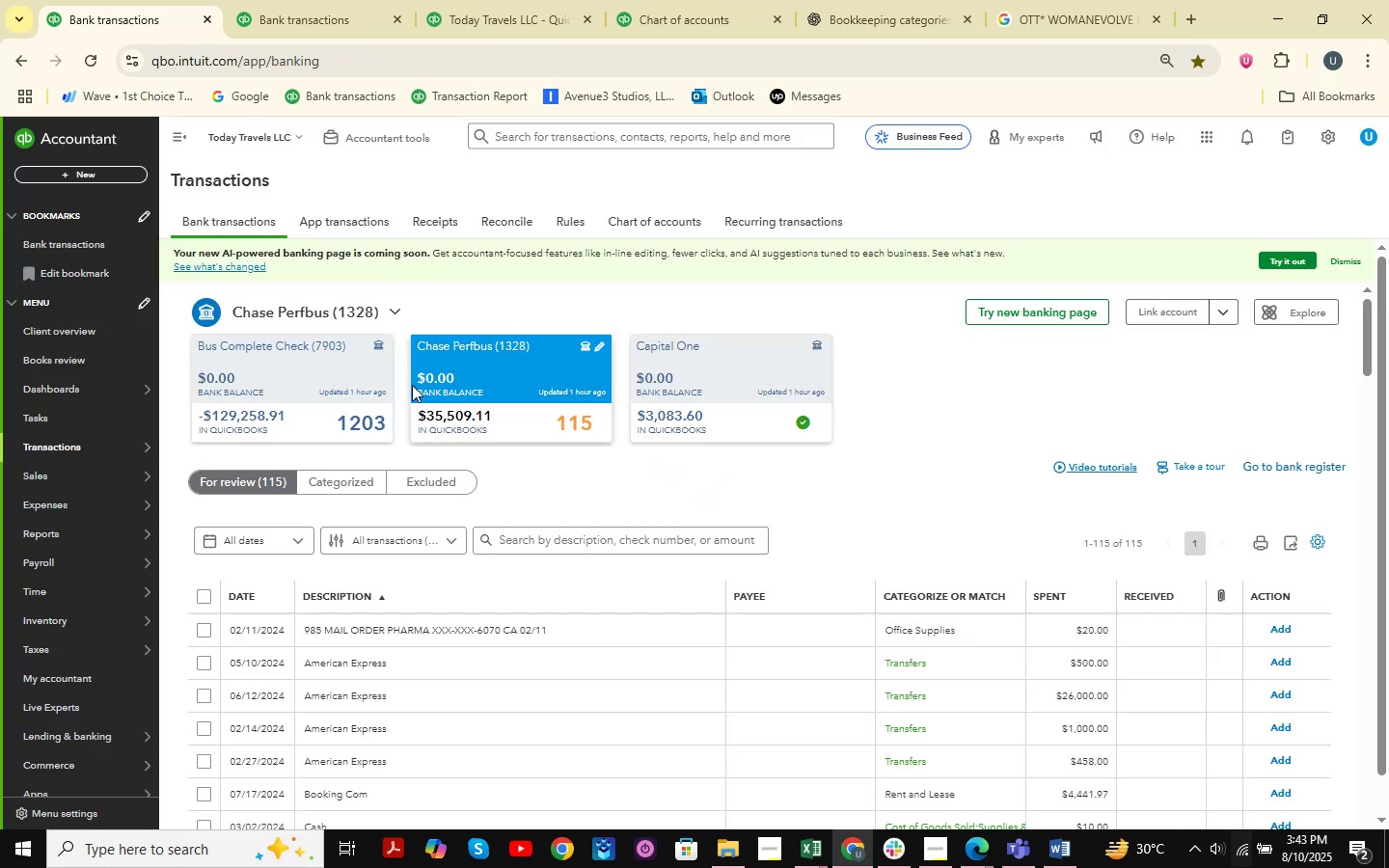 
wait(11.61)
 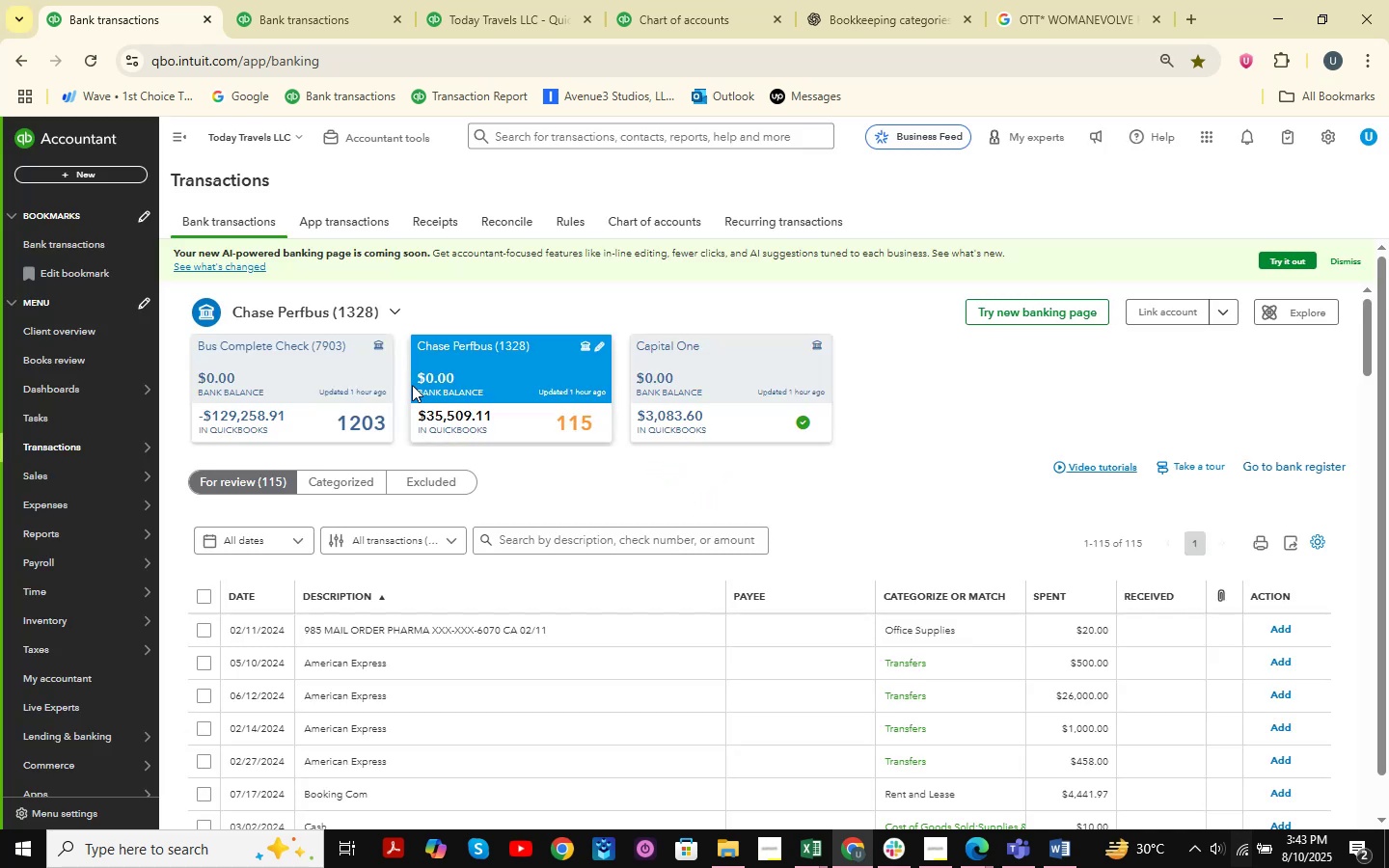 
scroll: coordinate [412, 385], scroll_direction: down, amount: 2.0
 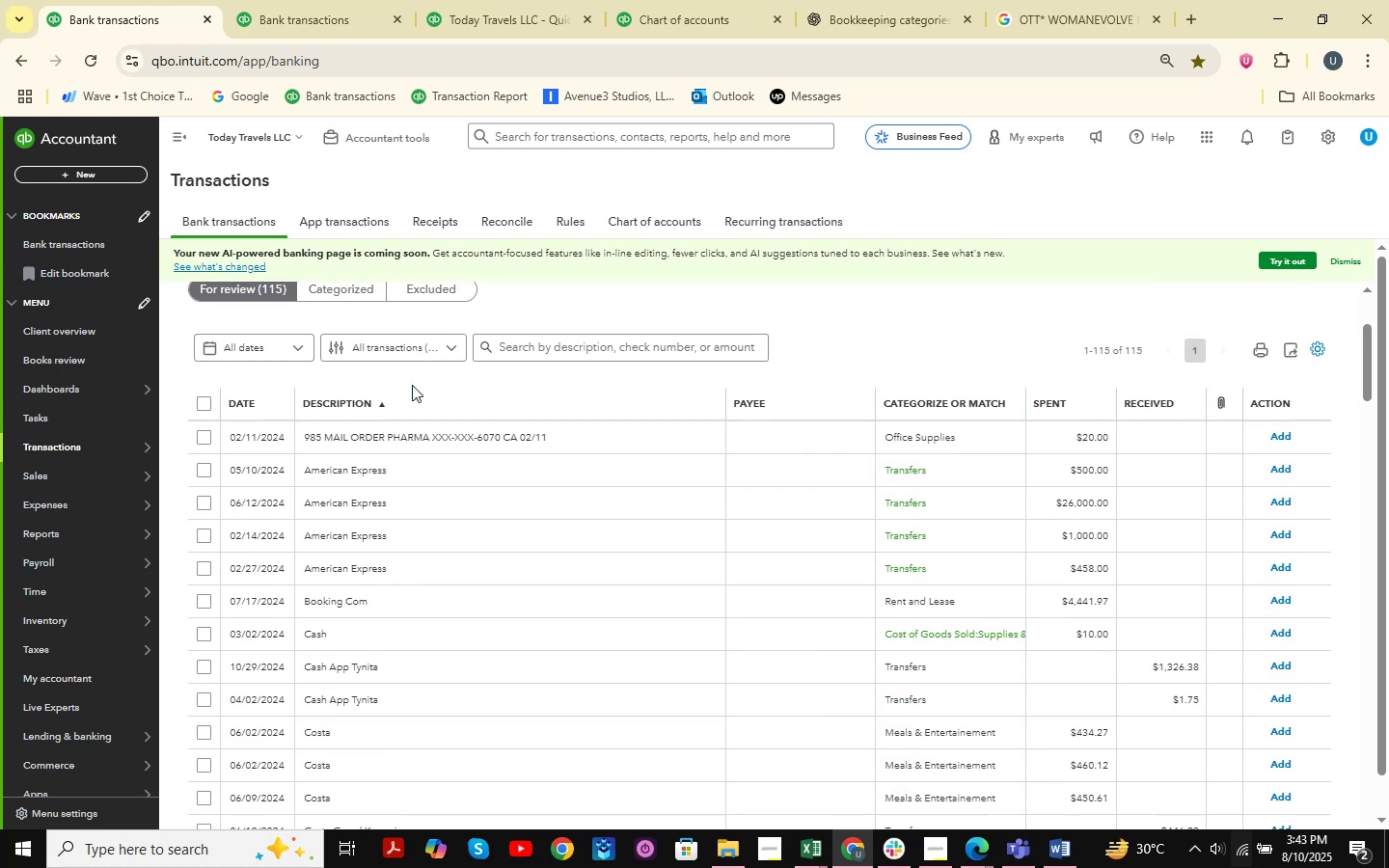 
scroll: coordinate [412, 385], scroll_direction: up, amount: 1.0
 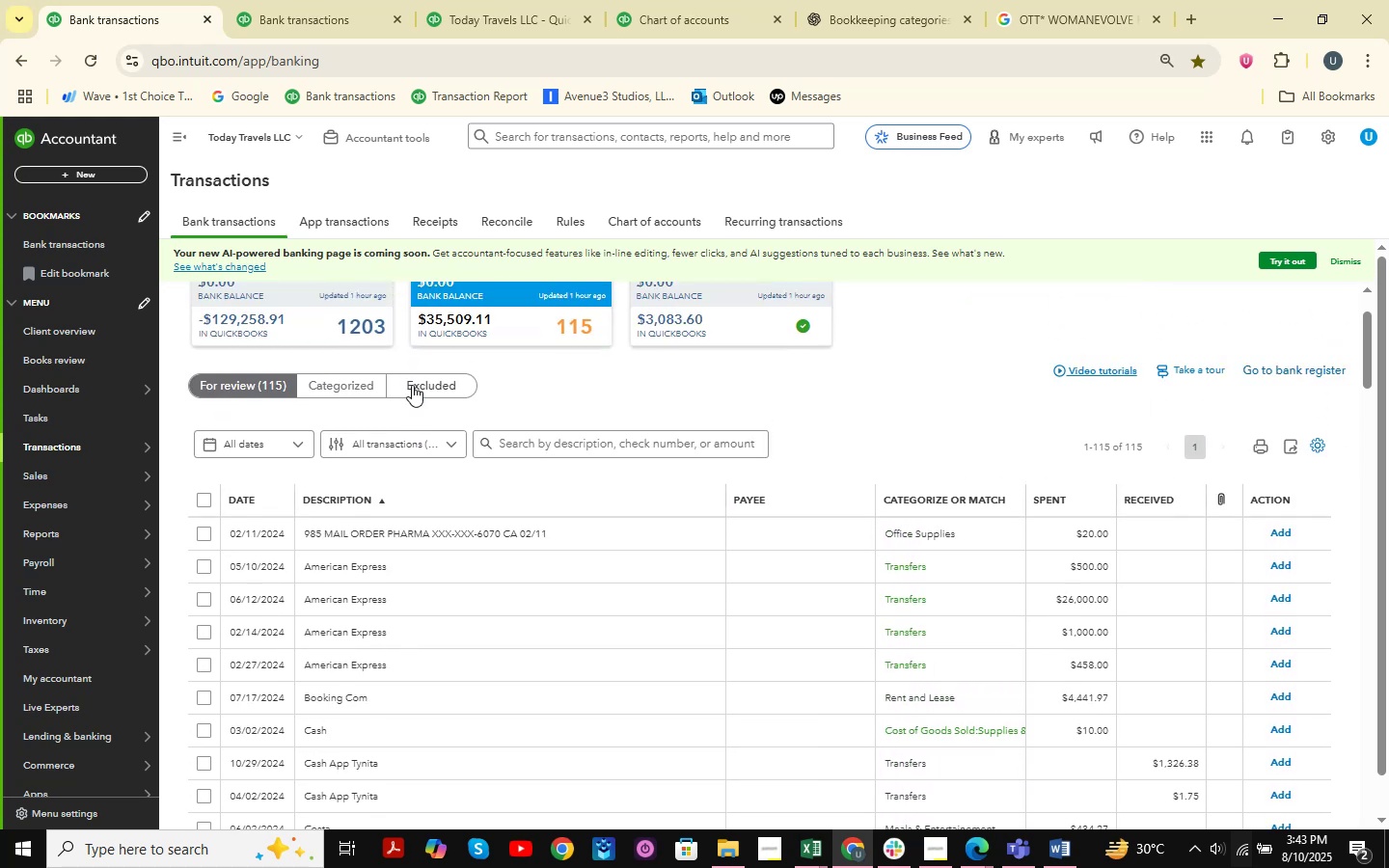 
scroll: coordinate [412, 385], scroll_direction: down, amount: 9.0
 